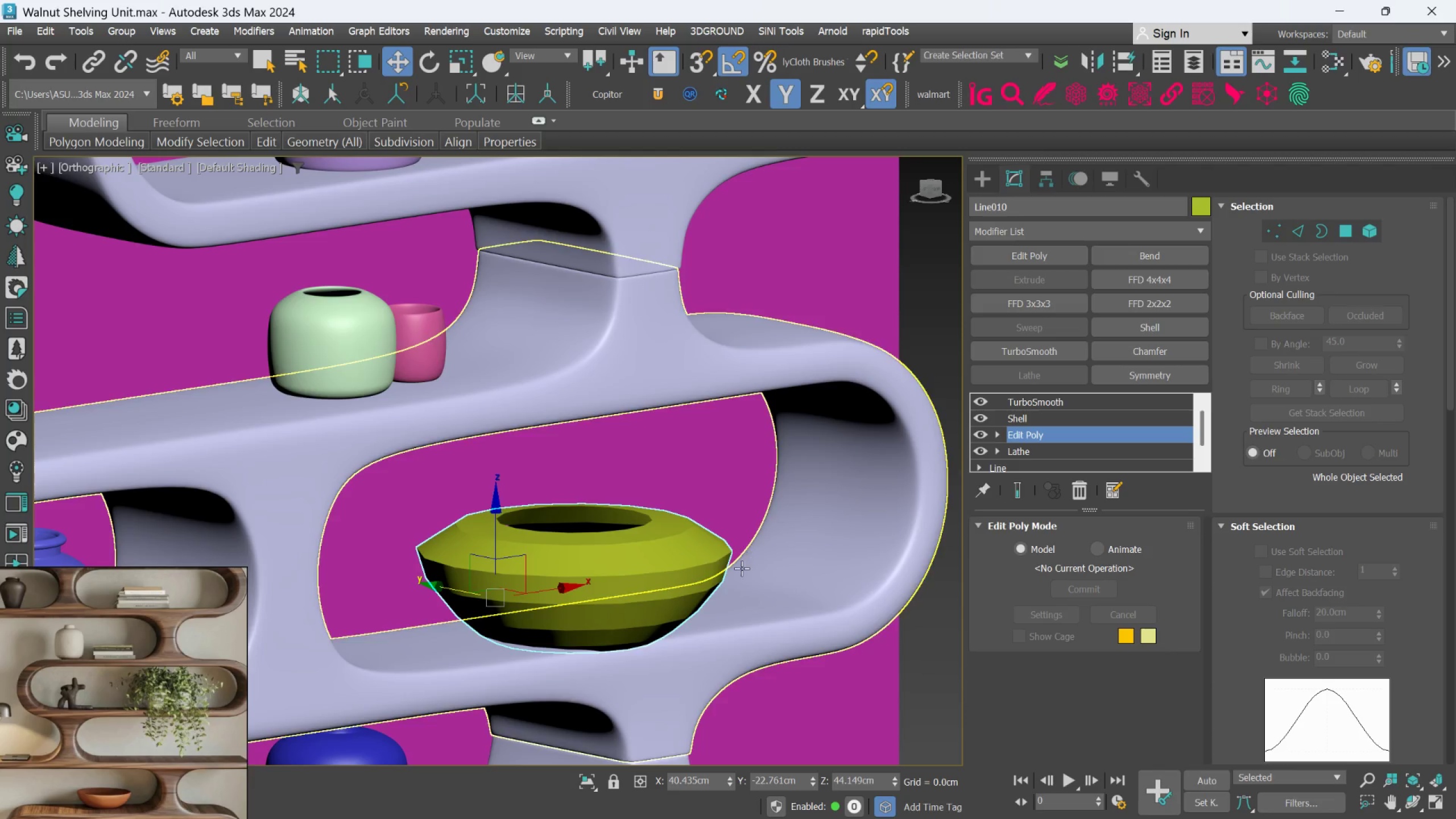 
key(R)
 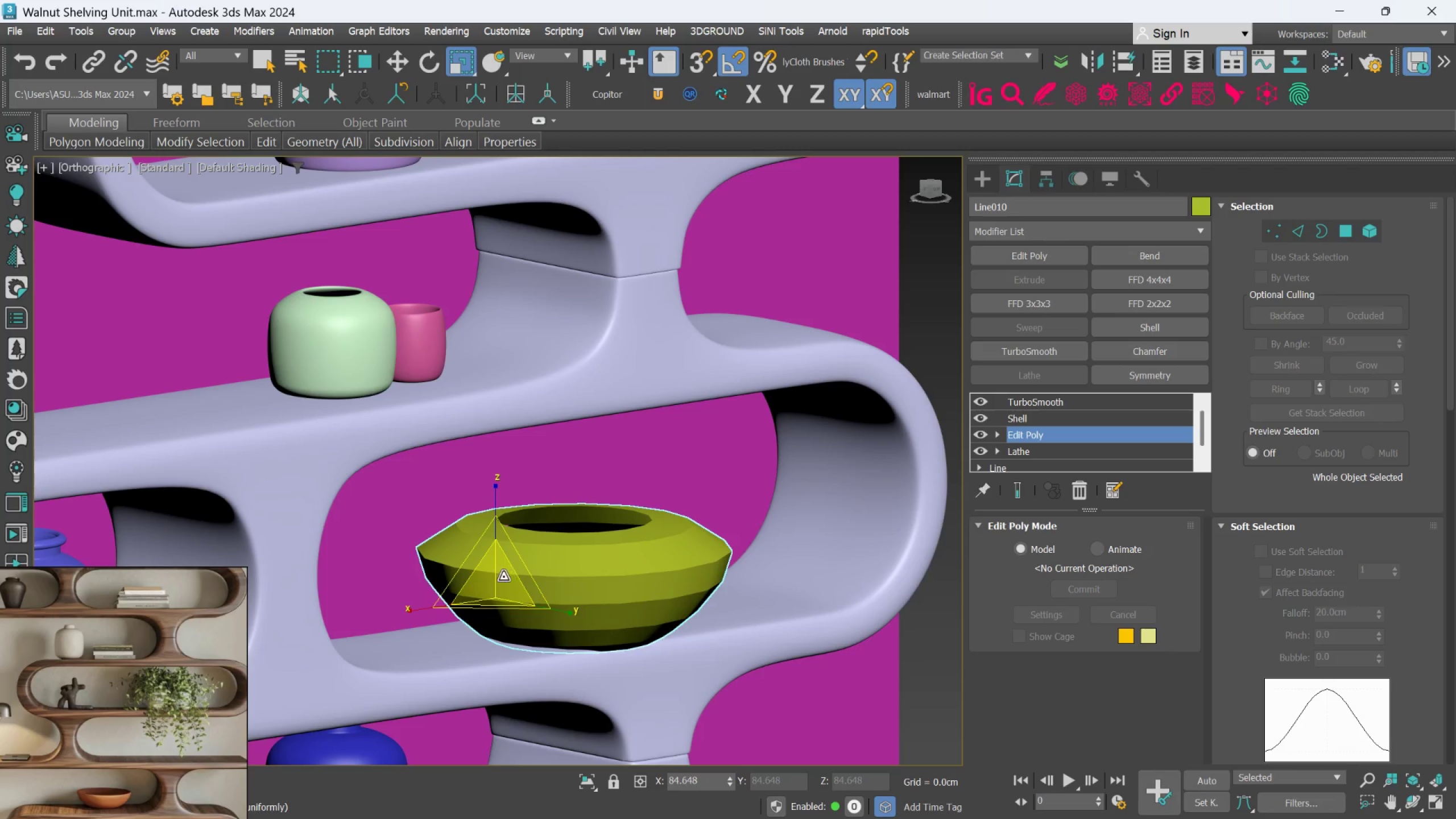 
left_click_drag(start_coordinate=[503, 577], to_coordinate=[504, 586])
 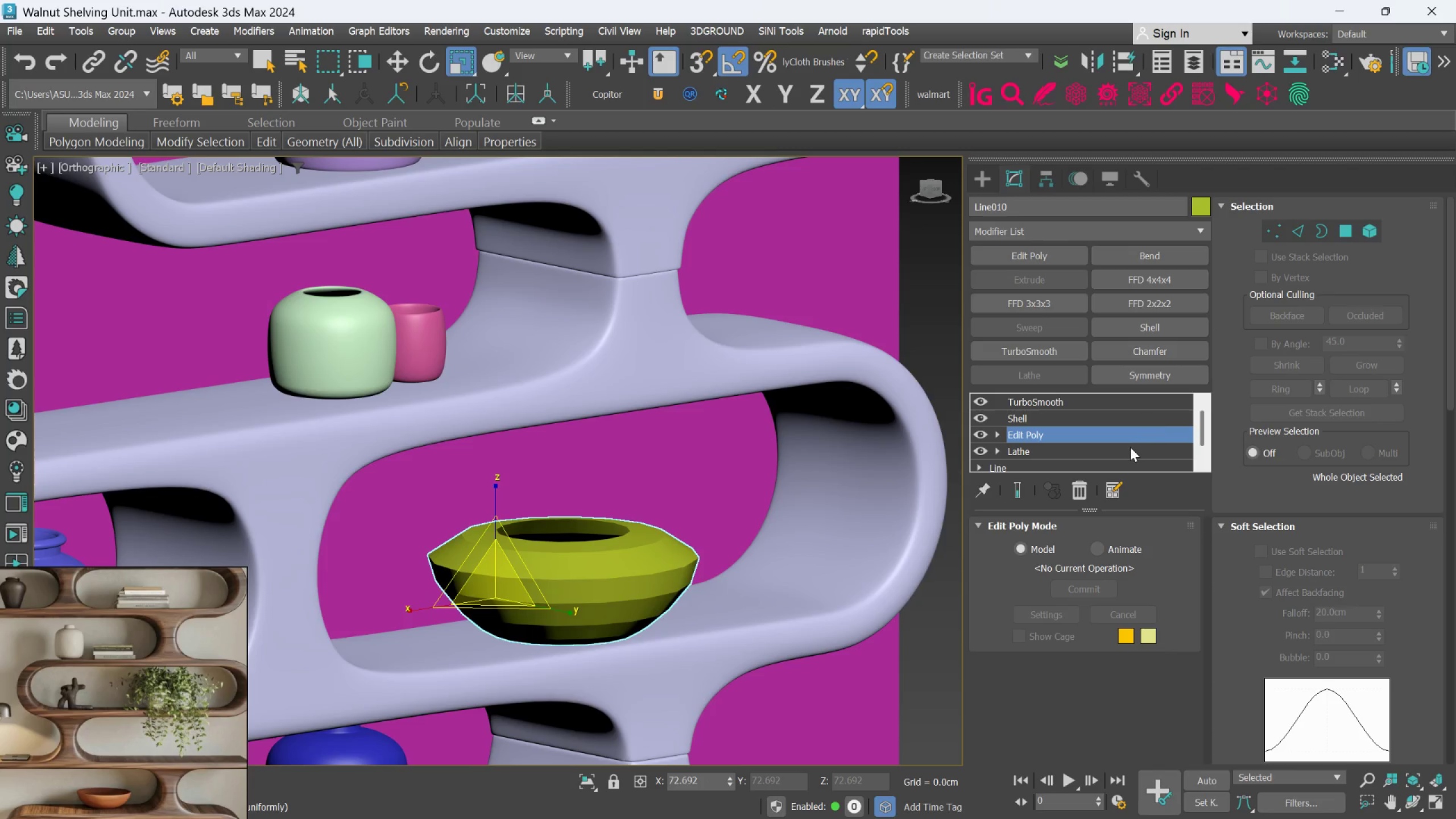 
key(Control+Z)
 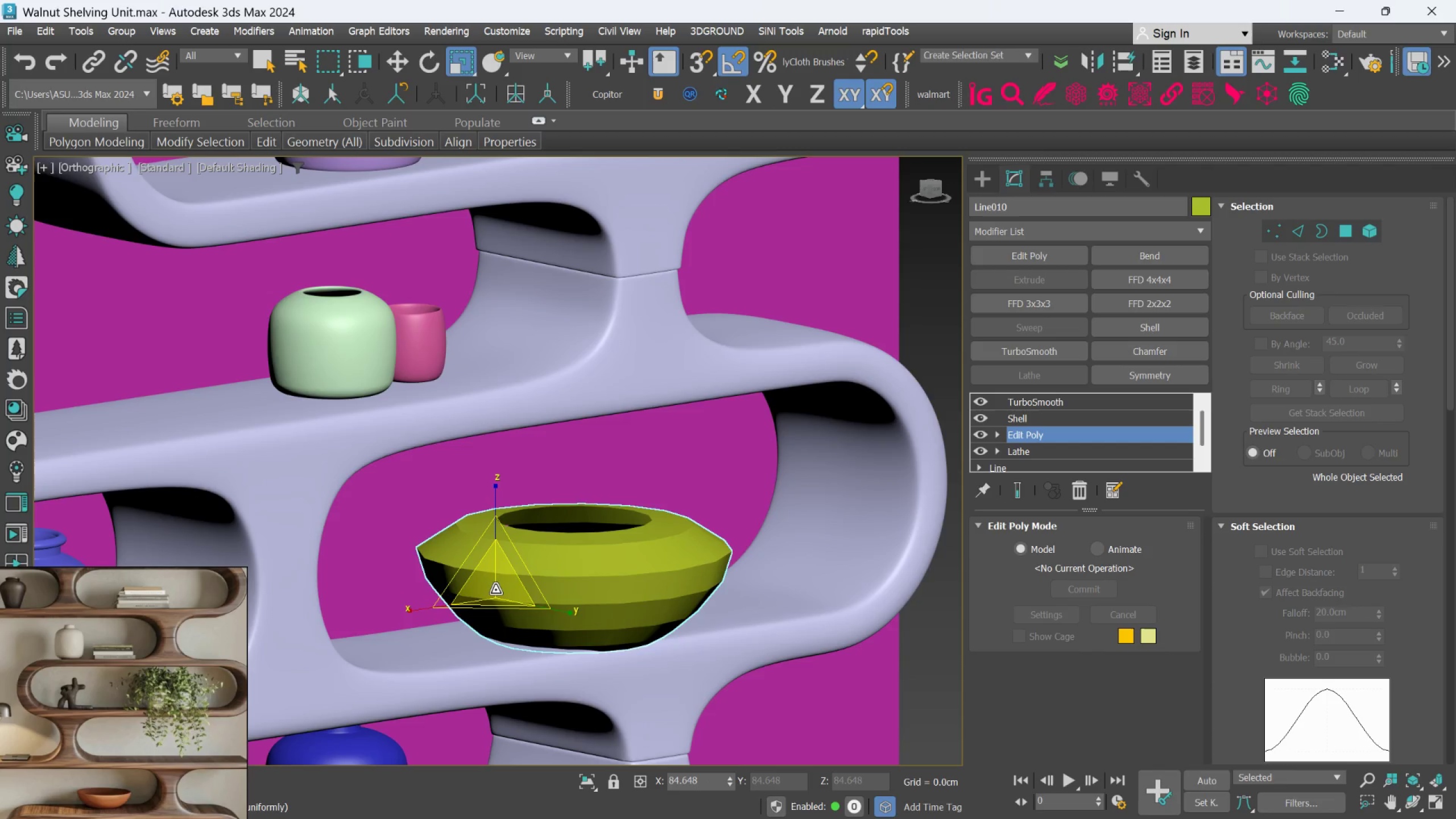 
left_click_drag(start_coordinate=[495, 590], to_coordinate=[495, 595])
 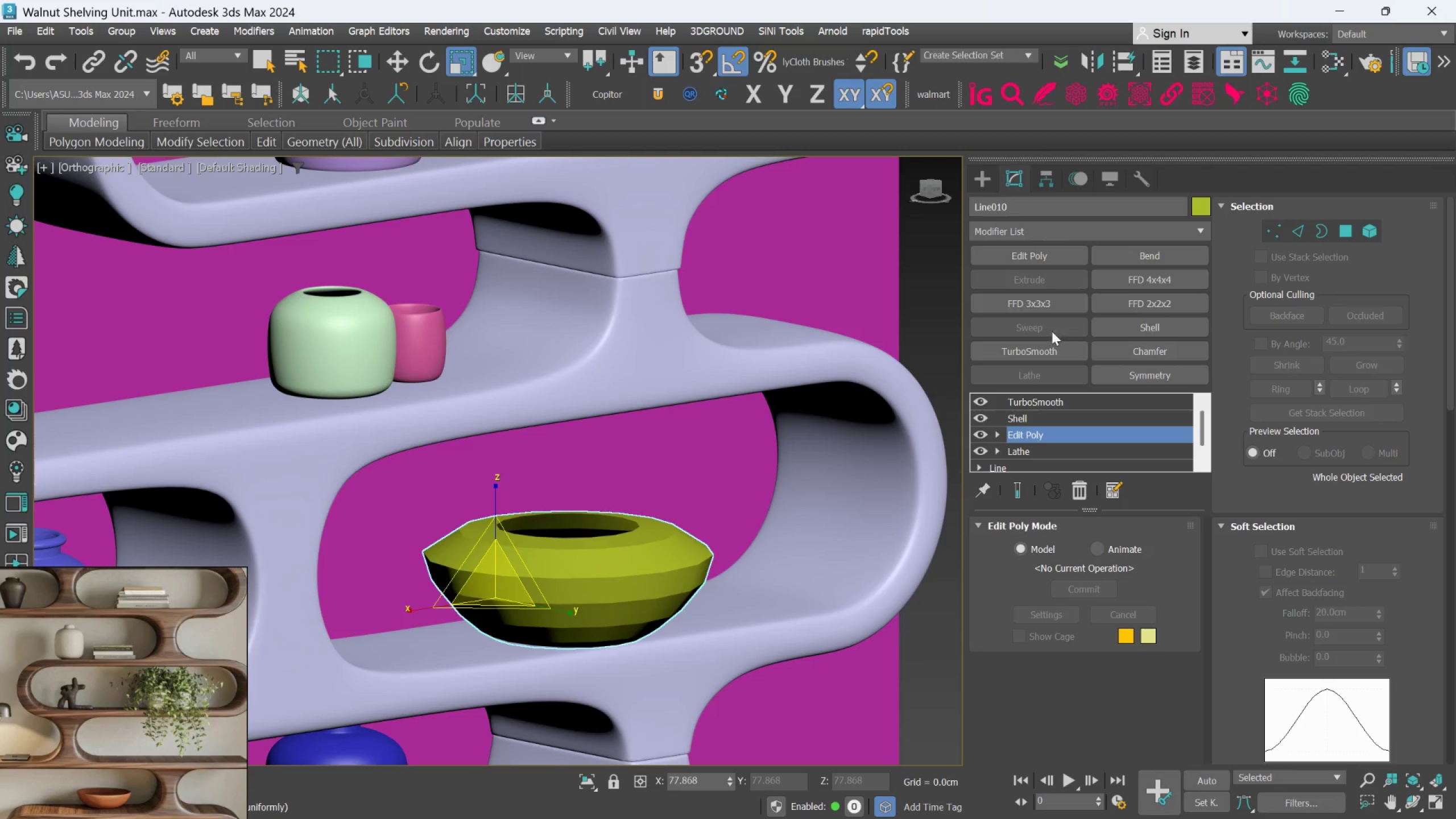 
left_click([1048, 402])
 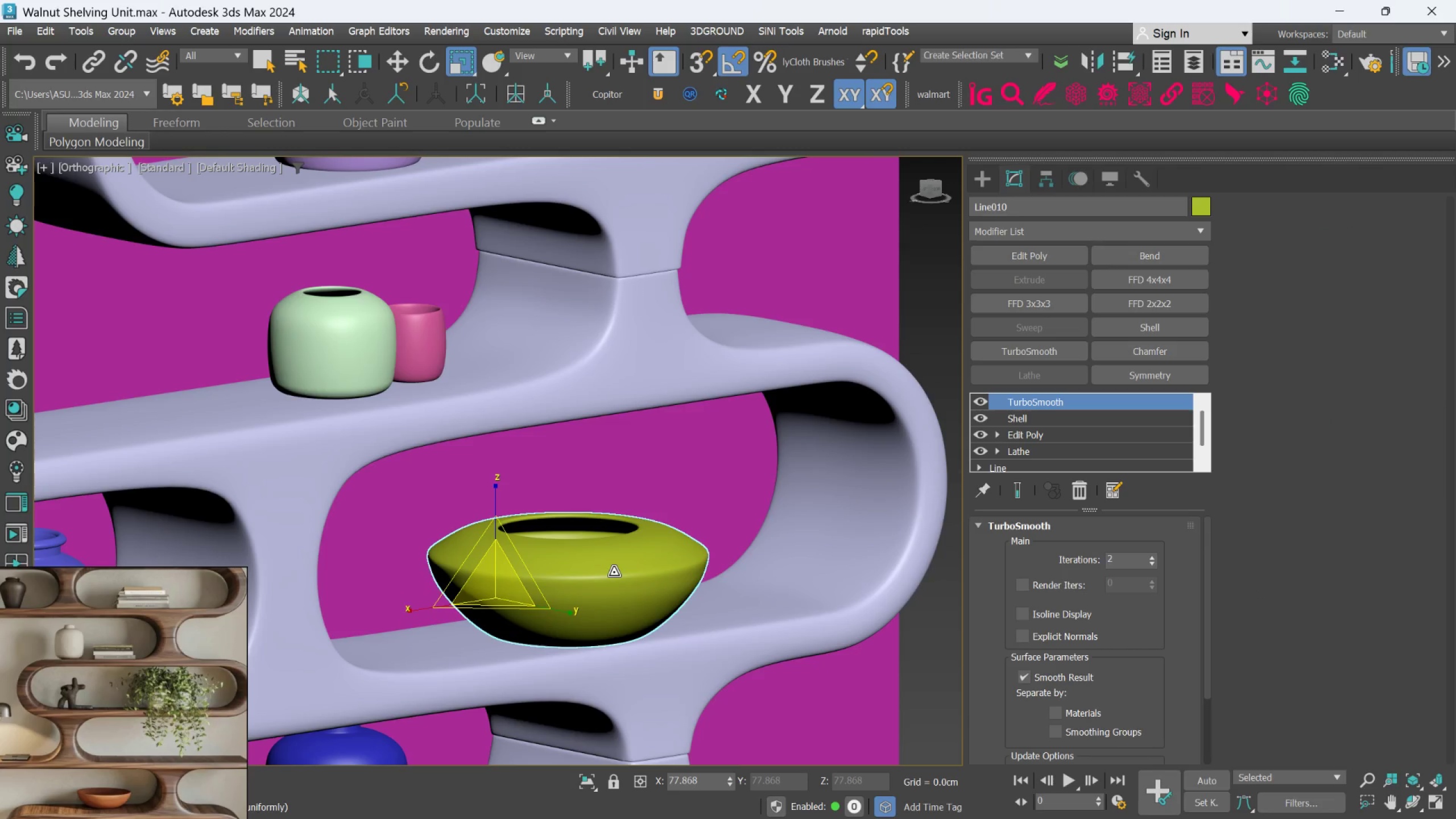 
key(W)
 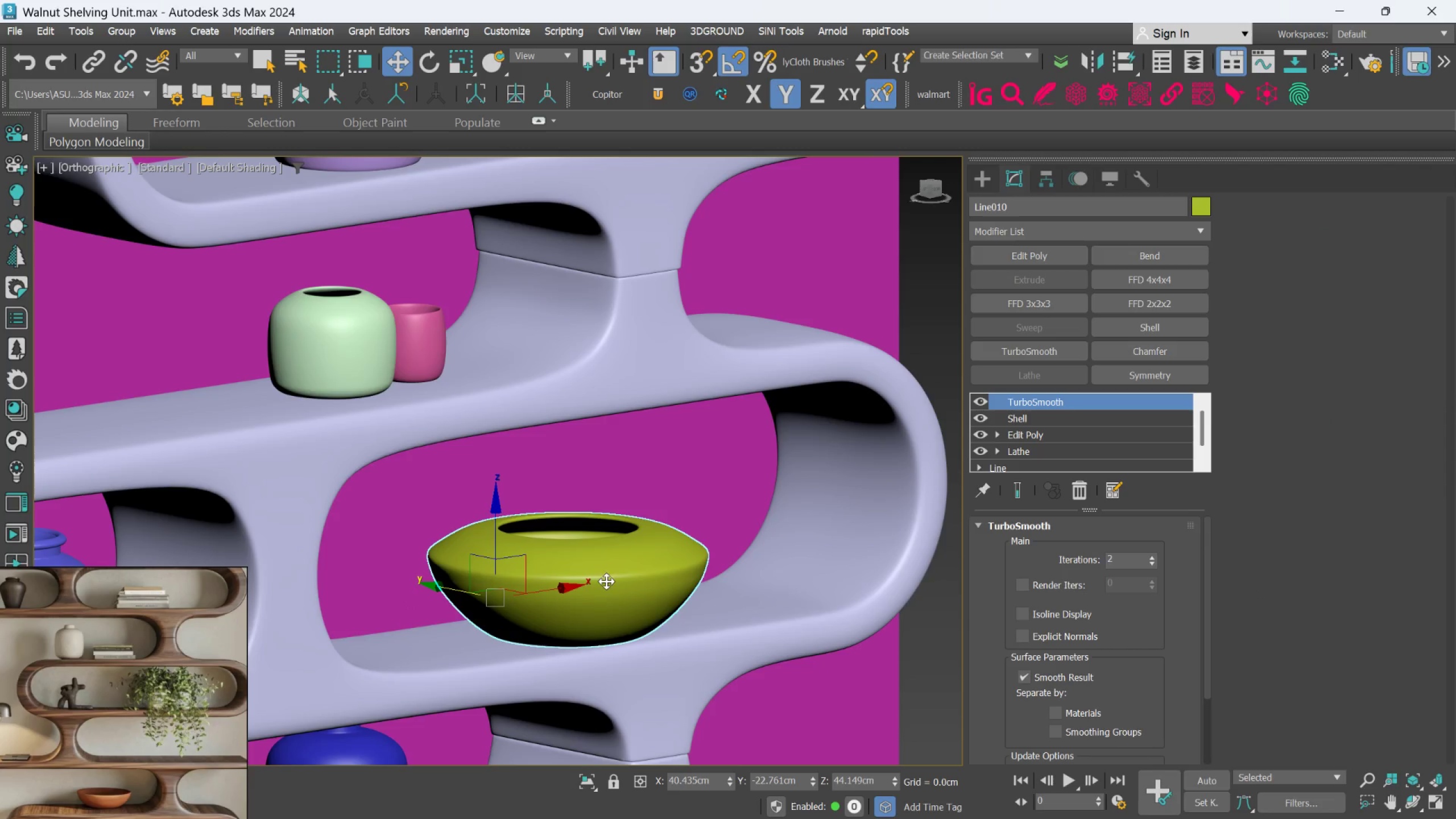 
hold_key(key=AltLeft, duration=3.77)
 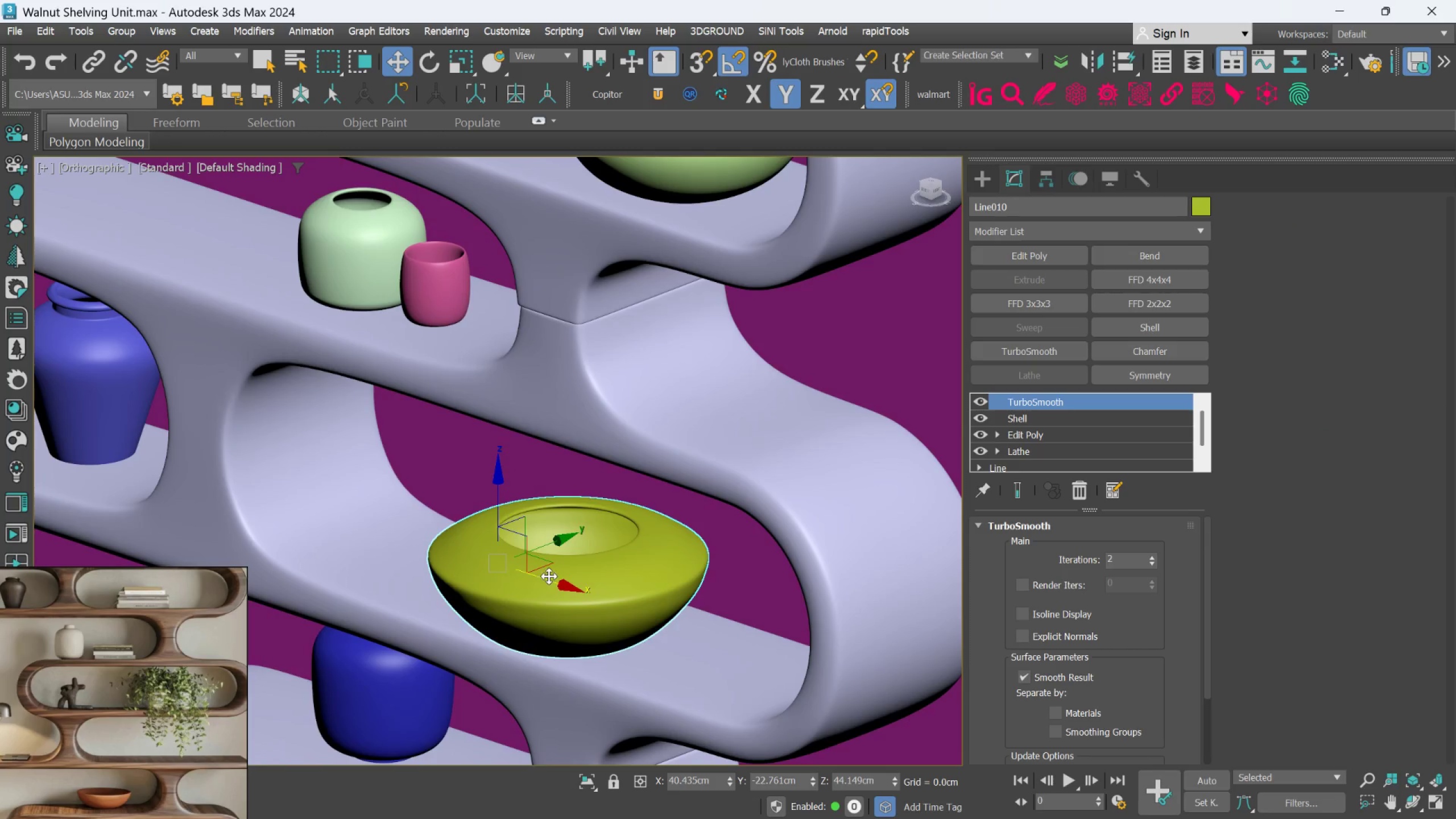 
key(Alt+AltLeft)
 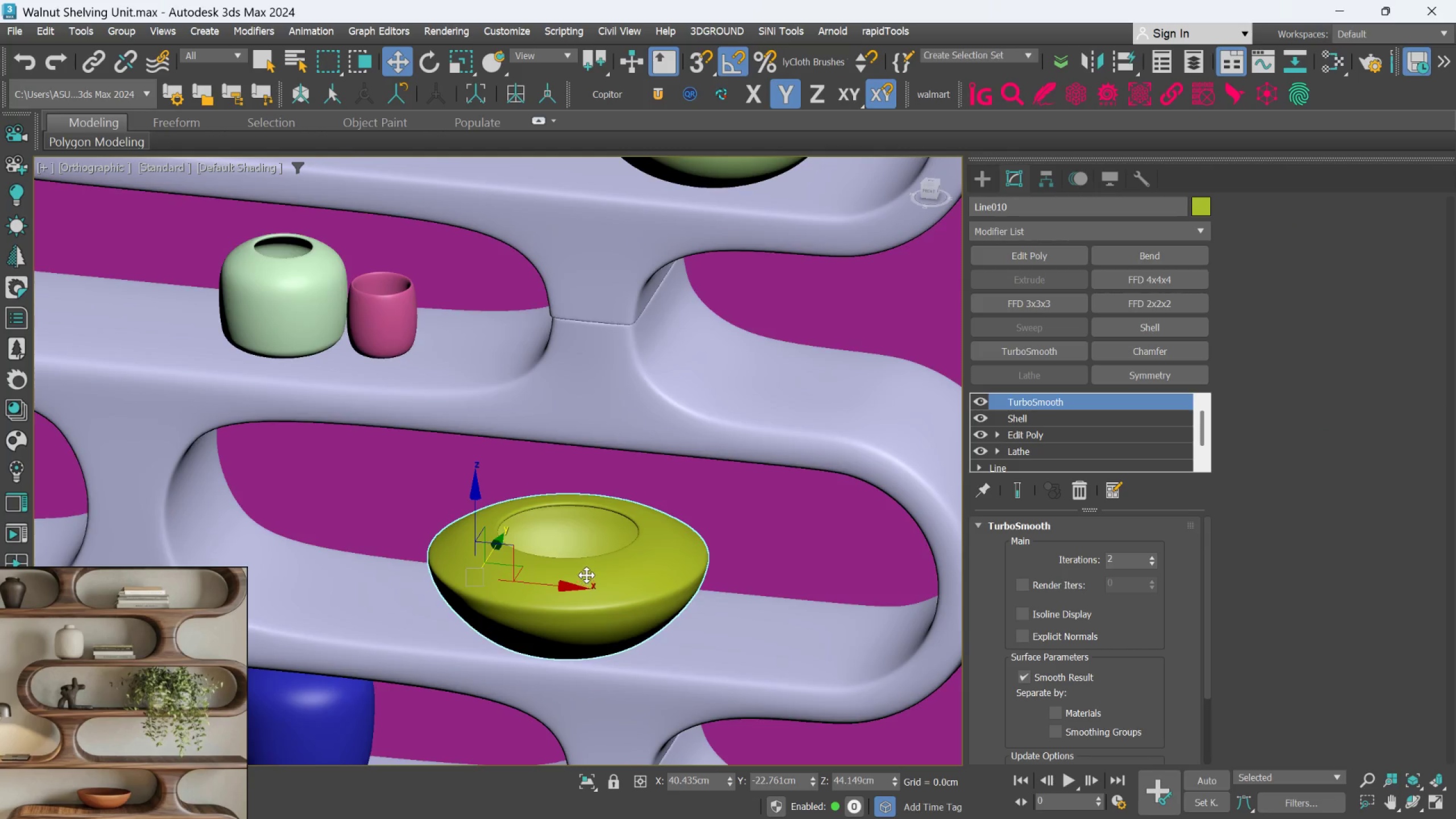 
hold_key(key=AltLeft, duration=1.34)
 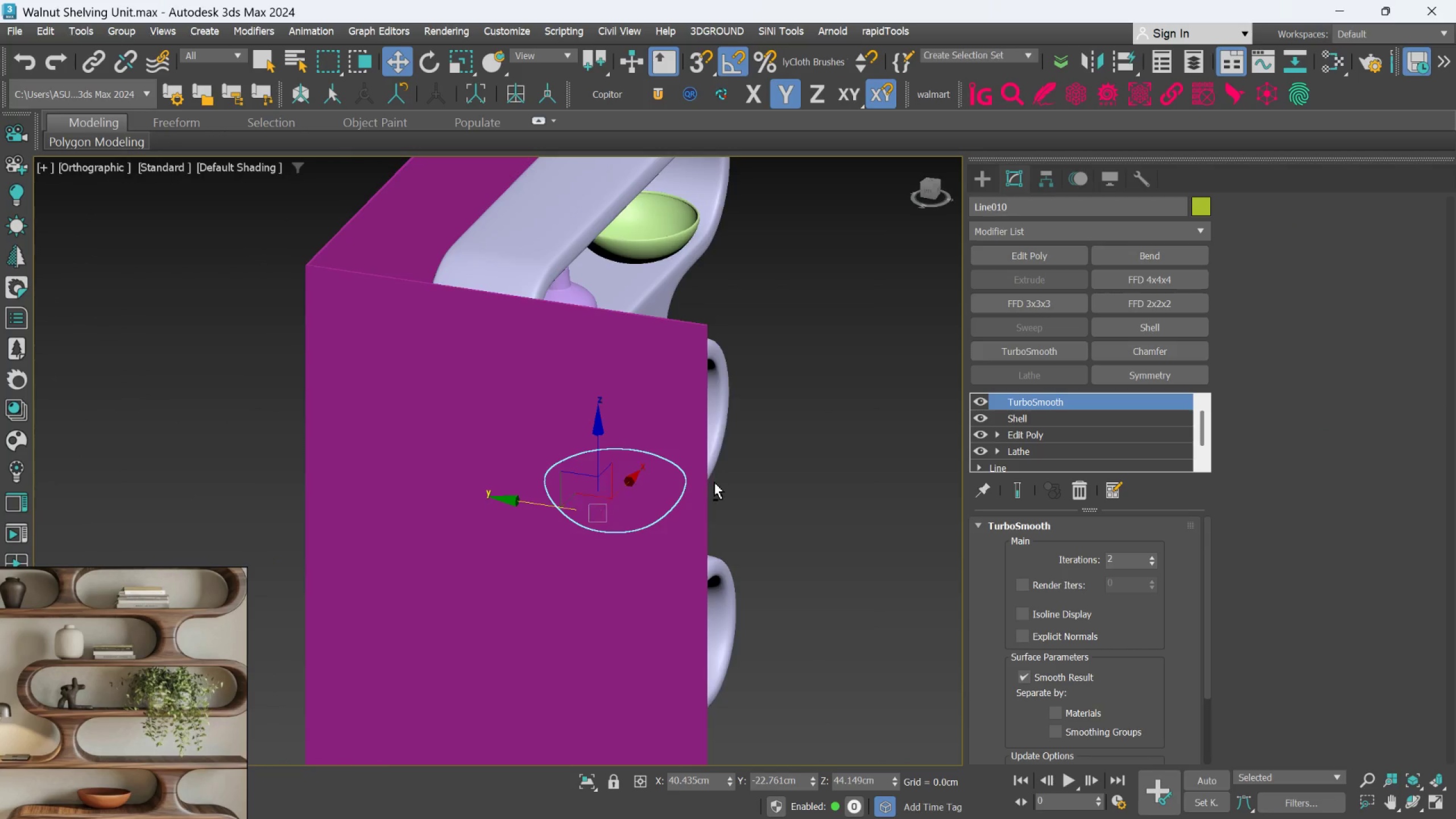 
scroll: coordinate [588, 573], scroll_direction: down, amount: 2.0
 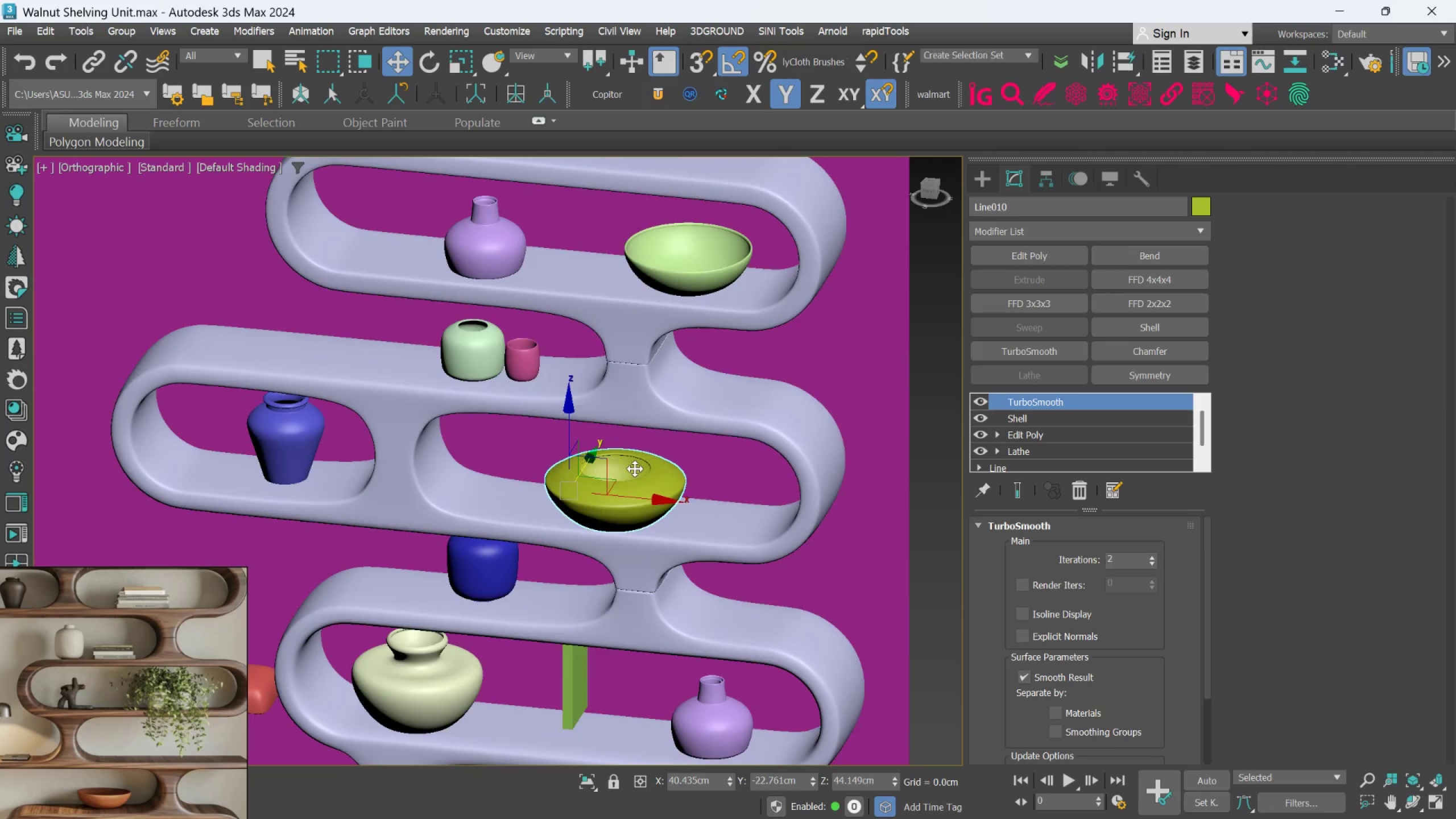 
hold_key(key=AltLeft, duration=1.08)
 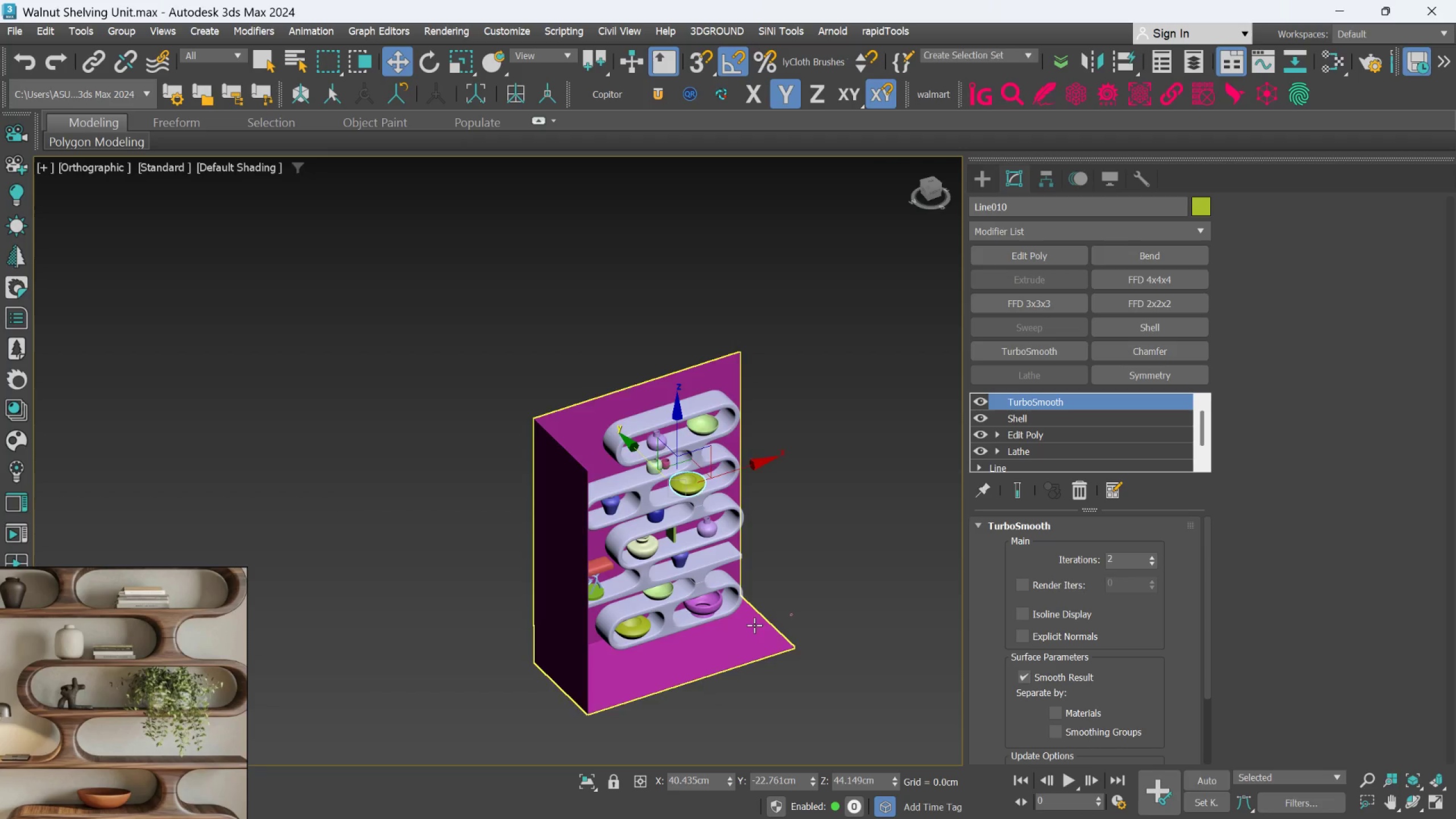 
scroll: coordinate [708, 482], scroll_direction: down, amount: 4.0
 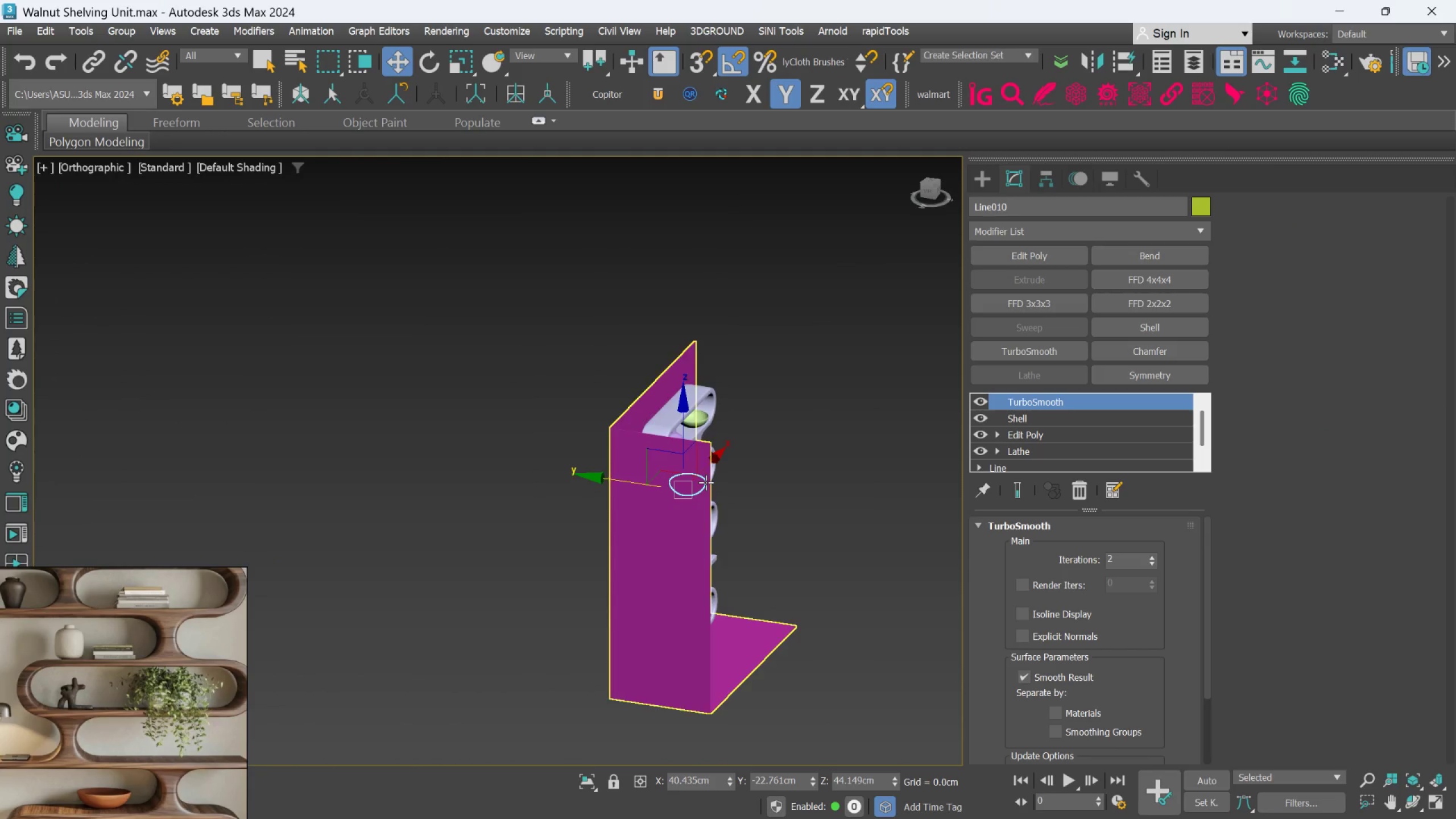 
left_click([694, 582])
 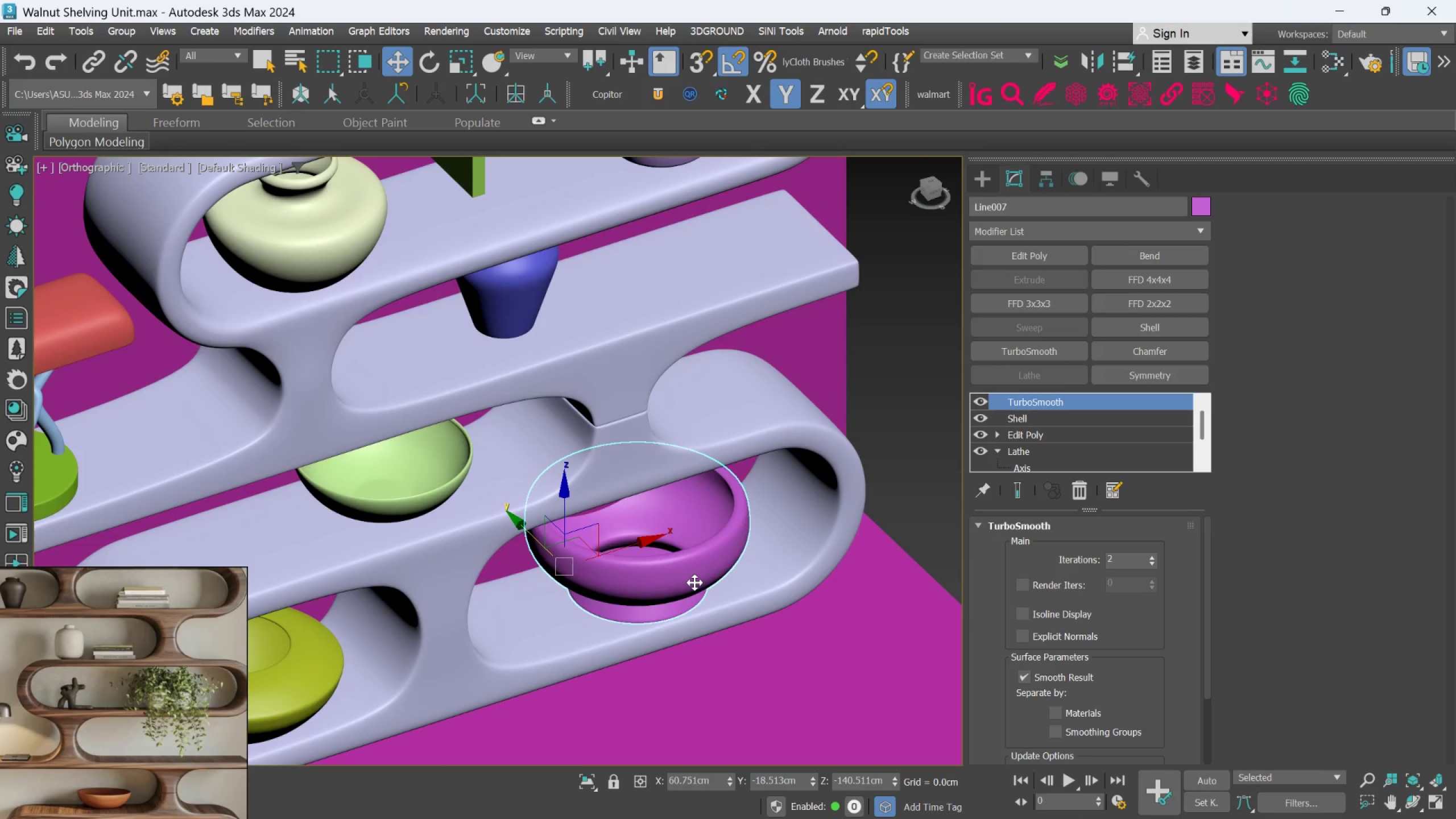 
scroll: coordinate [704, 602], scroll_direction: up, amount: 5.0
 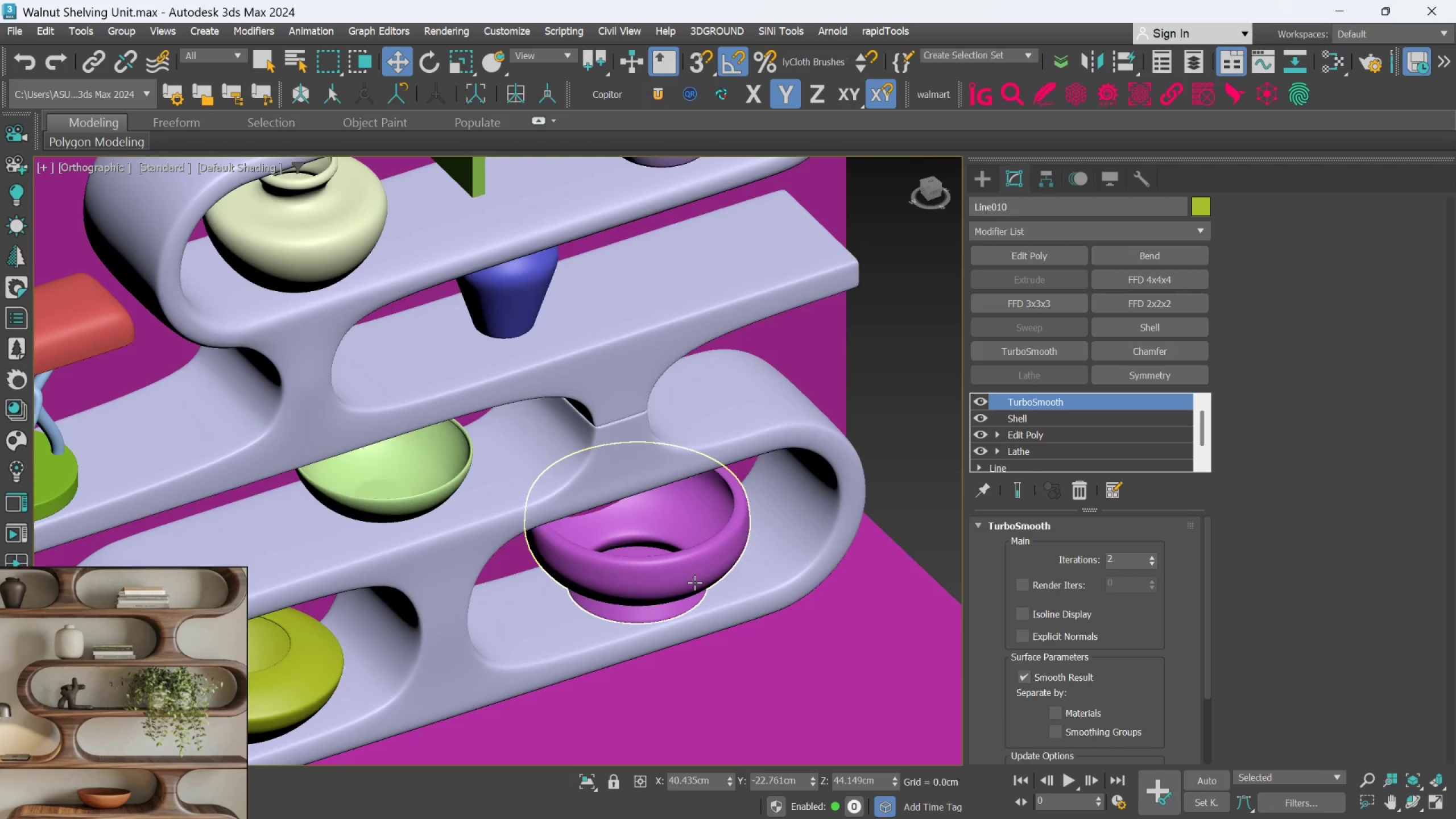 
hold_key(key=AltLeft, duration=0.67)
 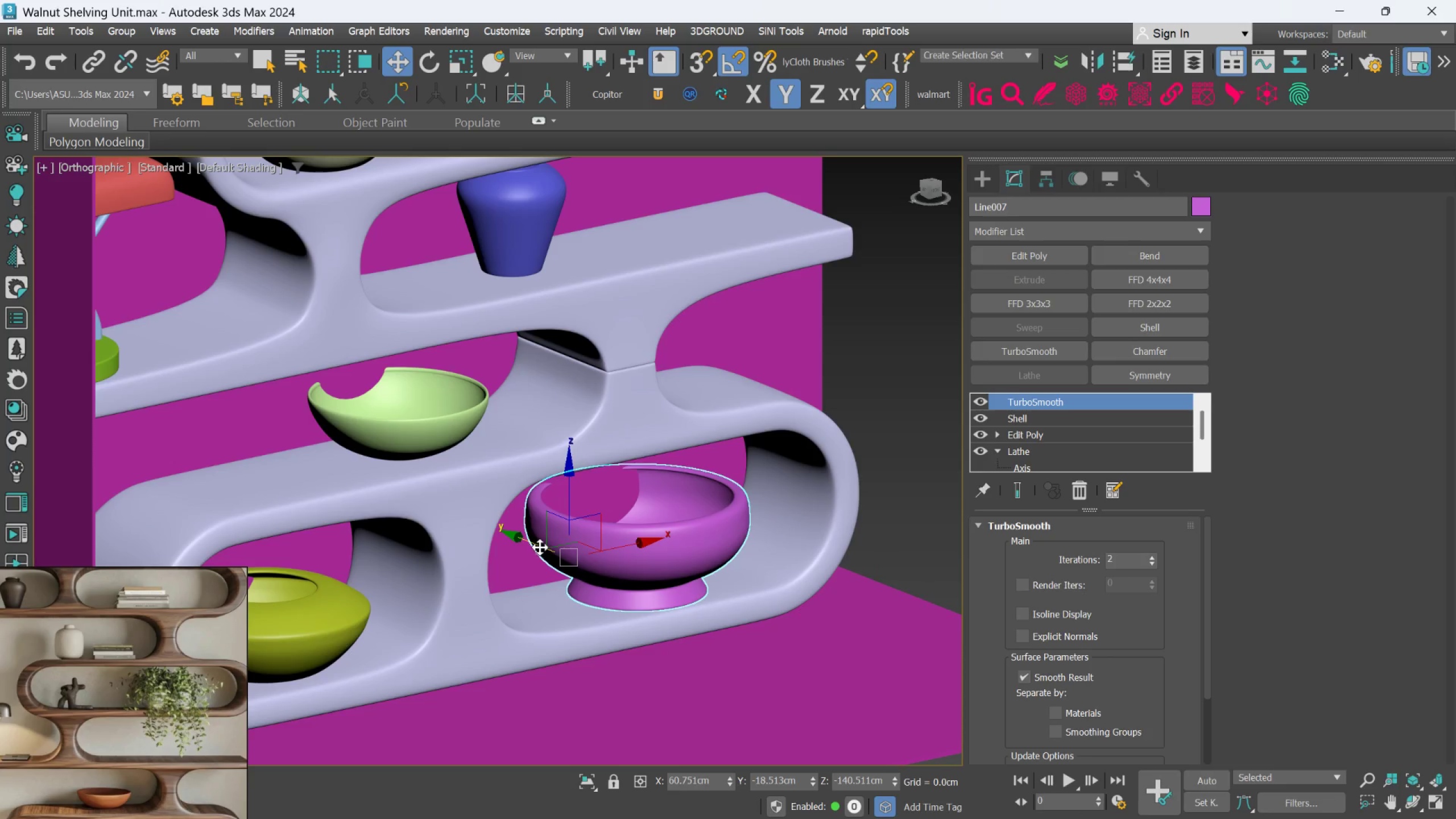 
left_click_drag(start_coordinate=[539, 545], to_coordinate=[552, 572])
 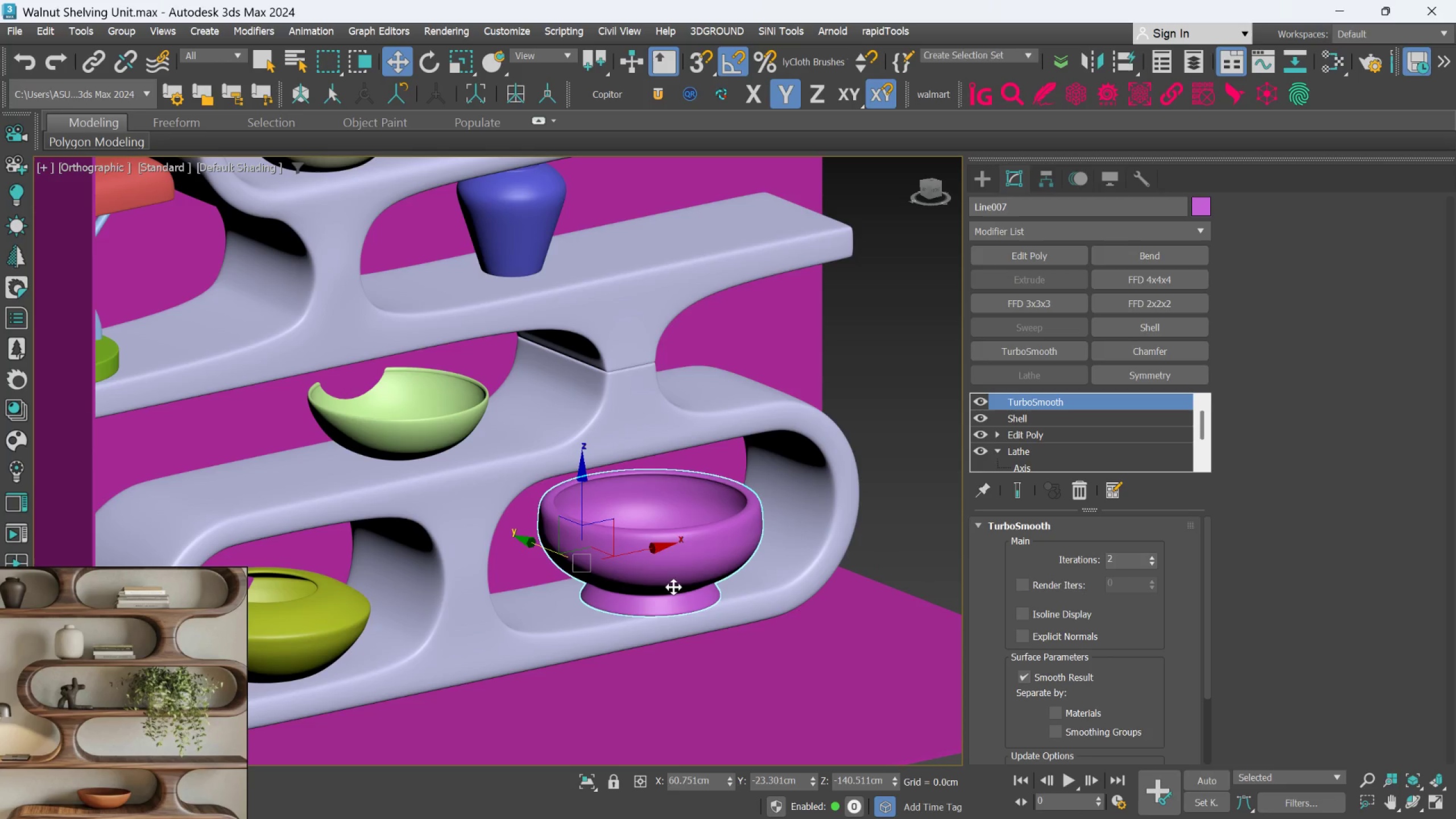 
key(R)
 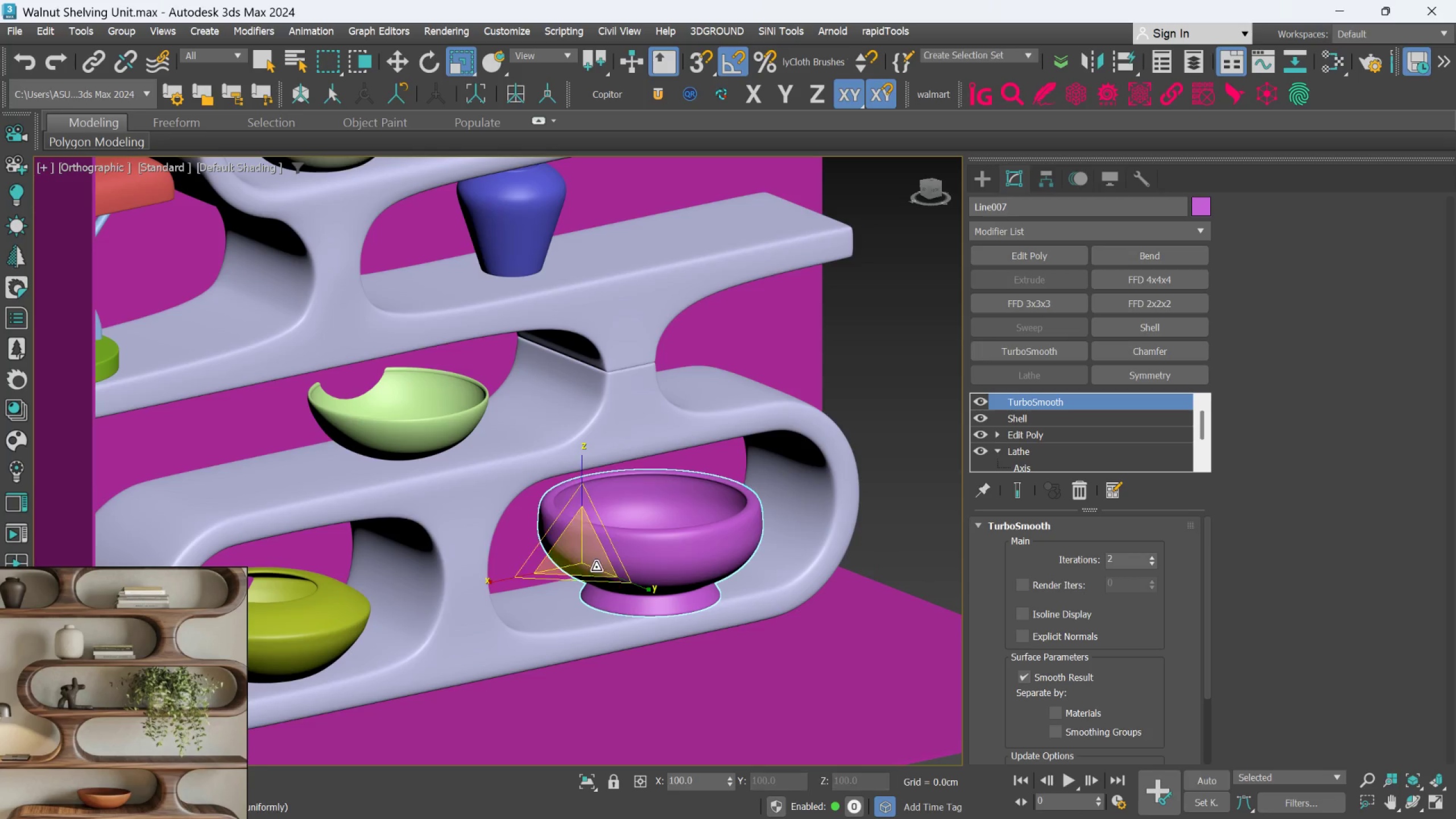 
left_click_drag(start_coordinate=[595, 566], to_coordinate=[596, 570])
 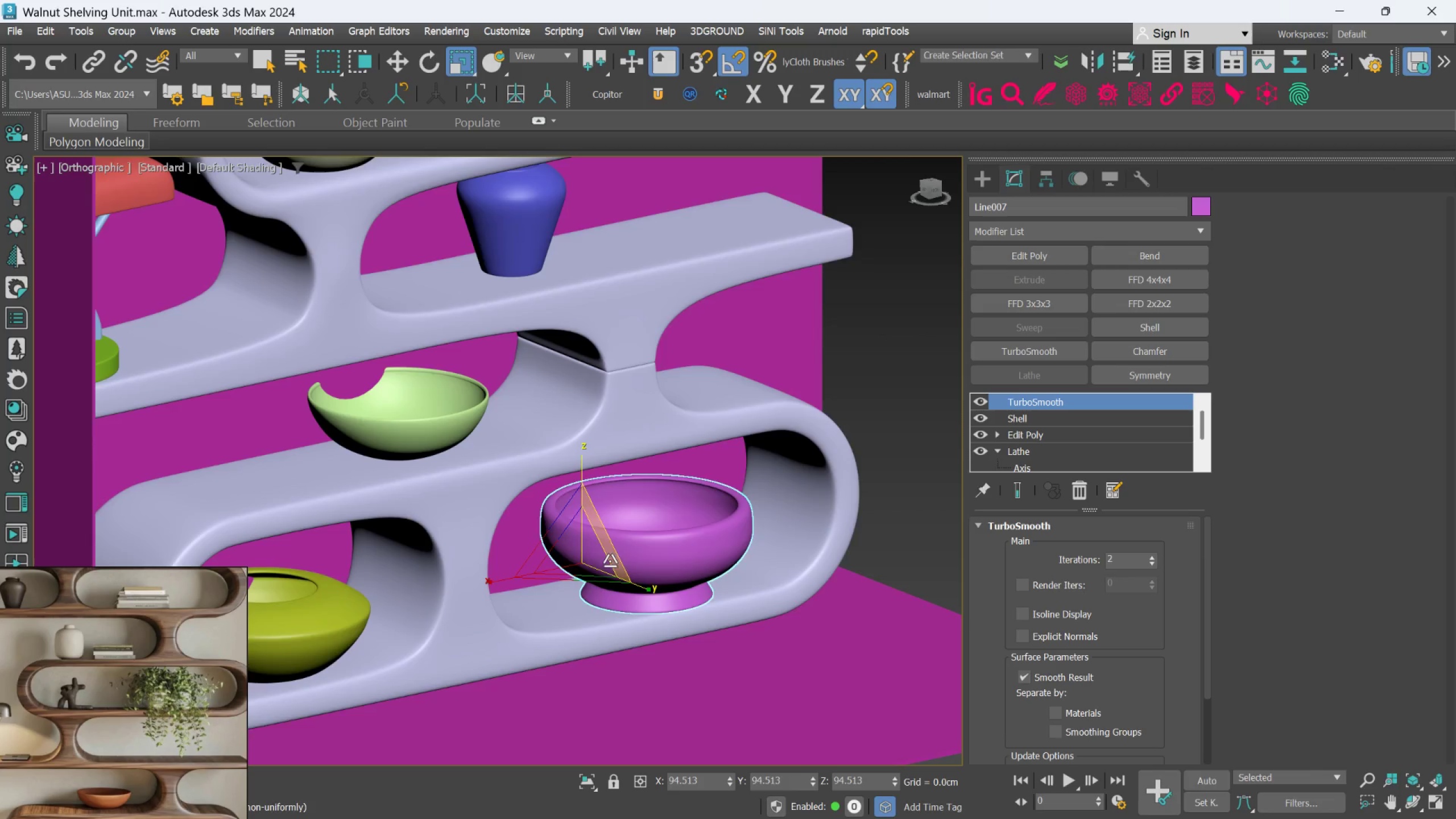 
scroll: coordinate [614, 557], scroll_direction: up, amount: 1.0
 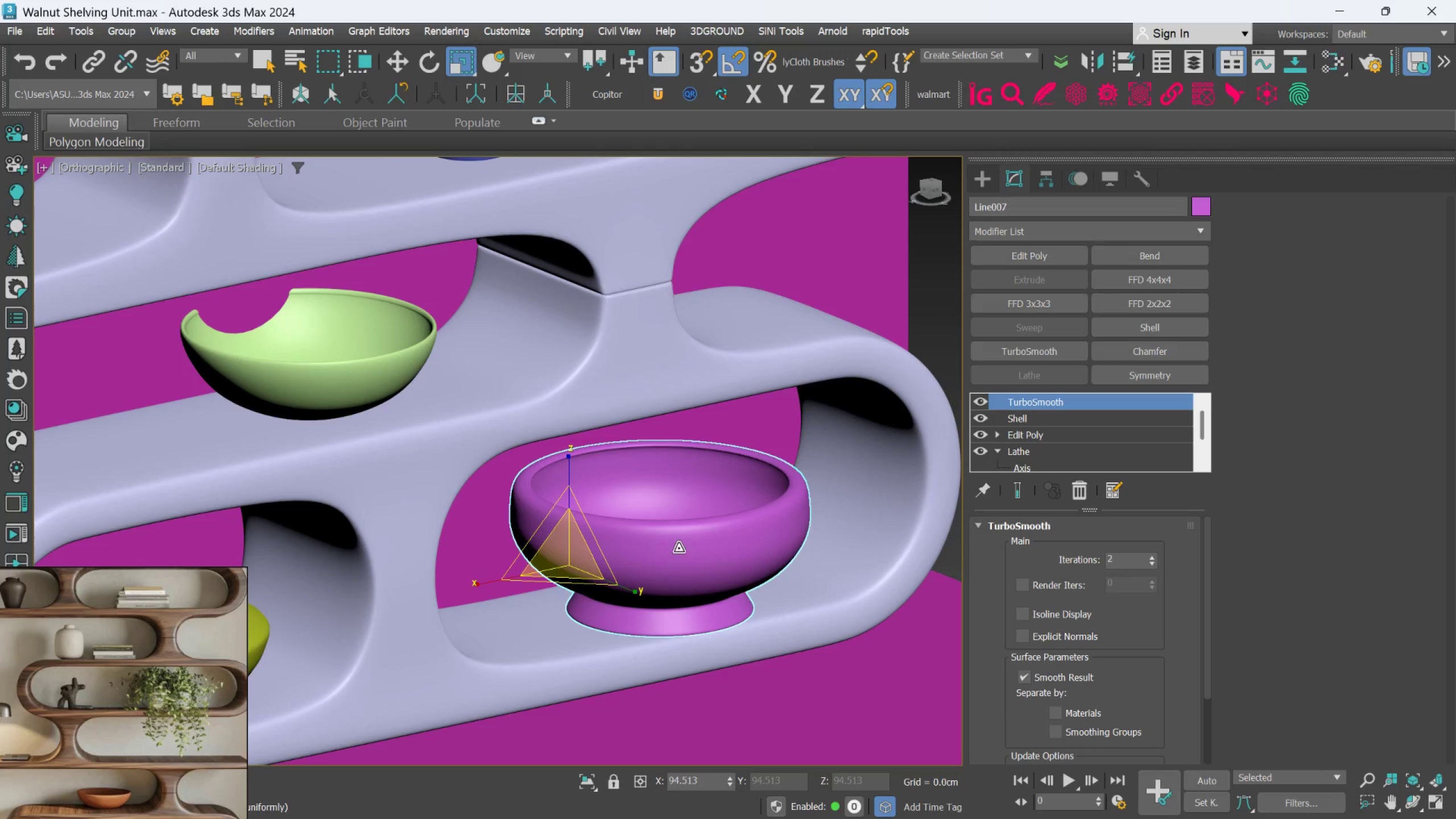 
hold_key(key=AltLeft, duration=2.3)
 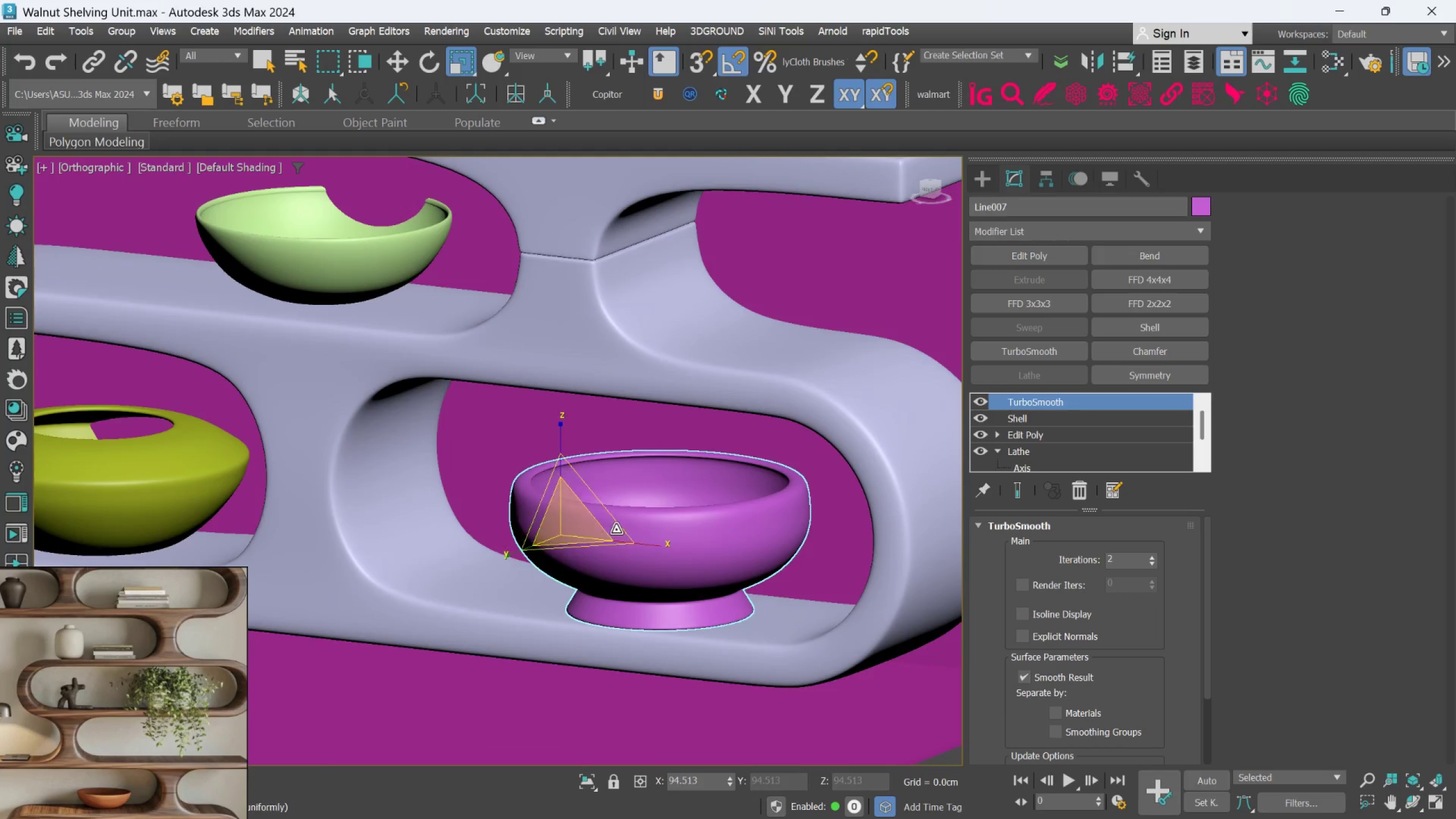 
hold_key(key=AltLeft, duration=0.55)
 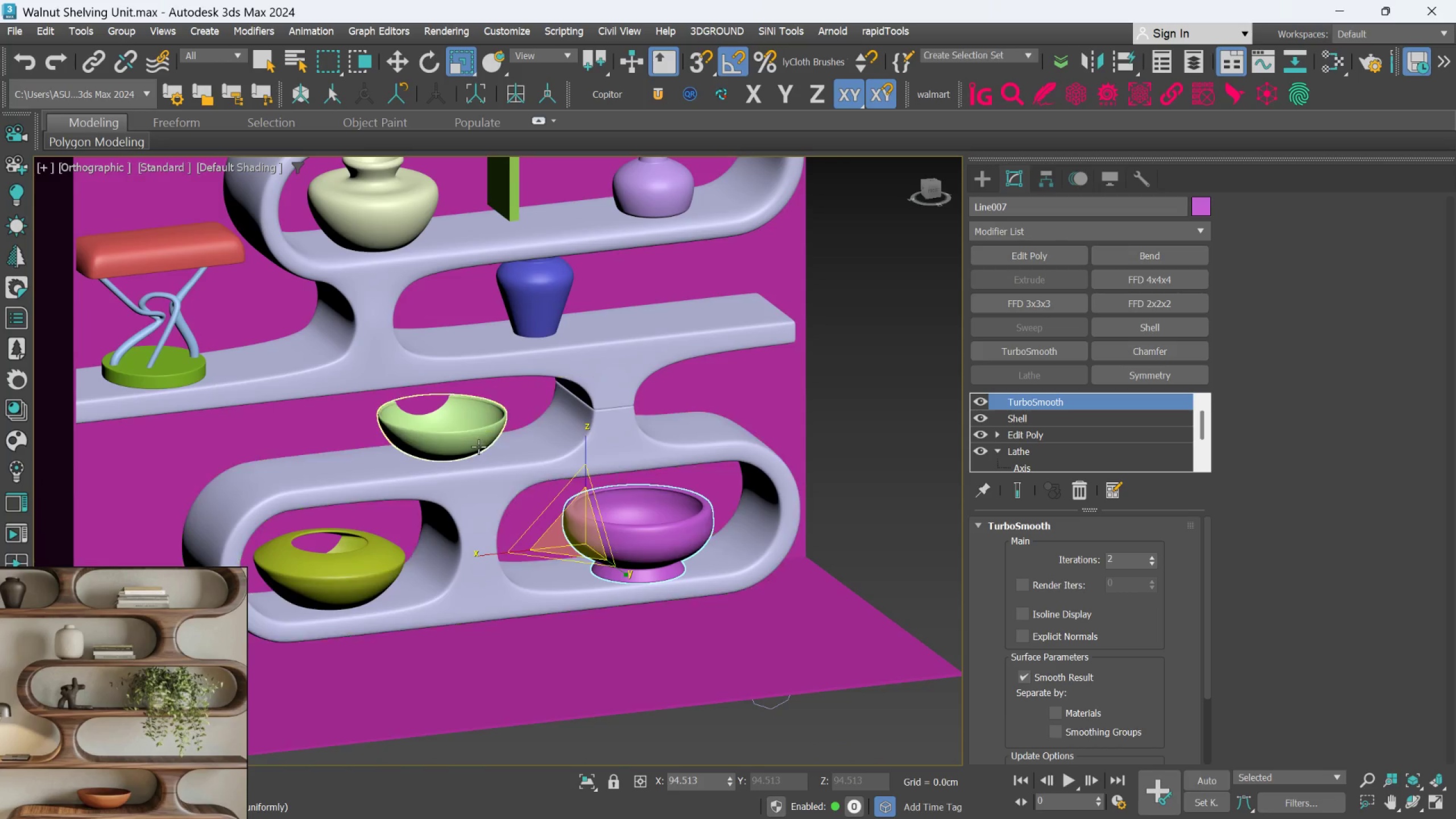 
scroll: coordinate [616, 530], scroll_direction: down, amount: 2.0
 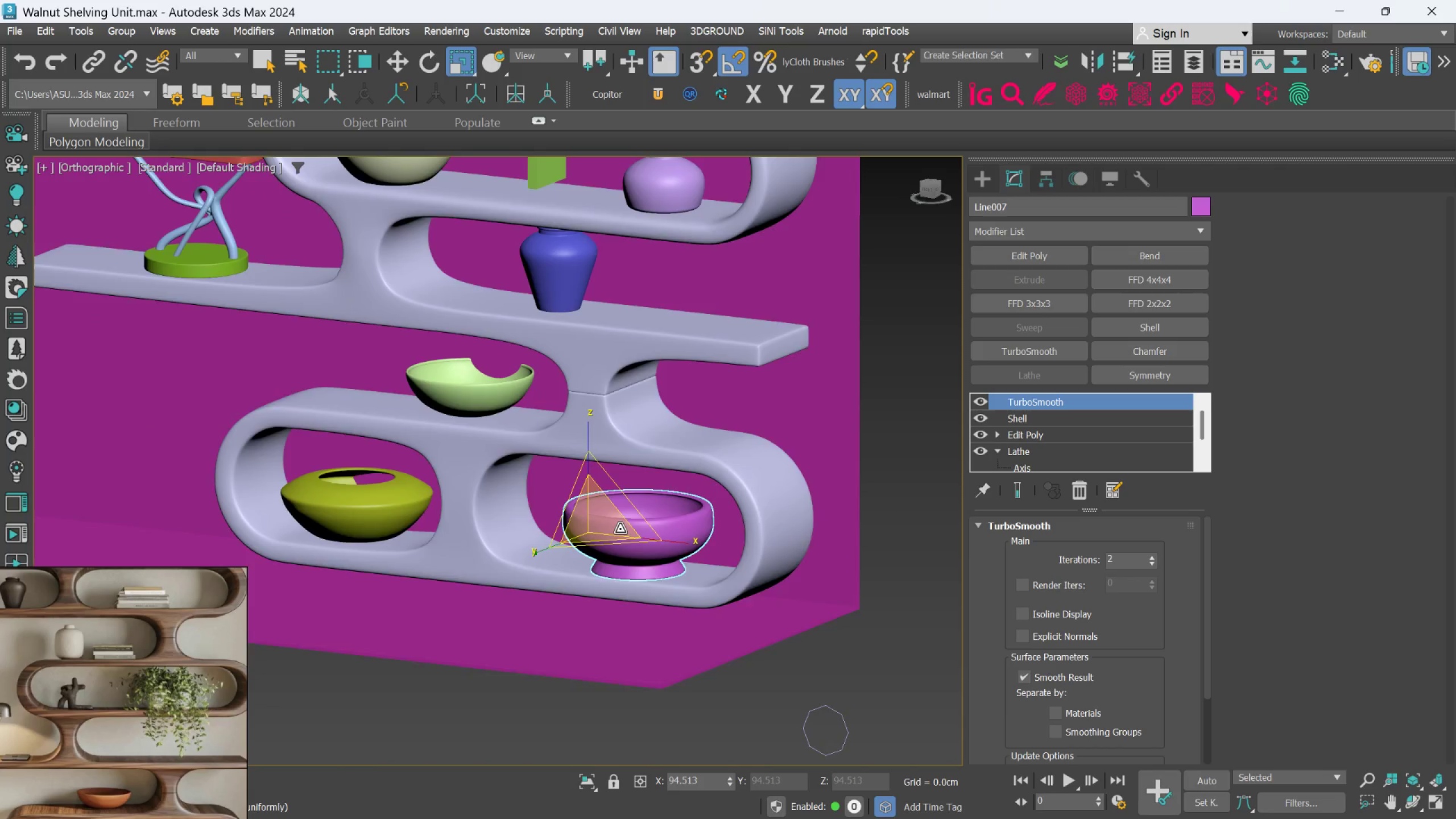 
left_click([475, 441])
 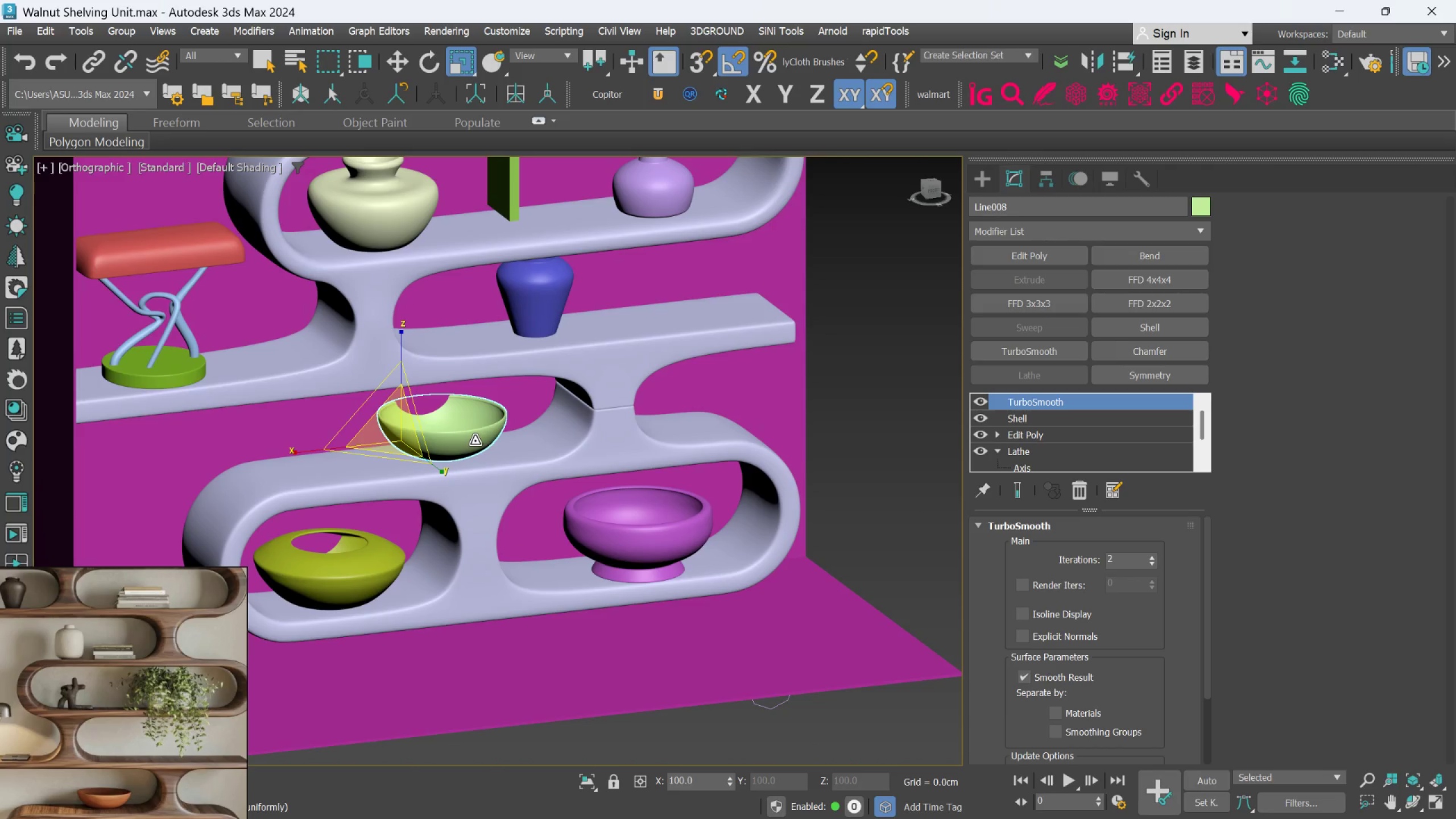 
key(W)
 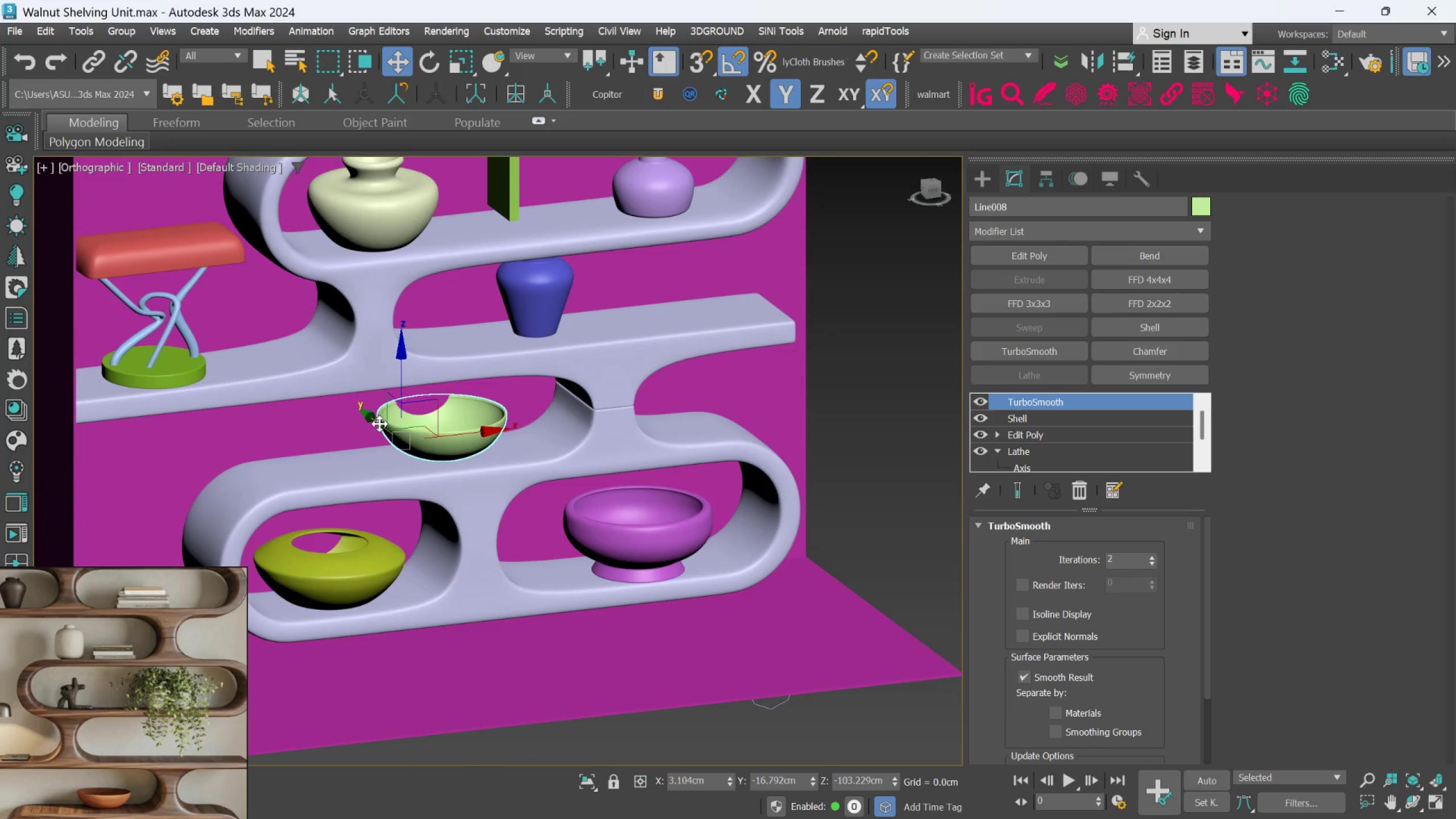 
left_click_drag(start_coordinate=[379, 424], to_coordinate=[388, 440])
 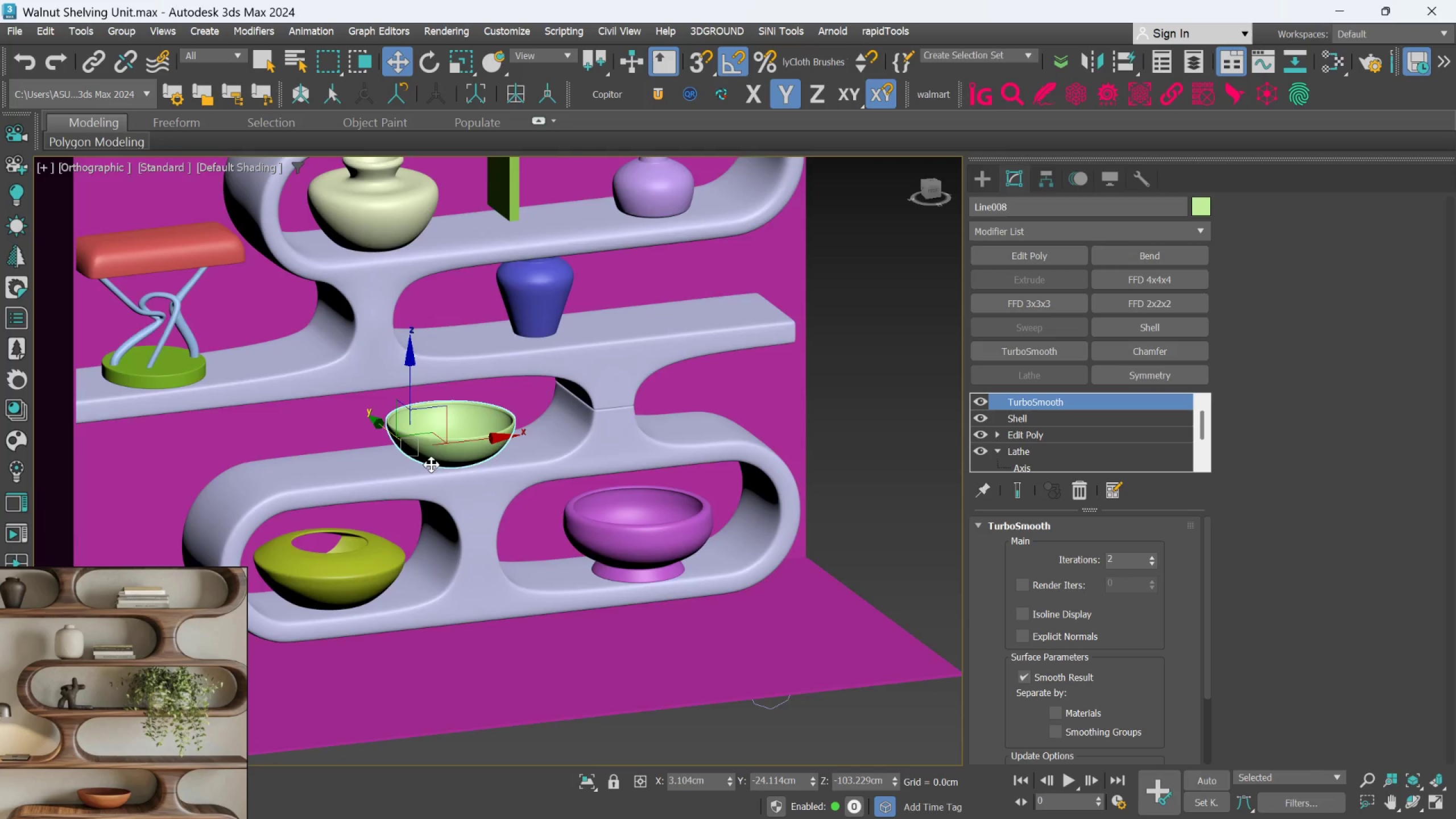 
scroll: coordinate [431, 465], scroll_direction: down, amount: 1.0
 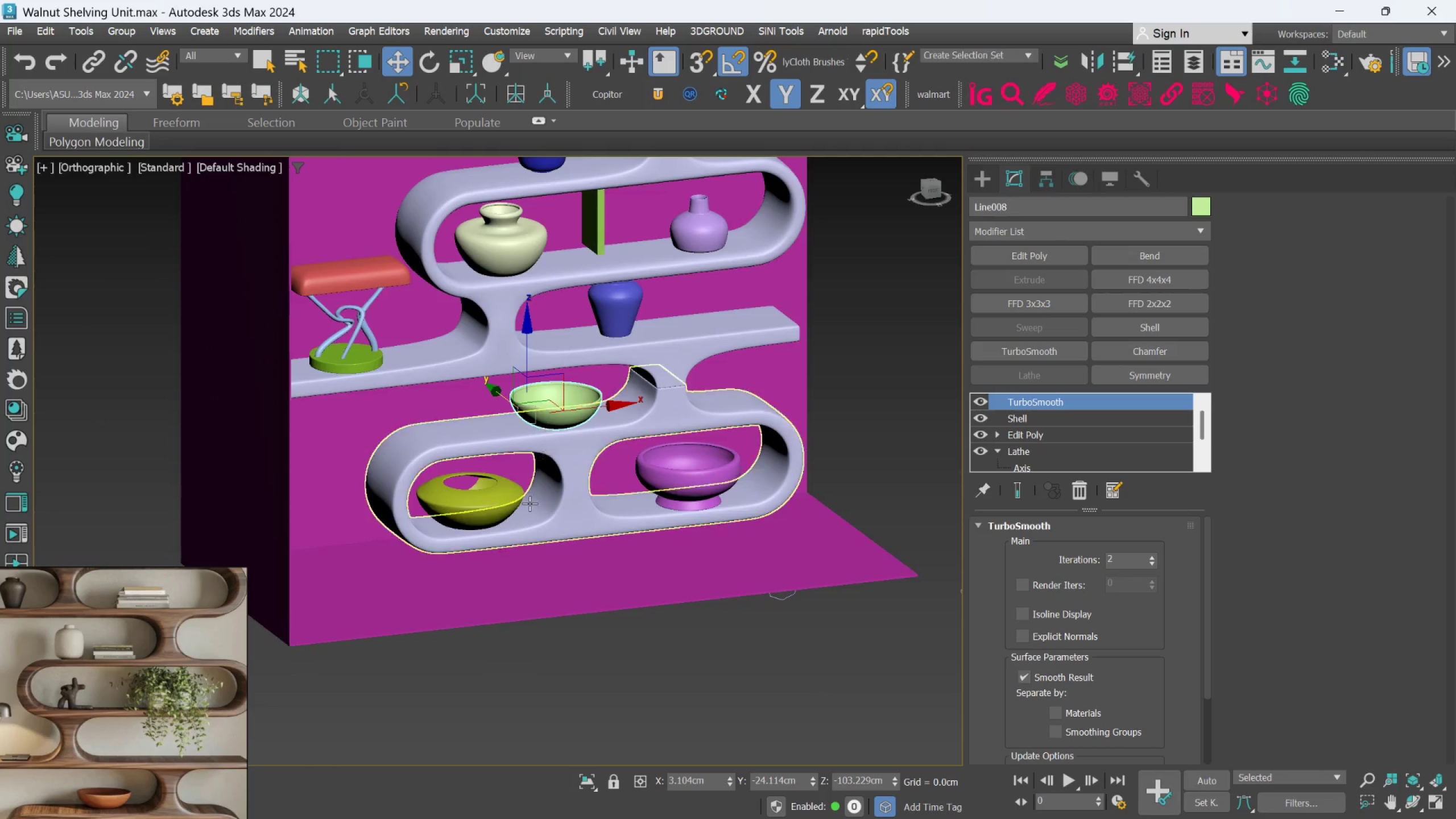 
left_click([486, 514])
 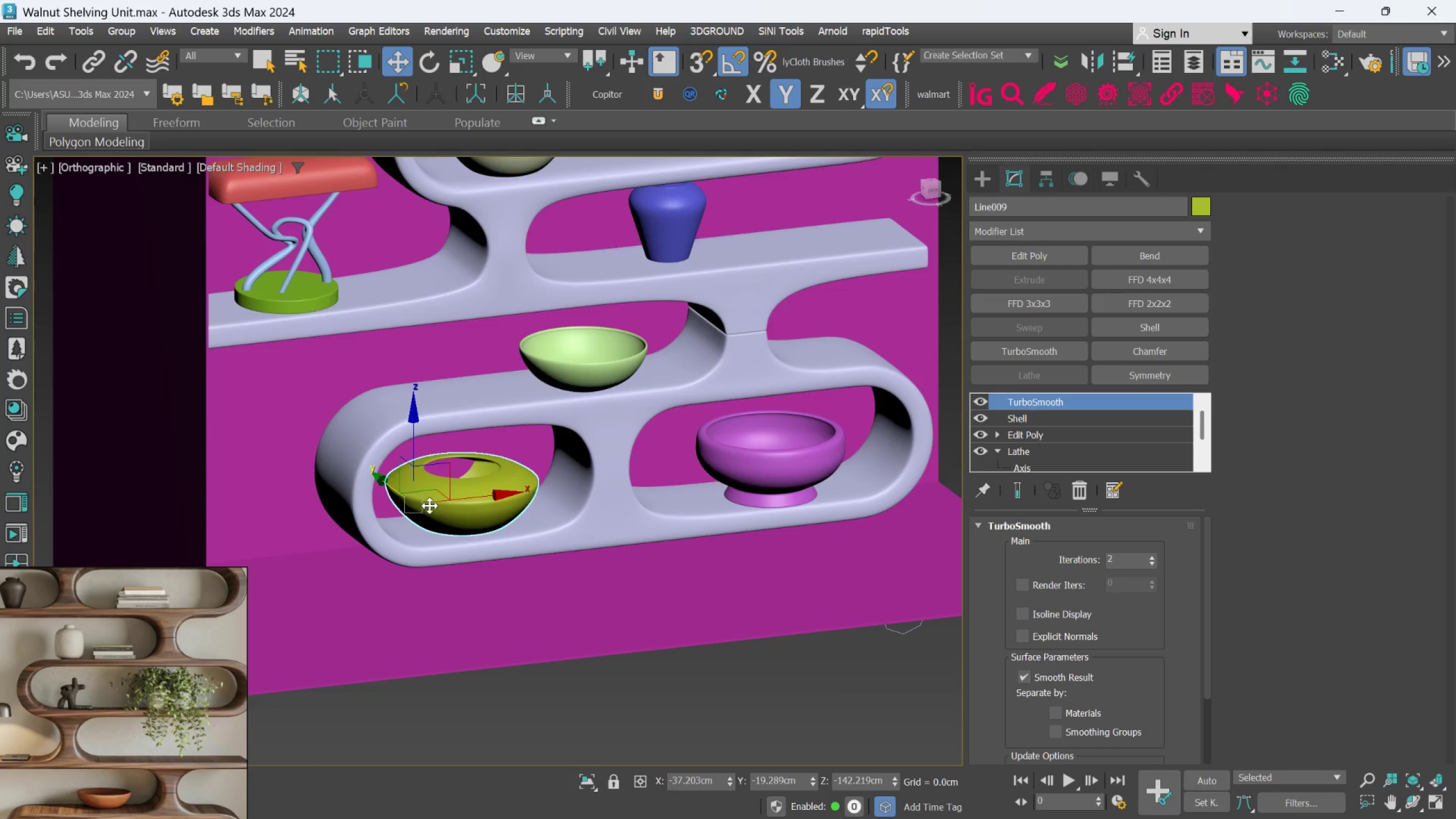 
scroll: coordinate [490, 518], scroll_direction: up, amount: 1.0
 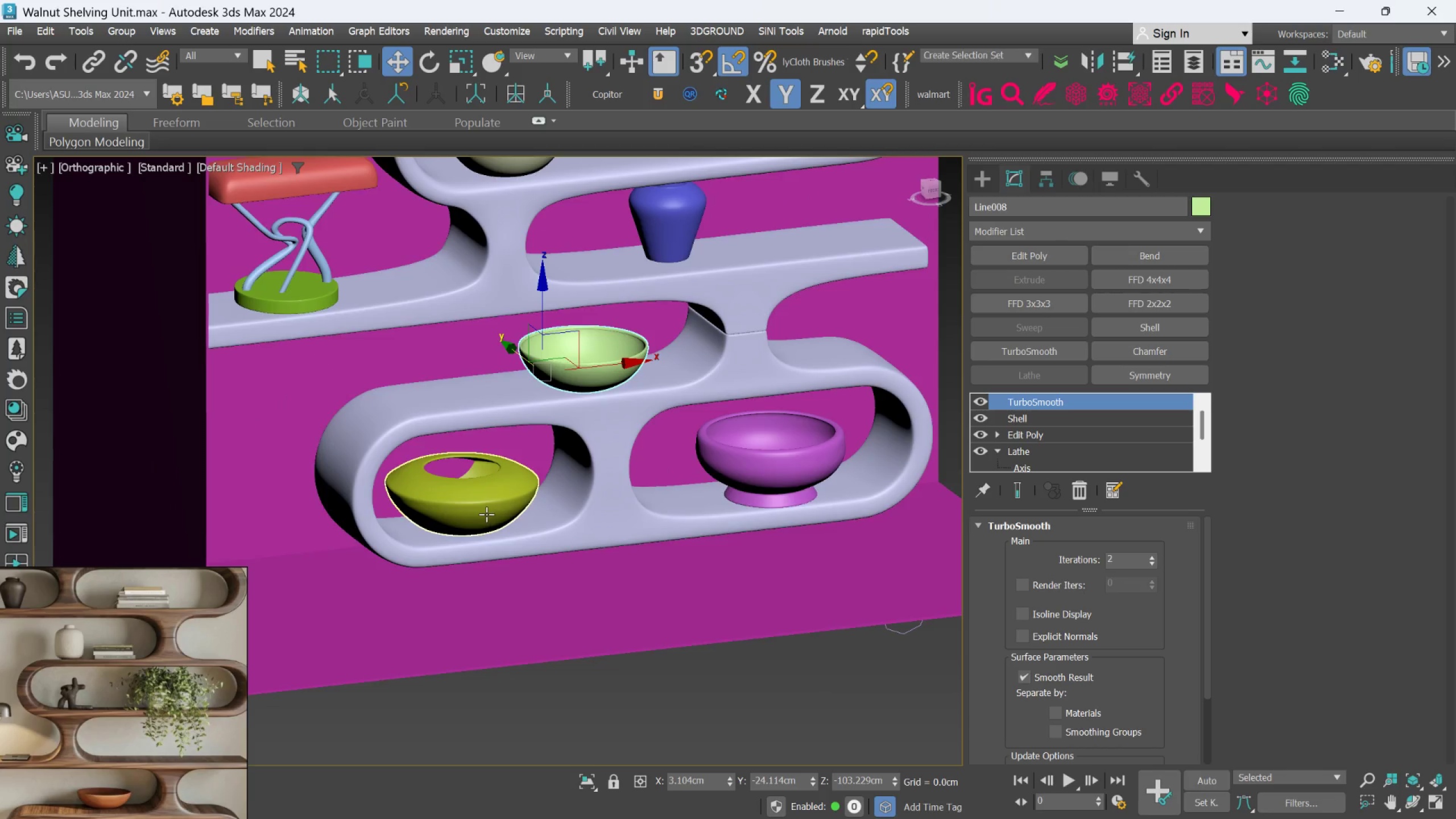 
scroll: coordinate [547, 469], scroll_direction: down, amount: 5.0
 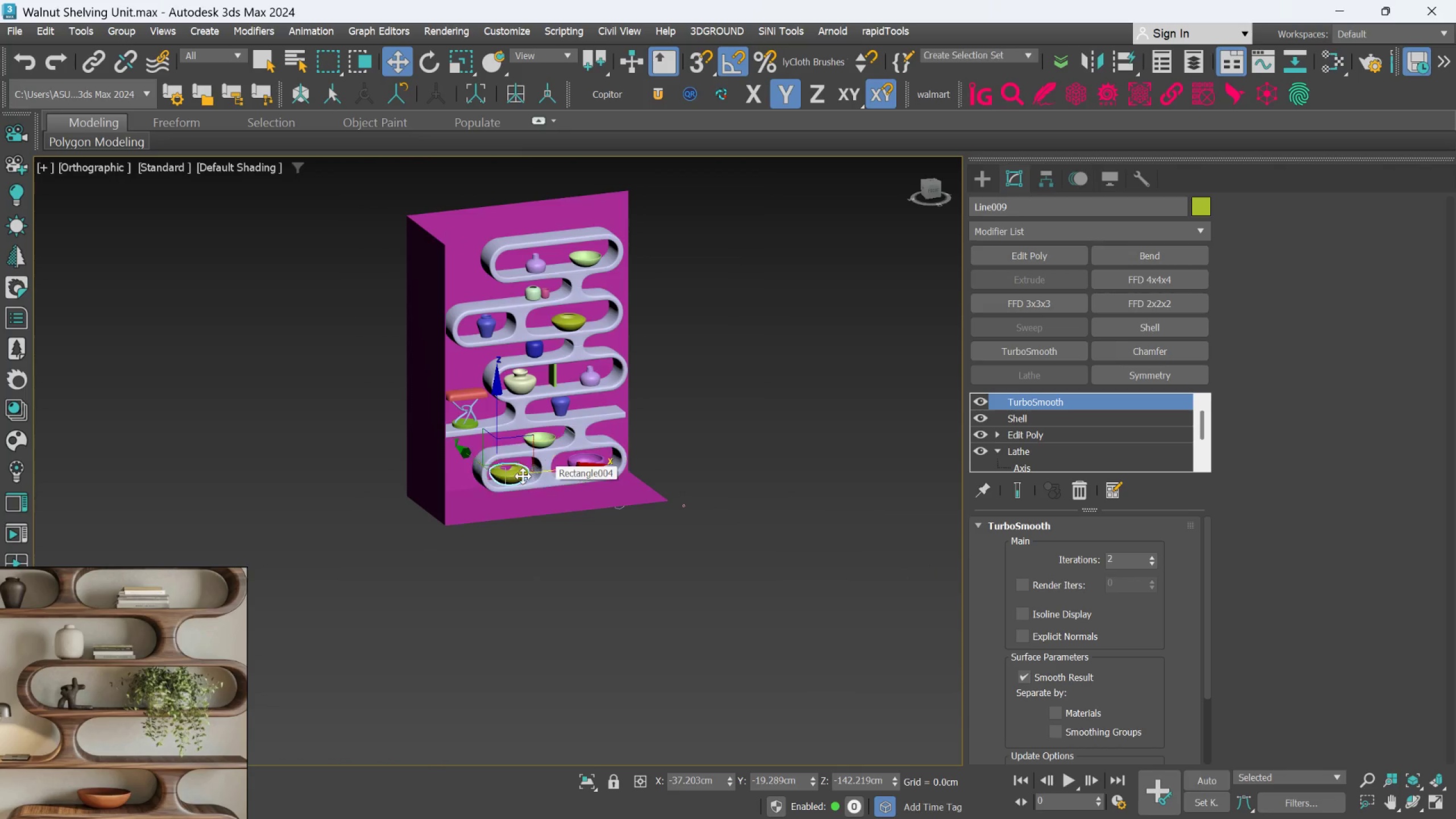 
scroll: coordinate [473, 478], scroll_direction: up, amount: 6.0
 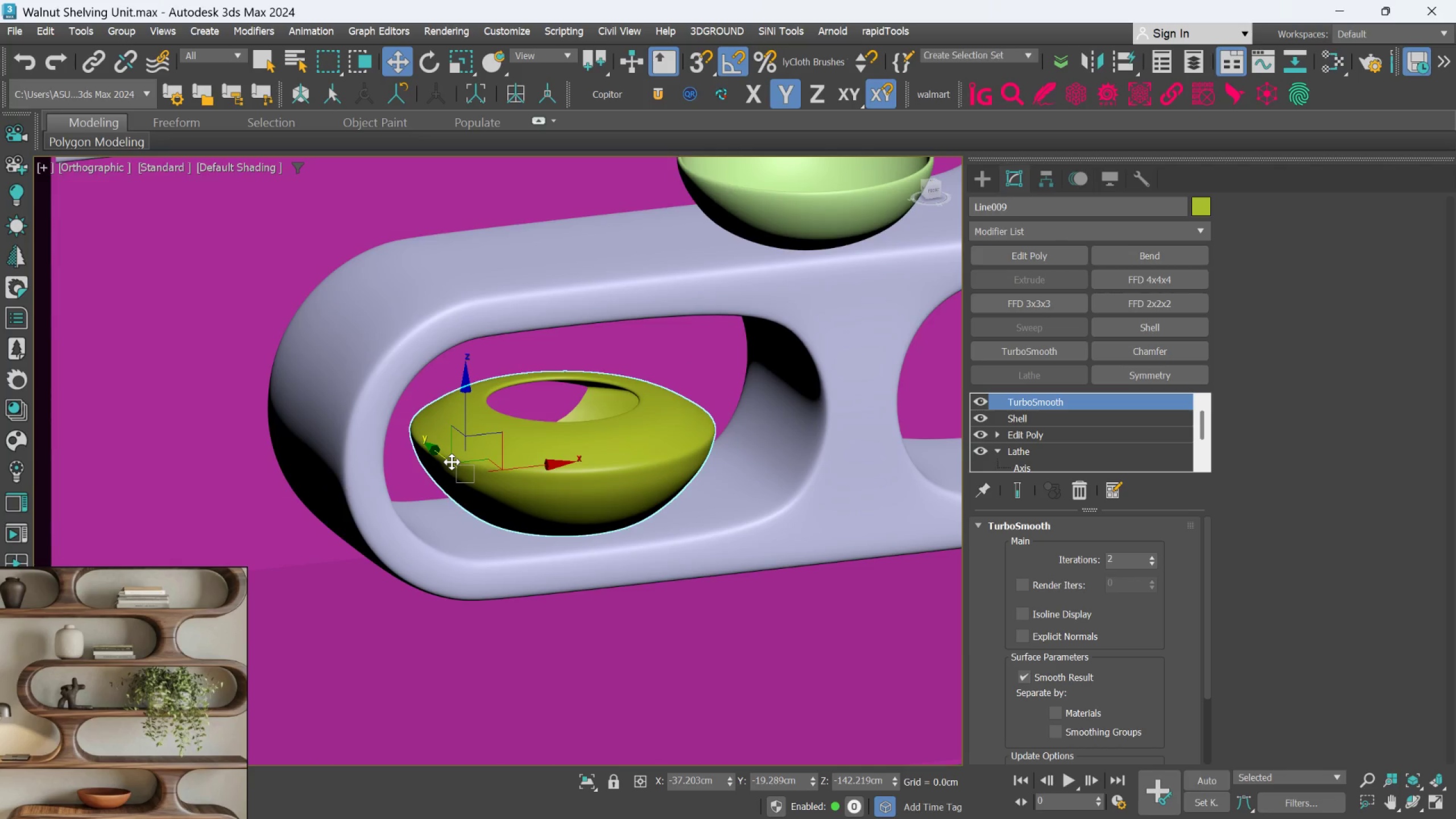 
left_click_drag(start_coordinate=[452, 462], to_coordinate=[464, 486])
 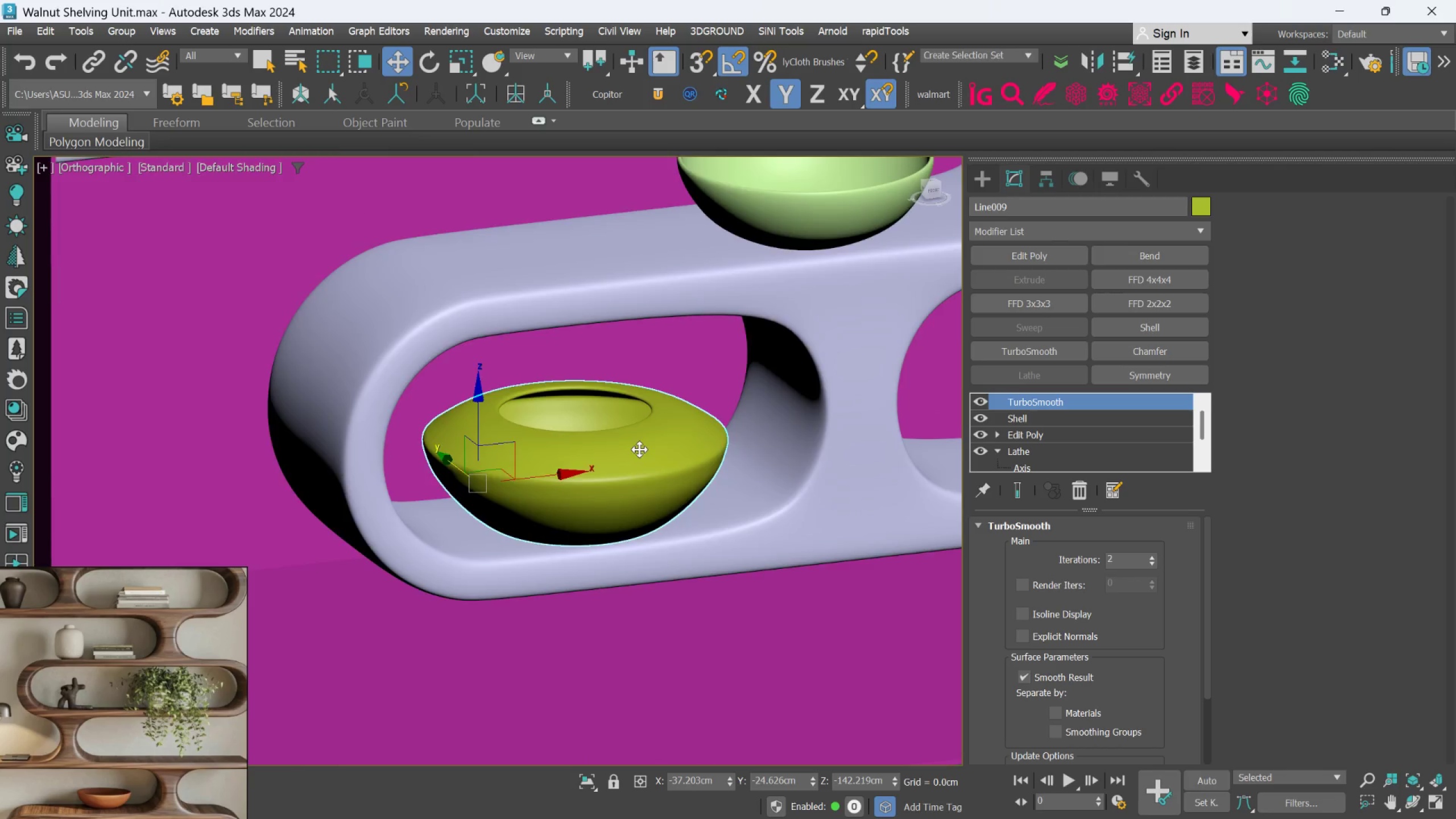 
scroll: coordinate [639, 449], scroll_direction: down, amount: 4.0
 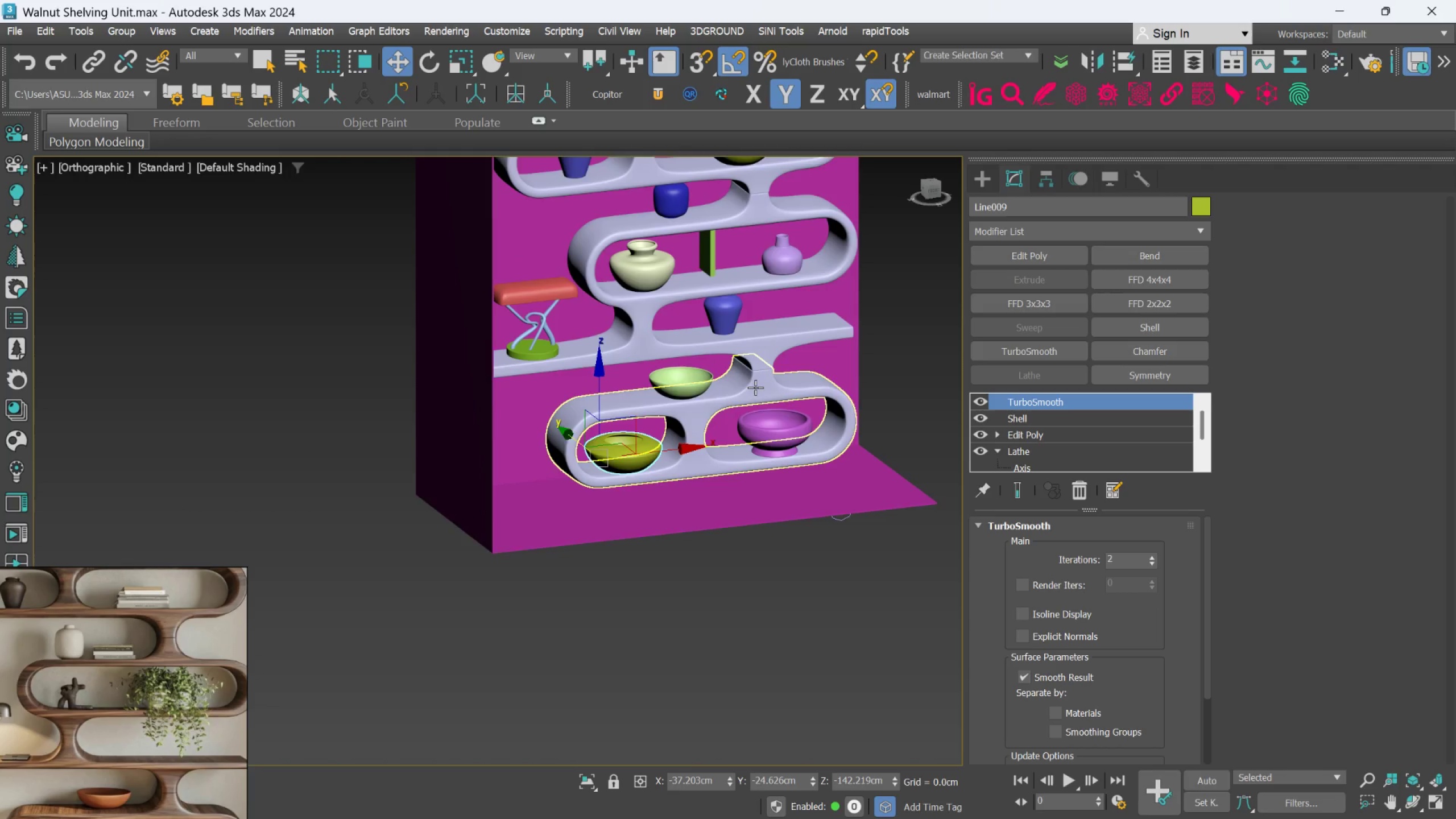 
hold_key(key=AltLeft, duration=0.77)
 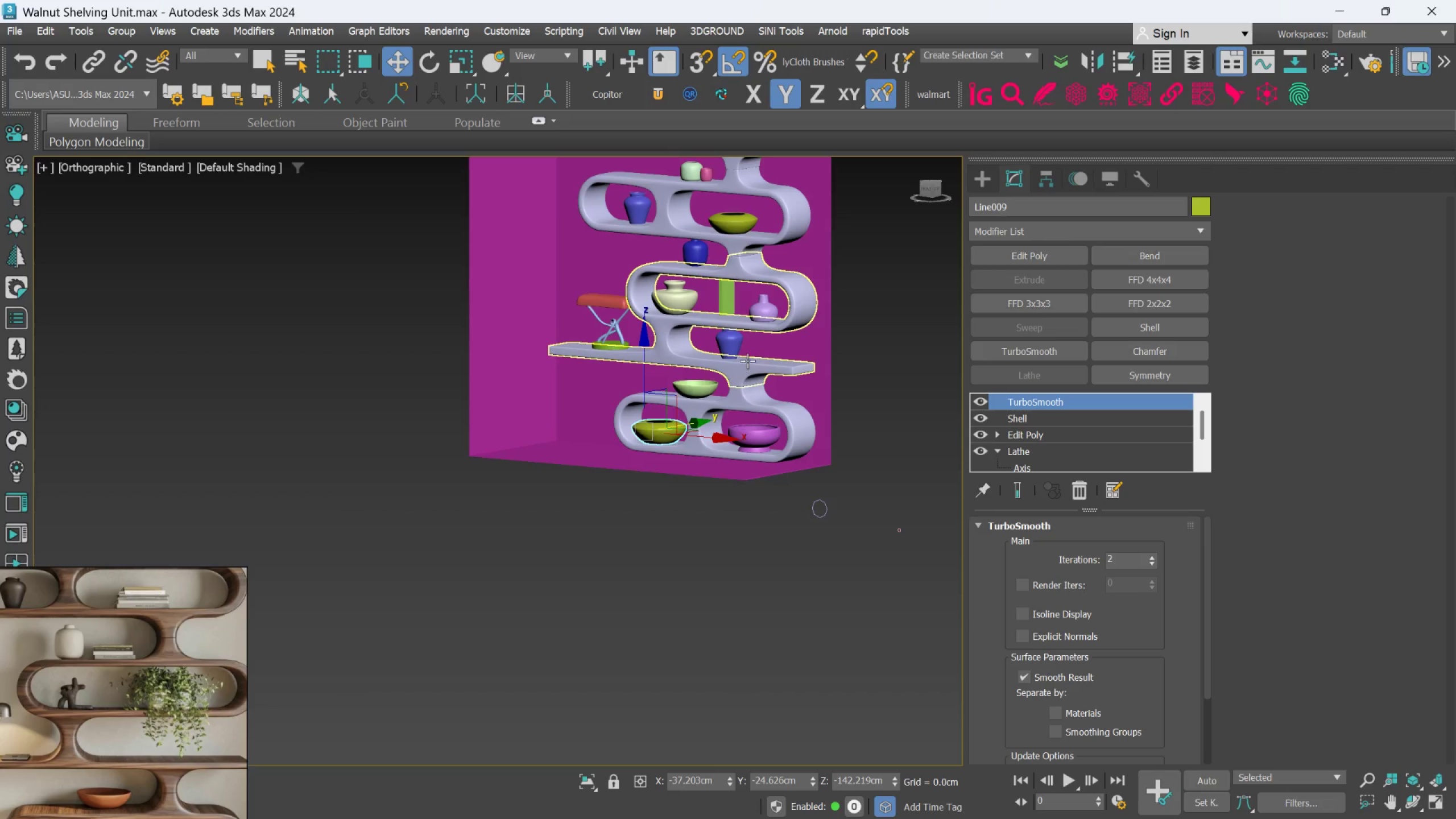 
scroll: coordinate [746, 380], scroll_direction: down, amount: 1.0
 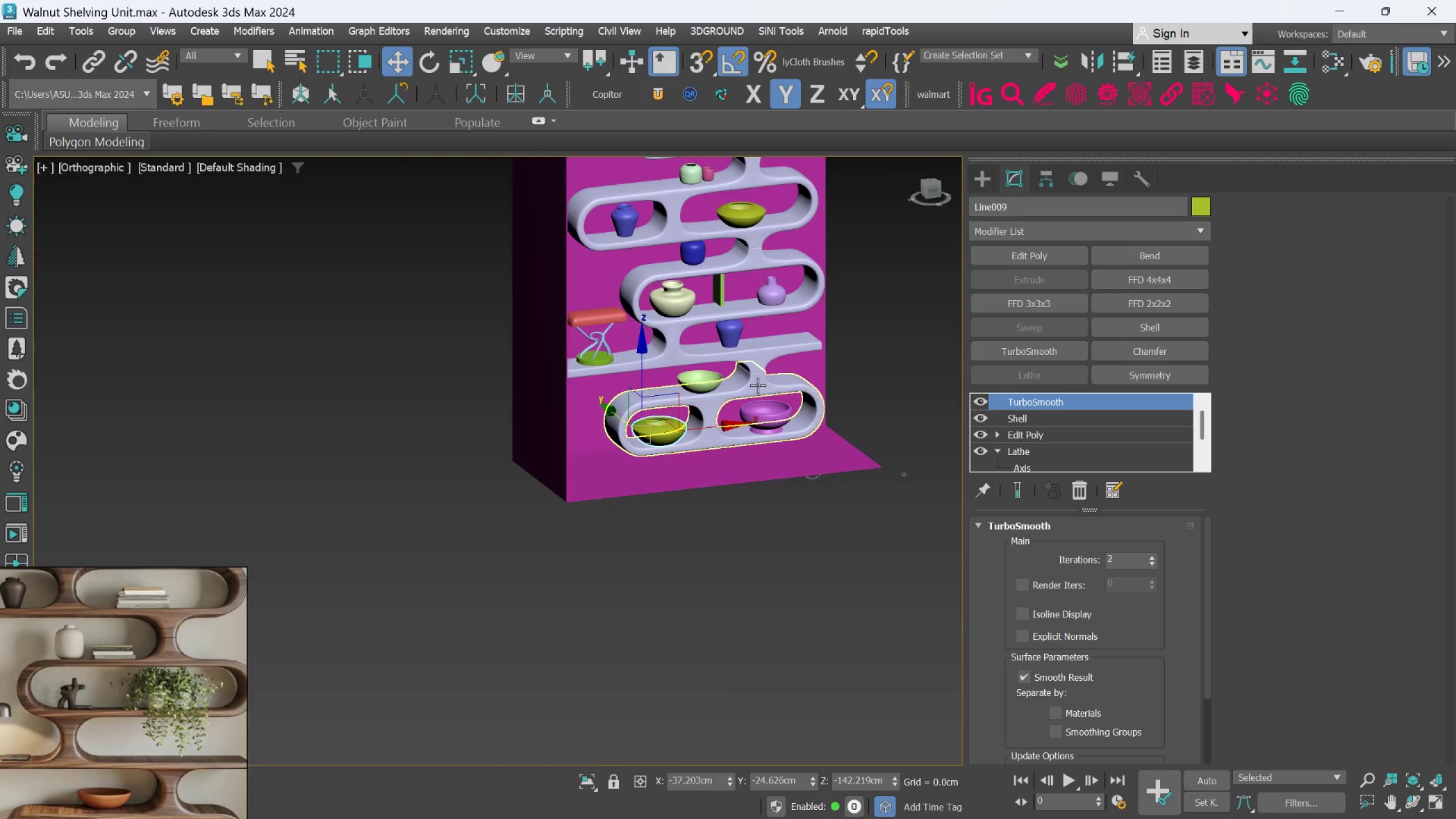 
key(Alt+AltLeft)
 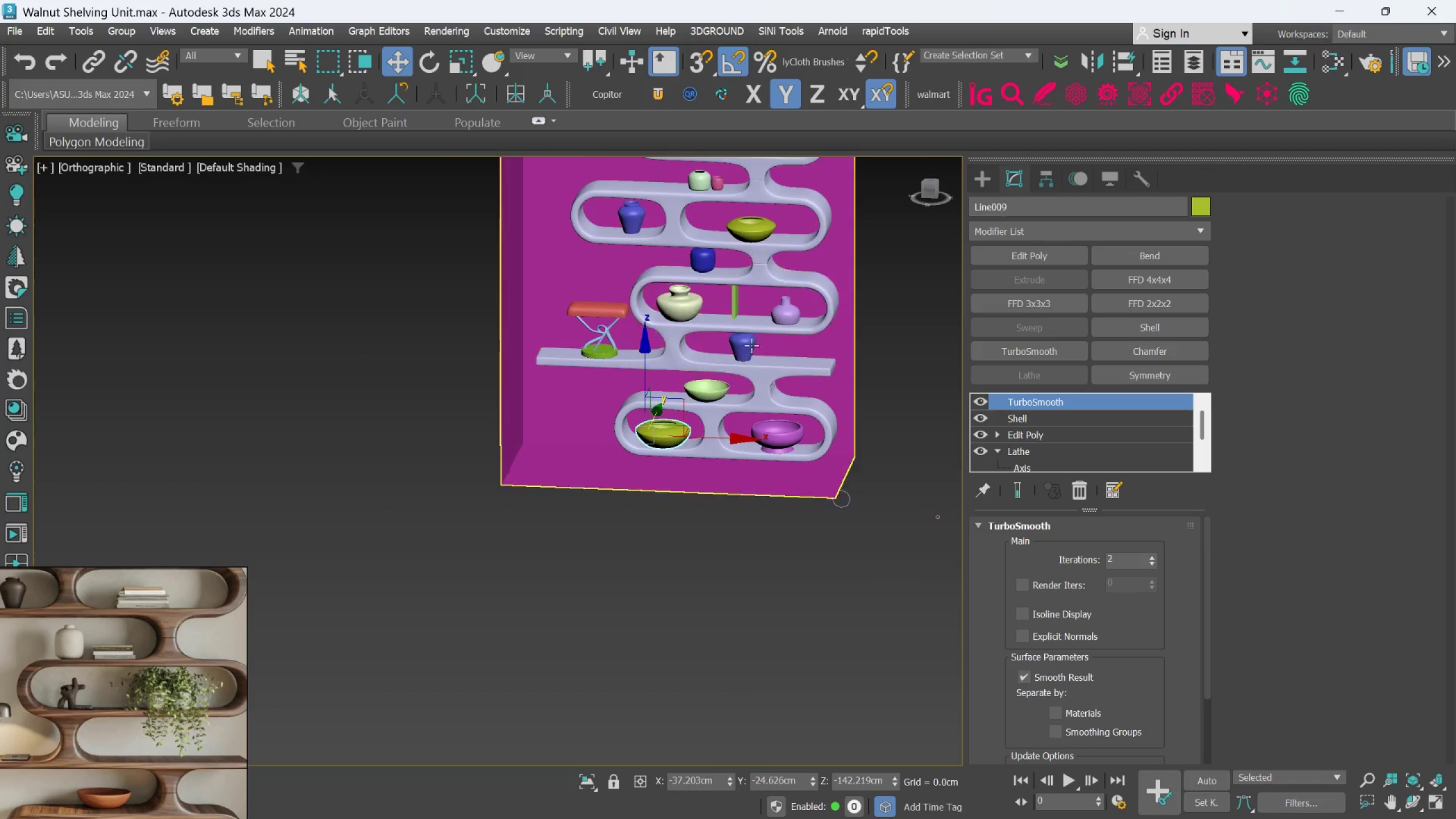 
scroll: coordinate [725, 323], scroll_direction: up, amount: 2.0
 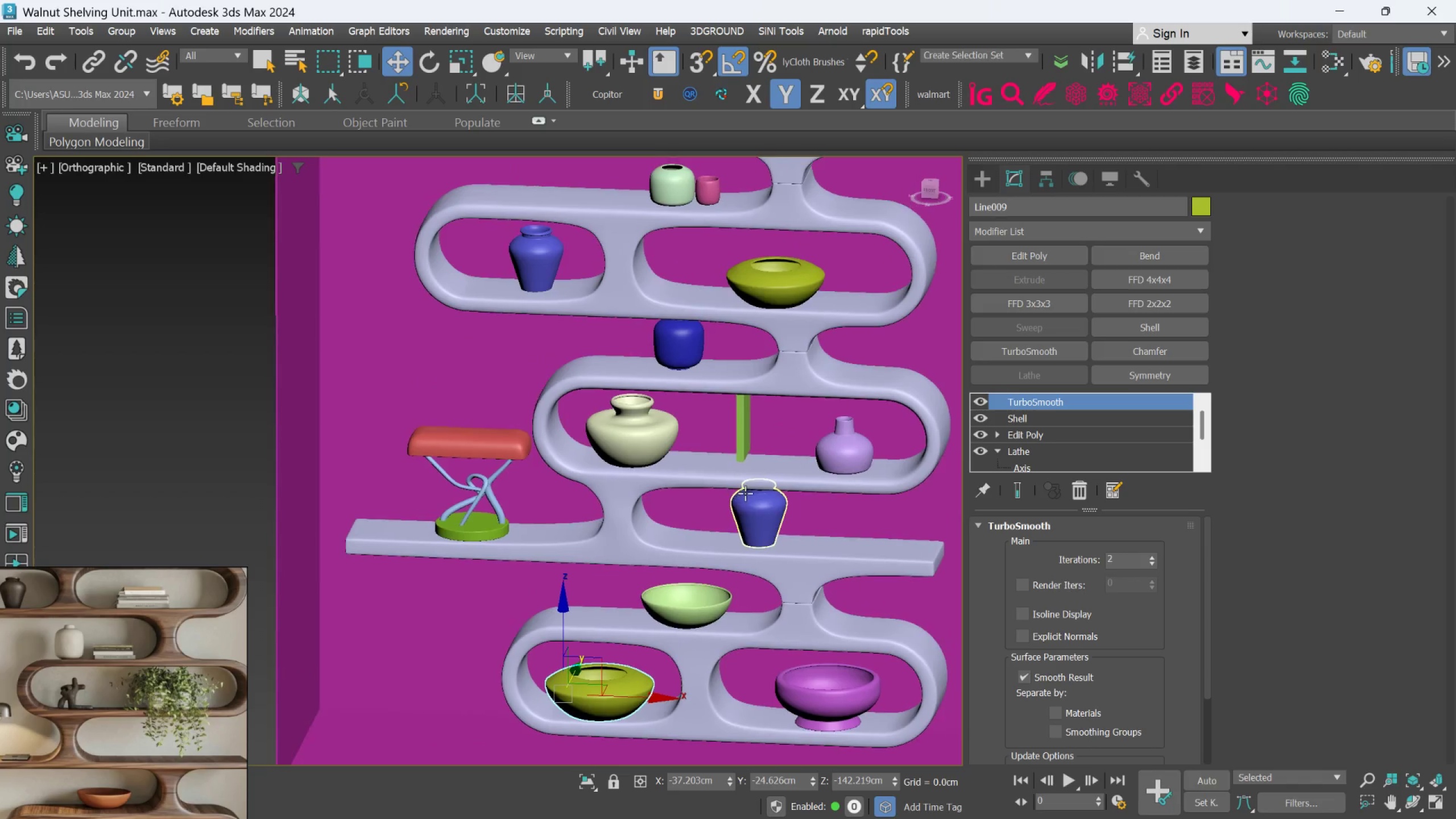 
scroll: coordinate [751, 482], scroll_direction: down, amount: 2.0
 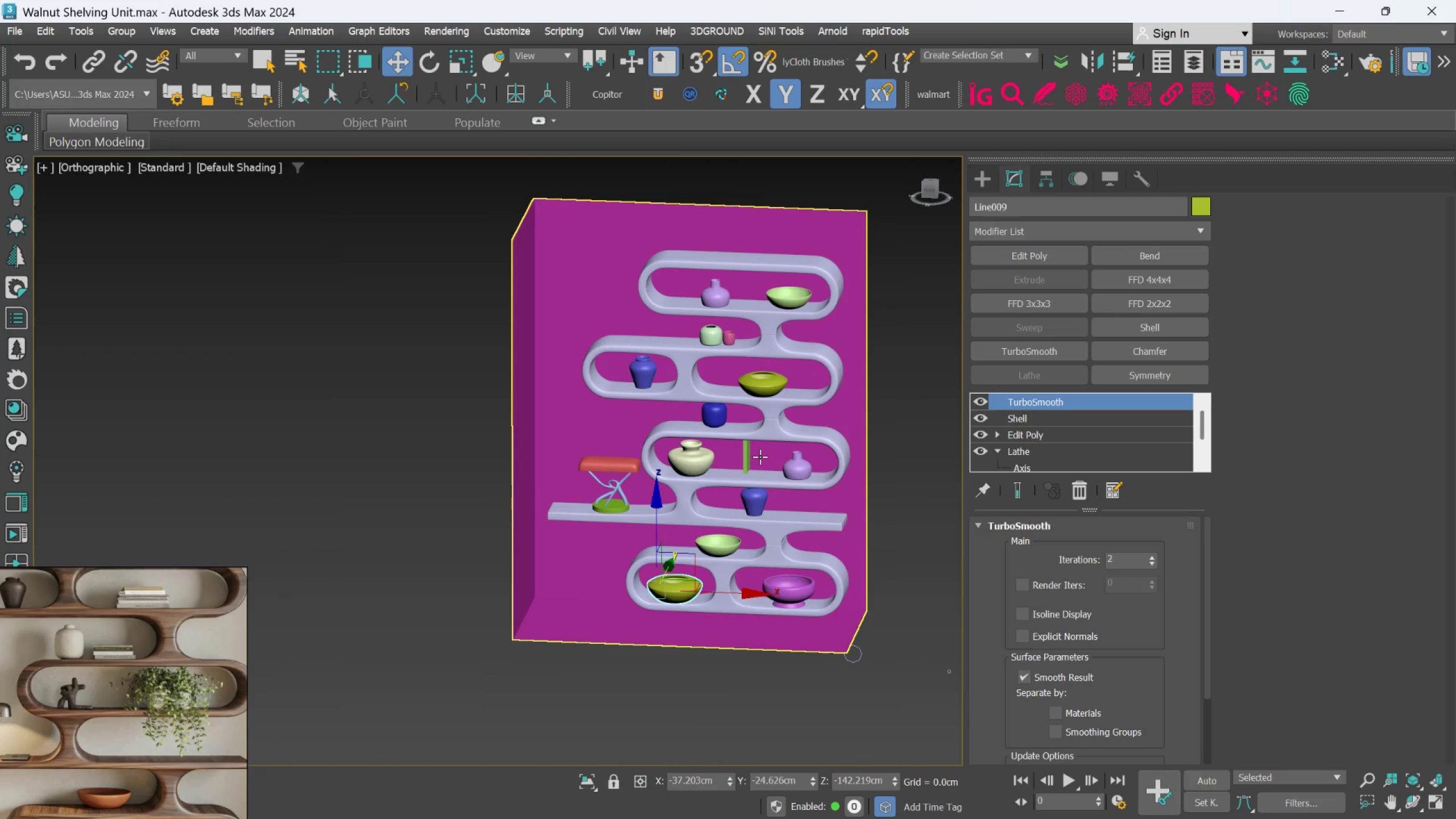 
key(F)
 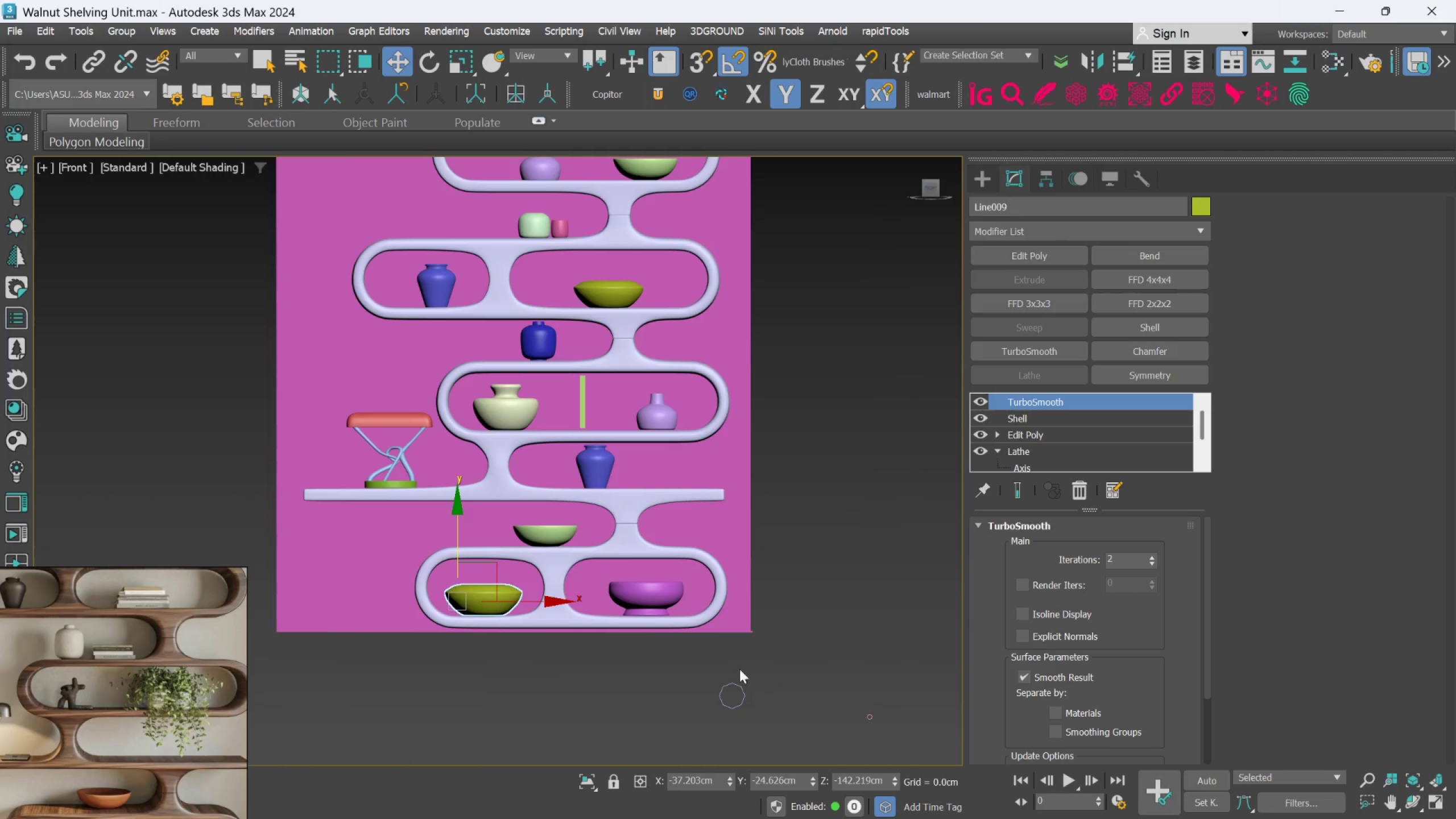 
hold_key(key=AltLeft, duration=0.89)
 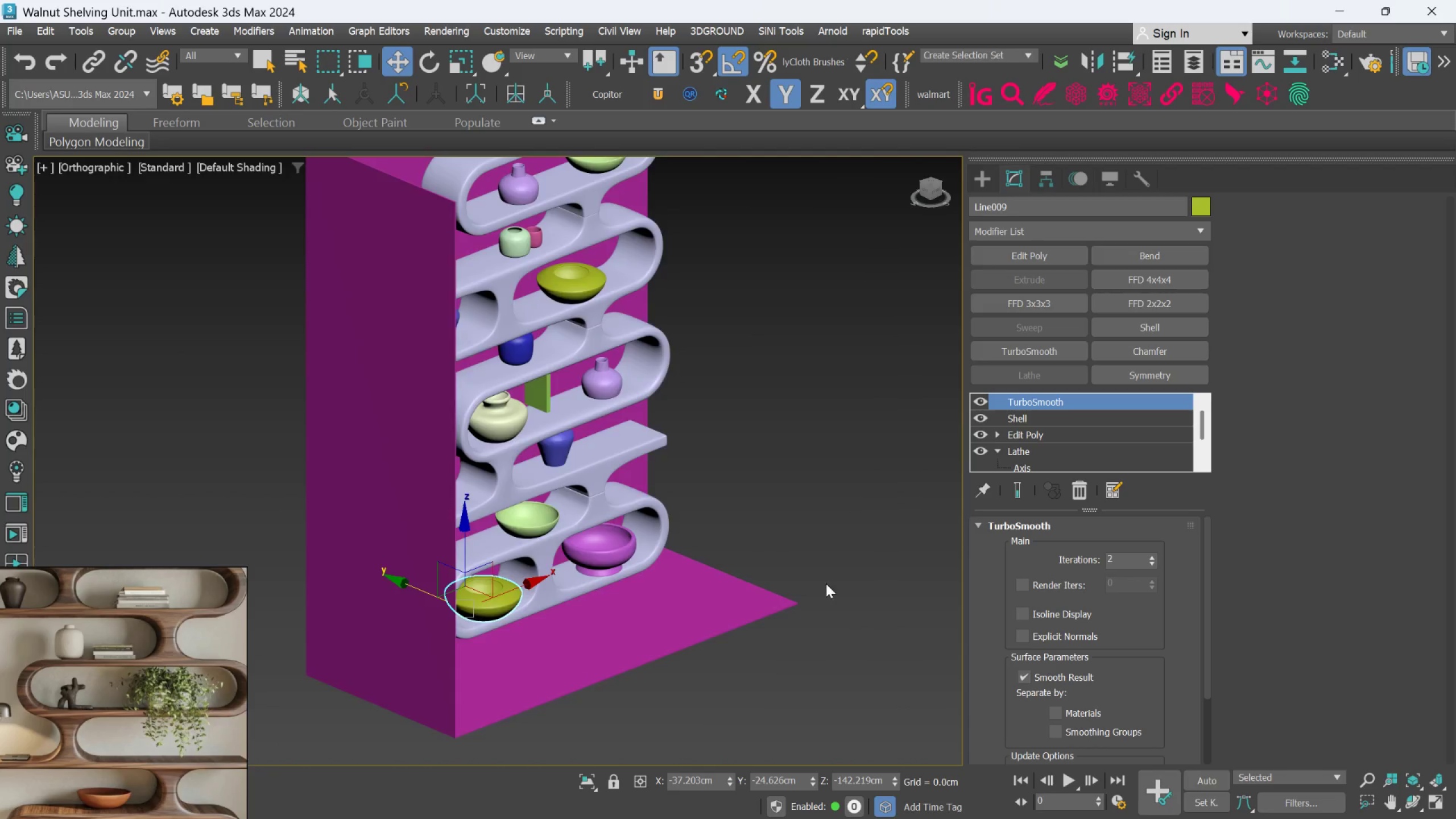 
hold_key(key=AltLeft, duration=0.48)
 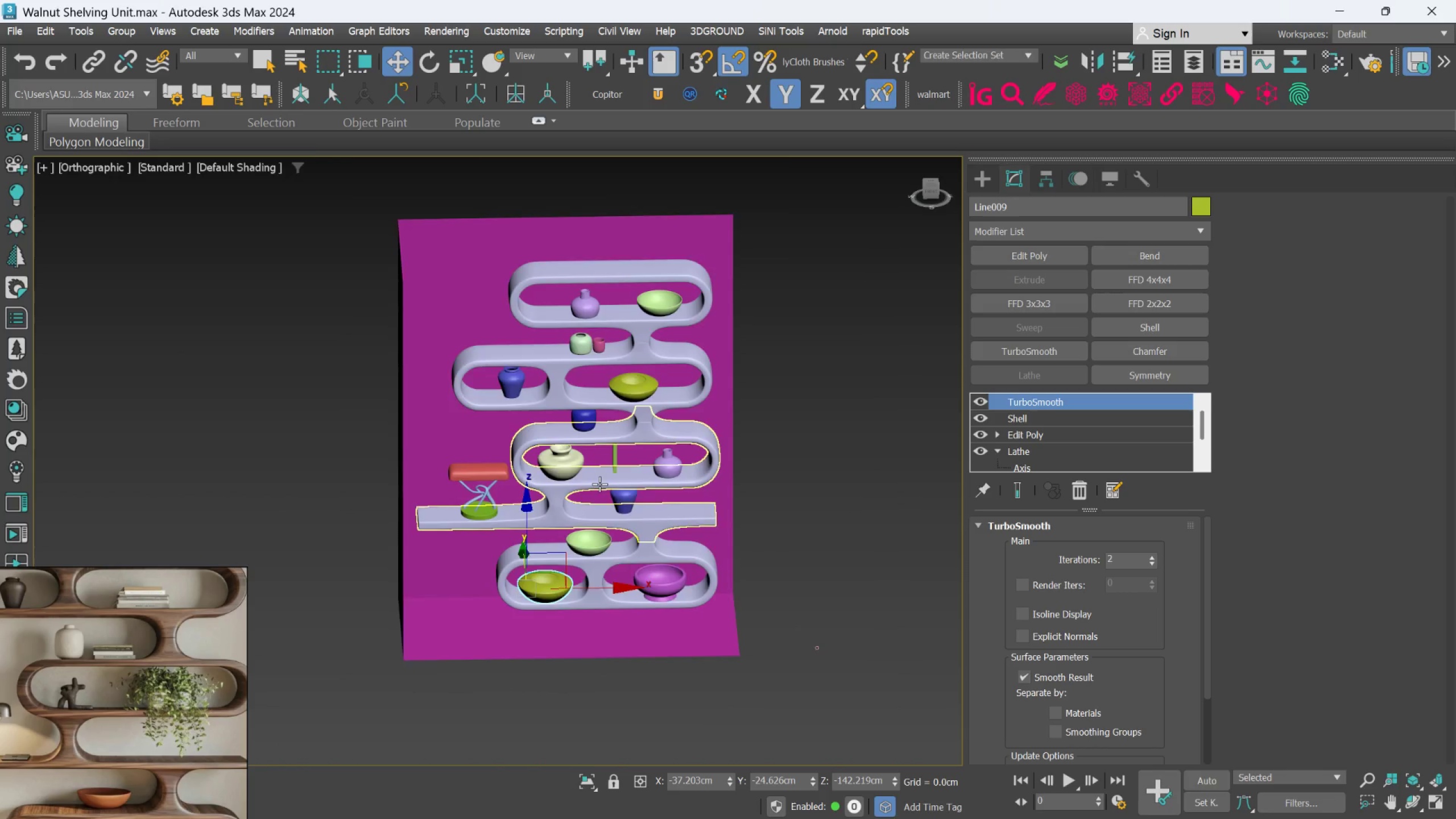 
scroll: coordinate [826, 584], scroll_direction: down, amount: 1.0
 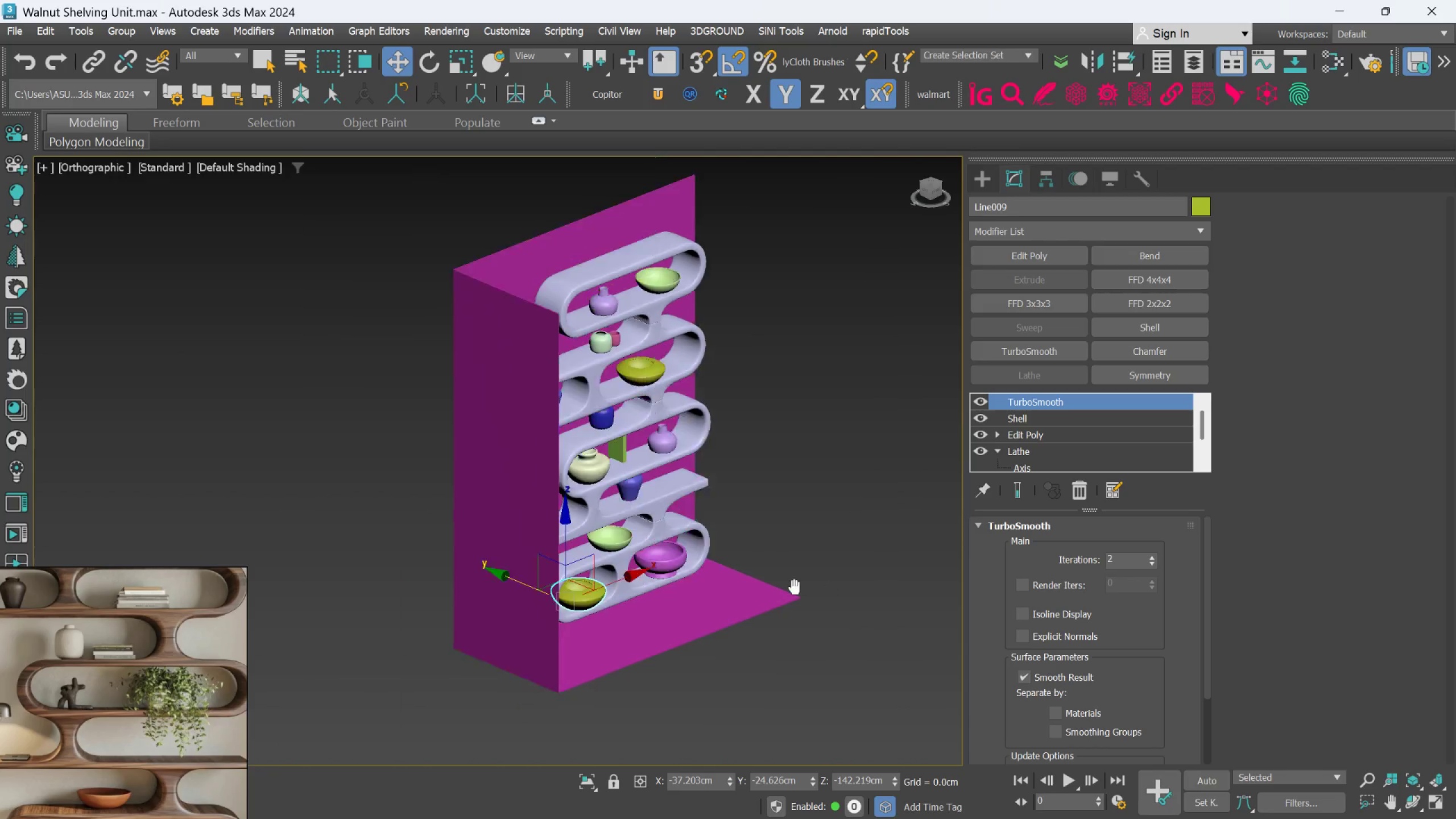 
hold_key(key=AltLeft, duration=0.7)
 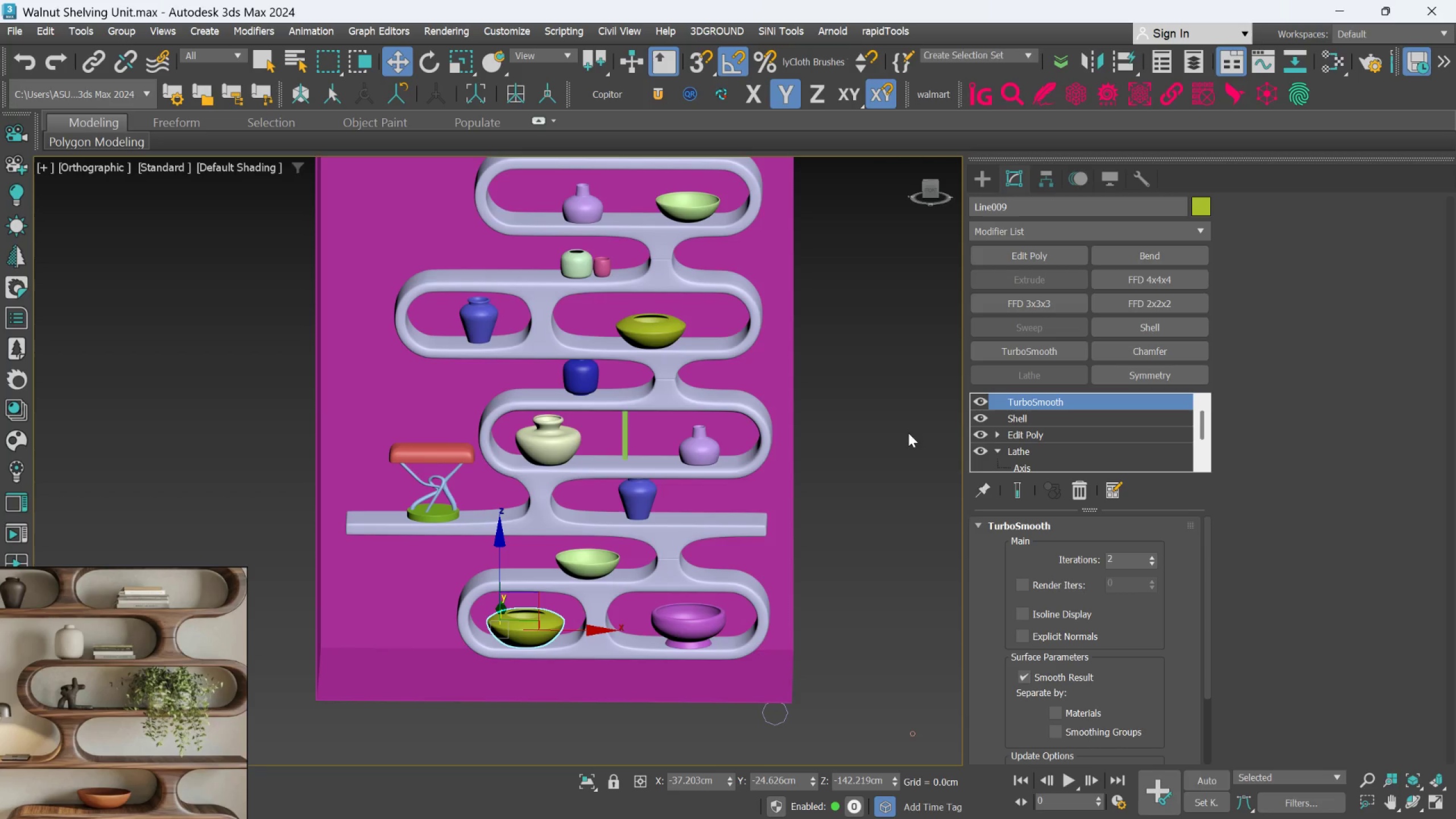 
scroll: coordinate [611, 470], scroll_direction: up, amount: 1.0
 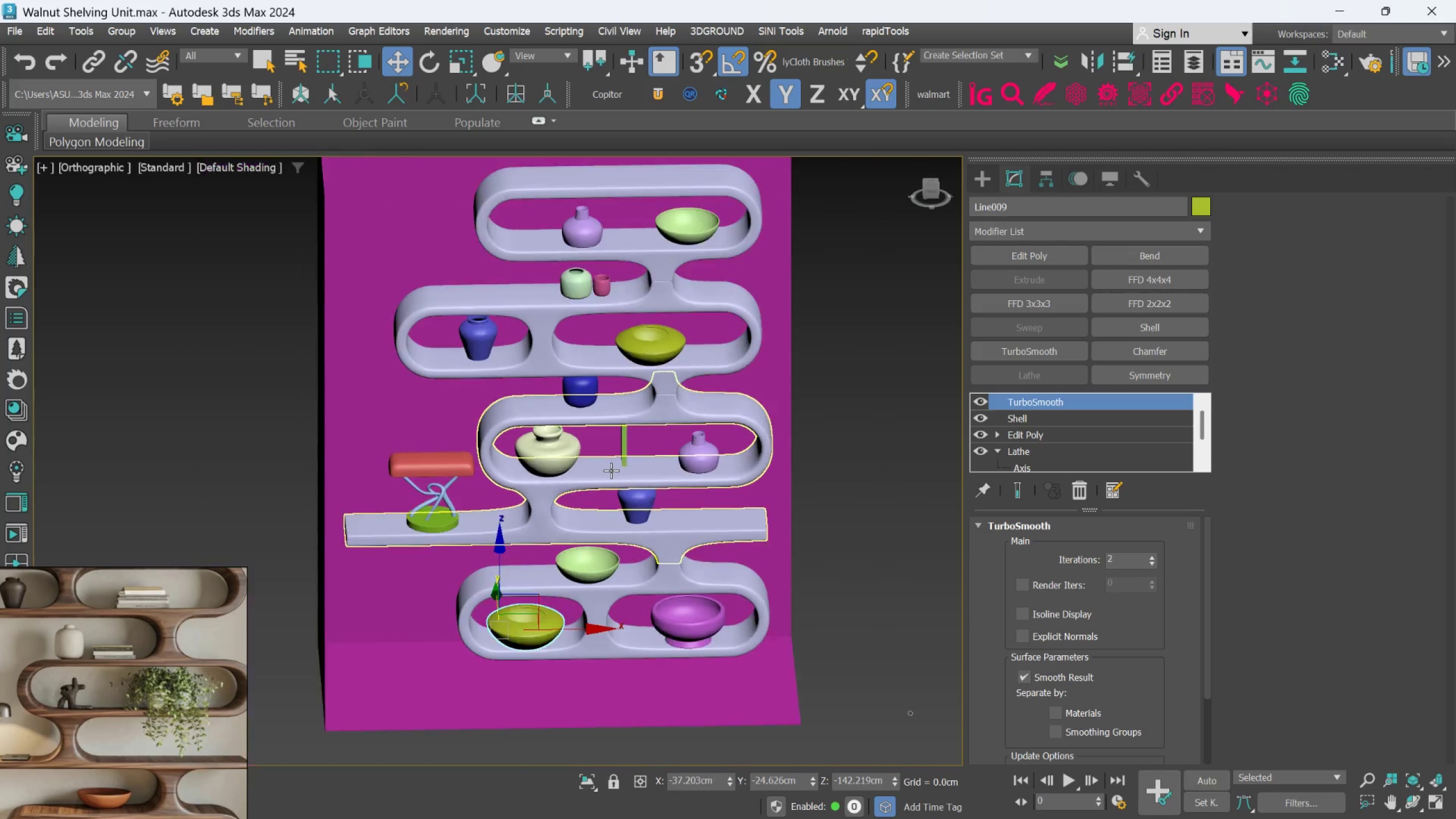 
wait(8.56)
 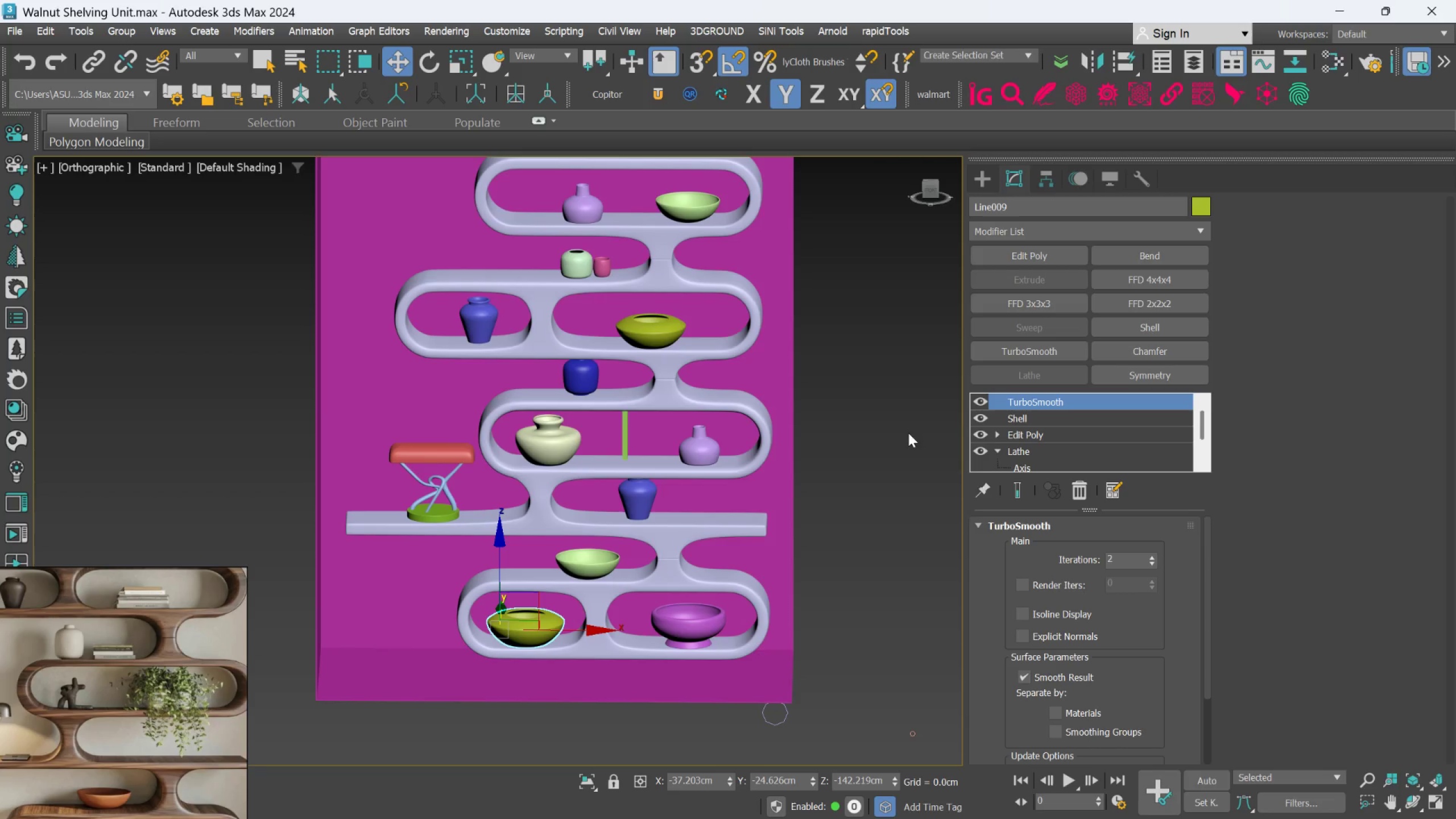 
left_click([652, 321])
 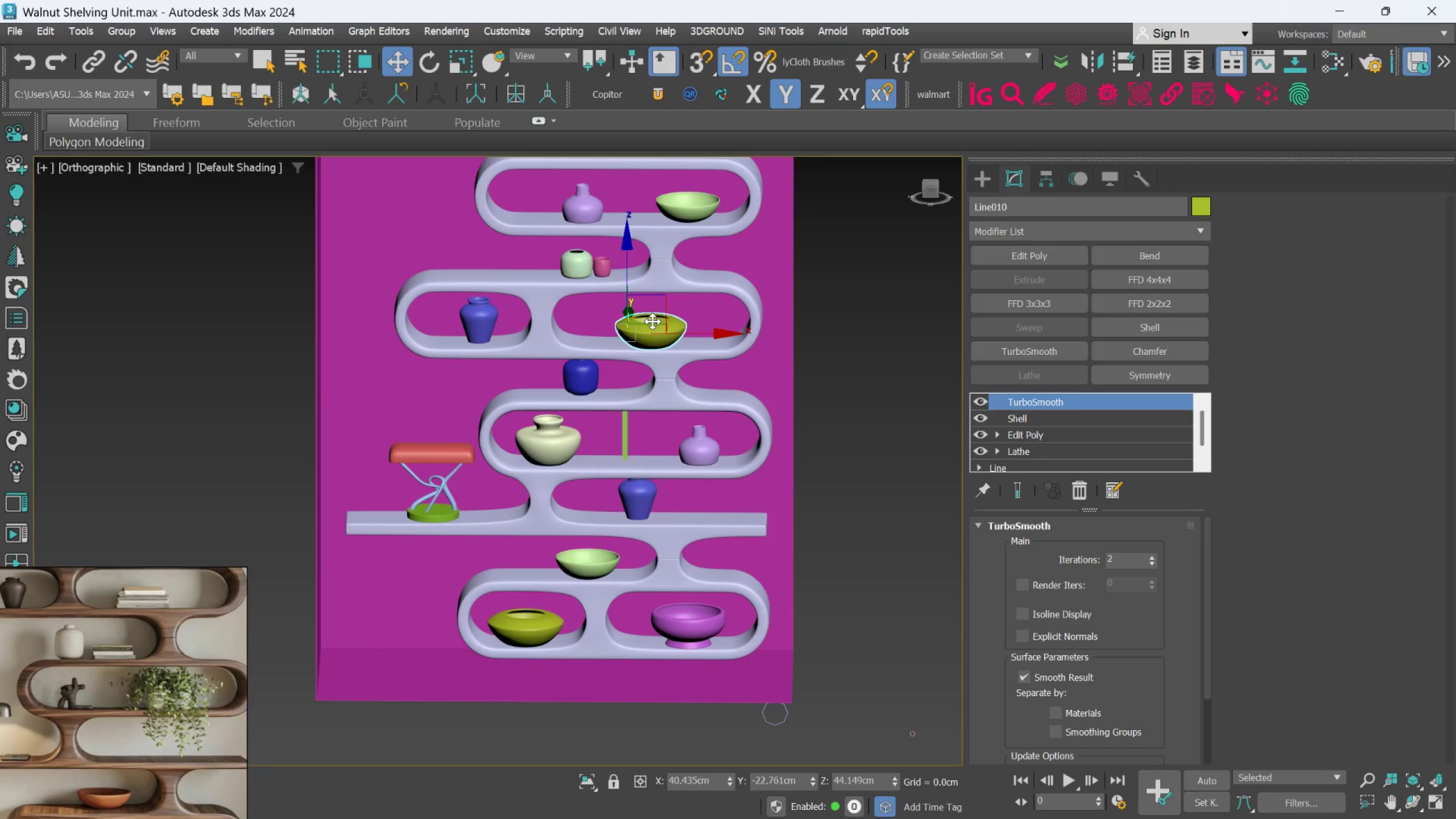 
key(Delete)
 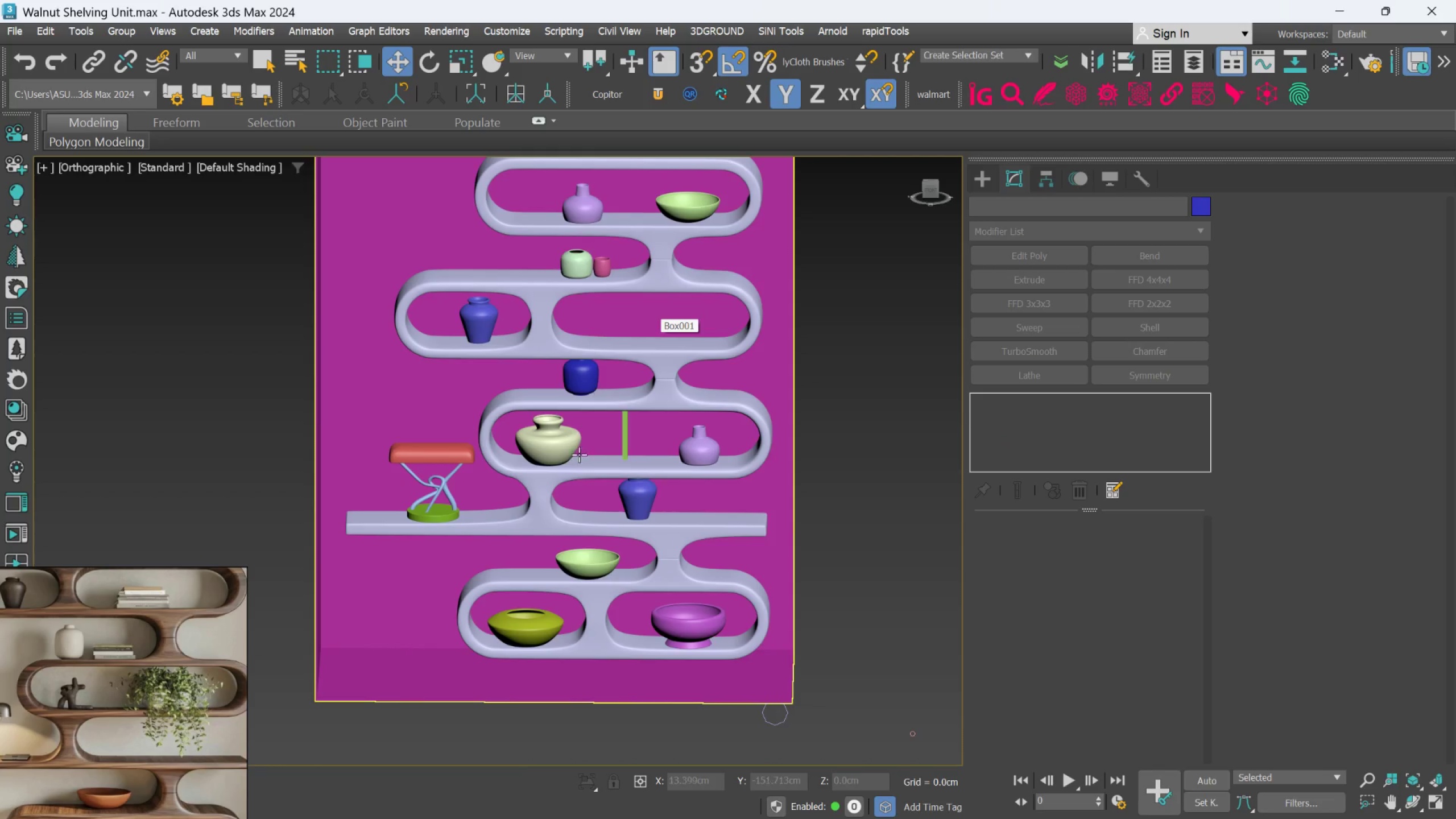 
left_click([552, 453])
 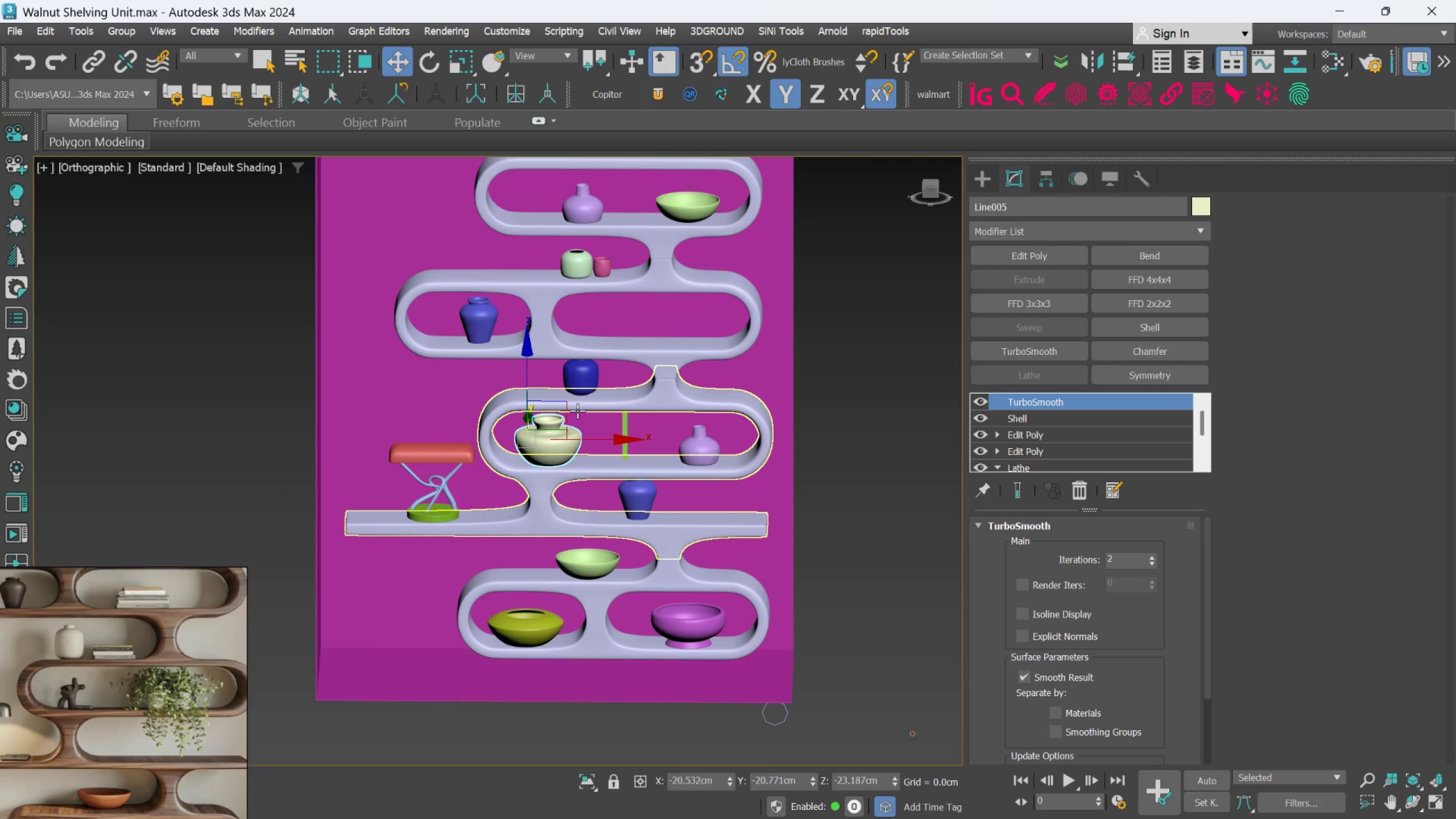 
hold_key(key=ShiftLeft, duration=3.16)
left_click_drag(start_coordinate=[568, 408], to_coordinate=[689, 291])
 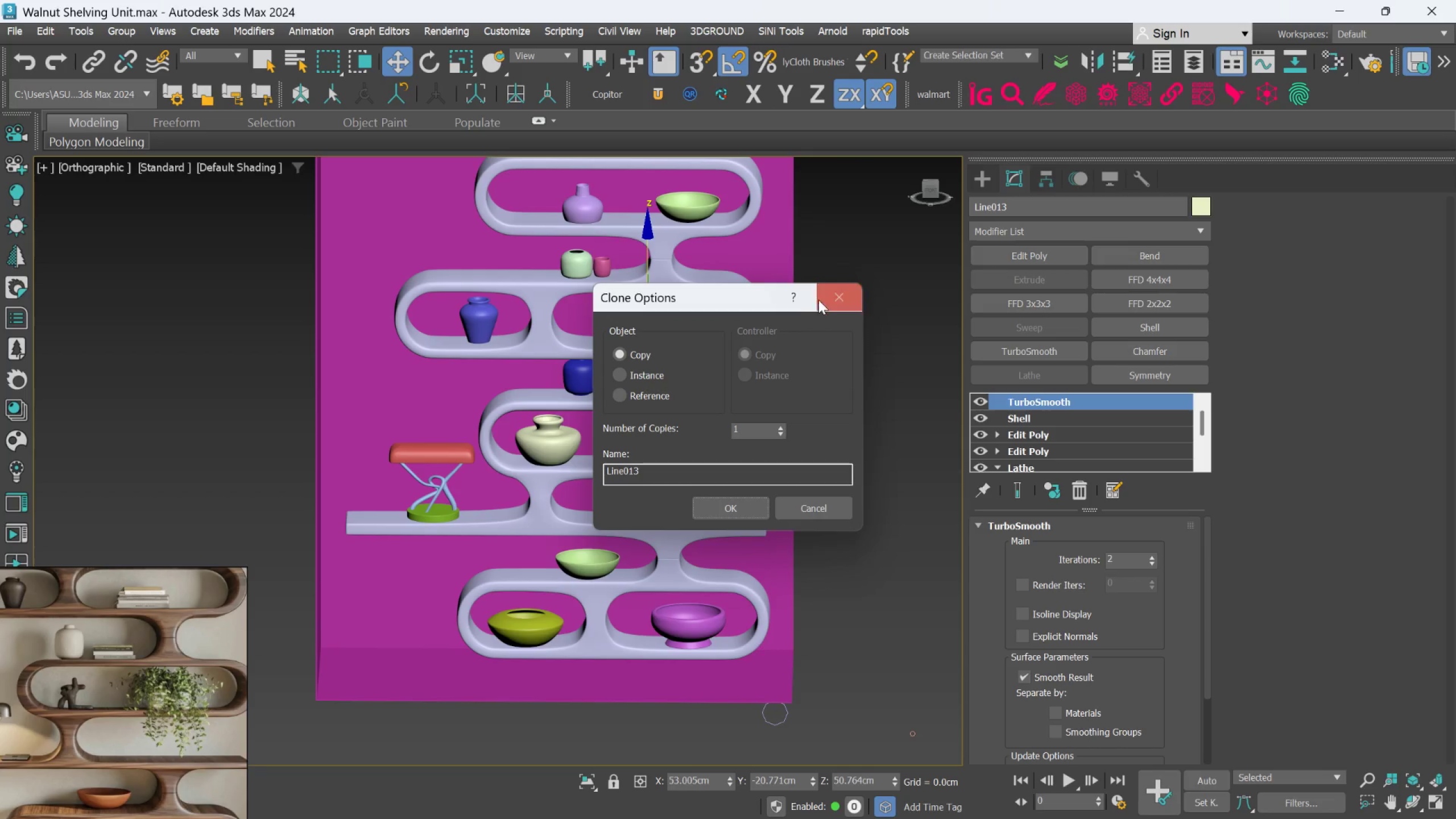 
left_click([851, 285])
 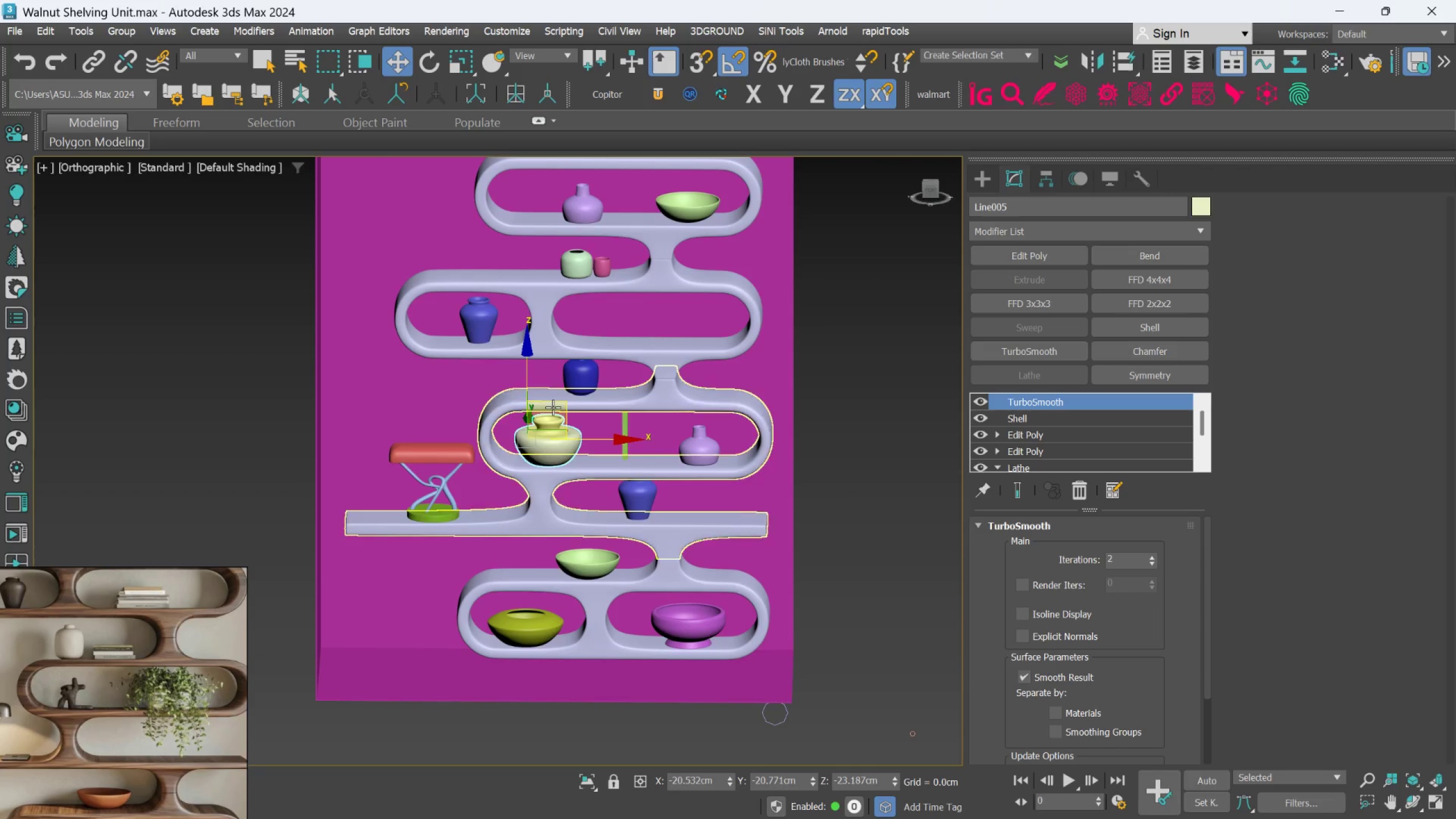 
left_click_drag(start_coordinate=[559, 404], to_coordinate=[673, 288])
 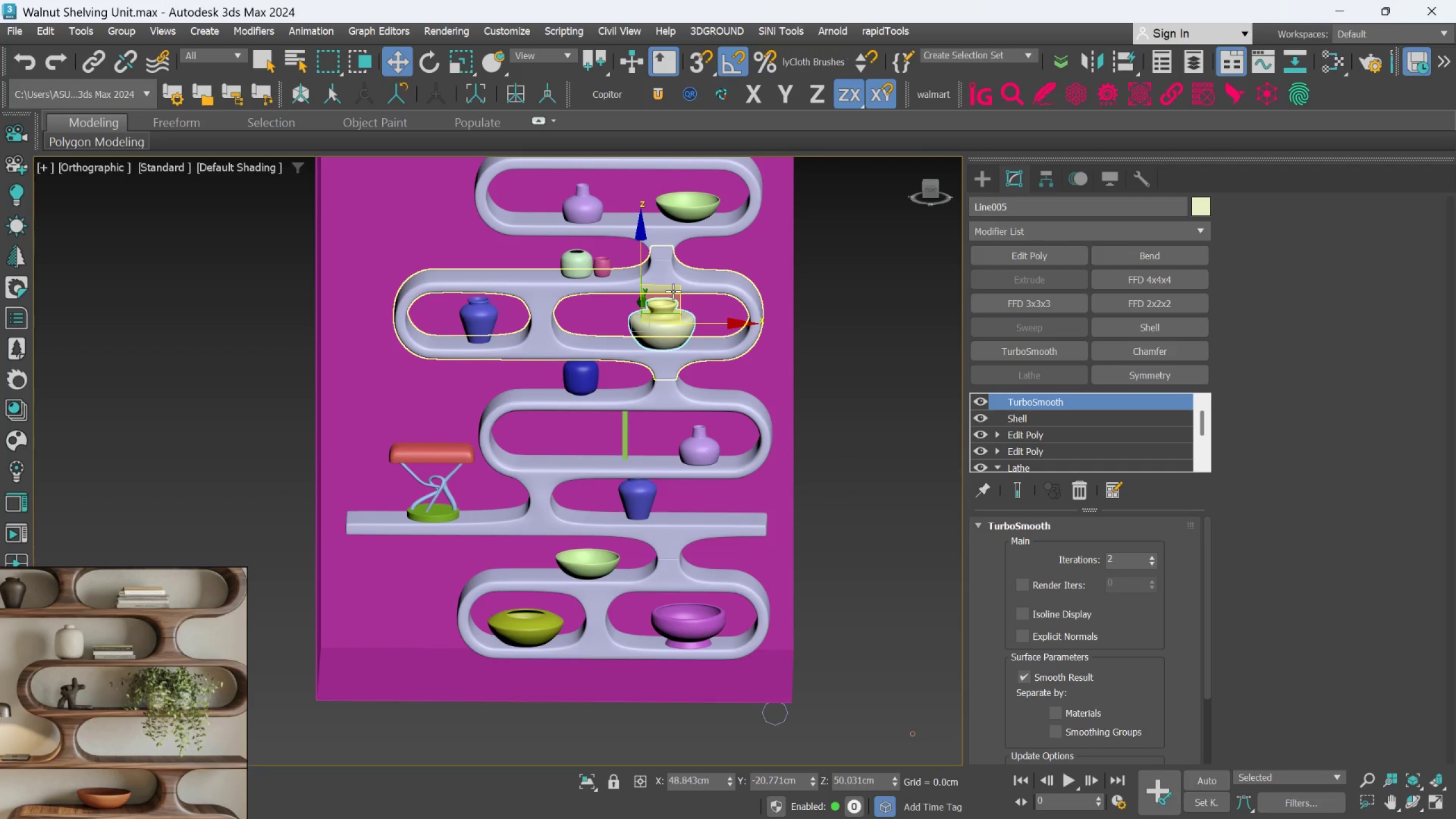 
scroll: coordinate [673, 291], scroll_direction: up, amount: 2.0
 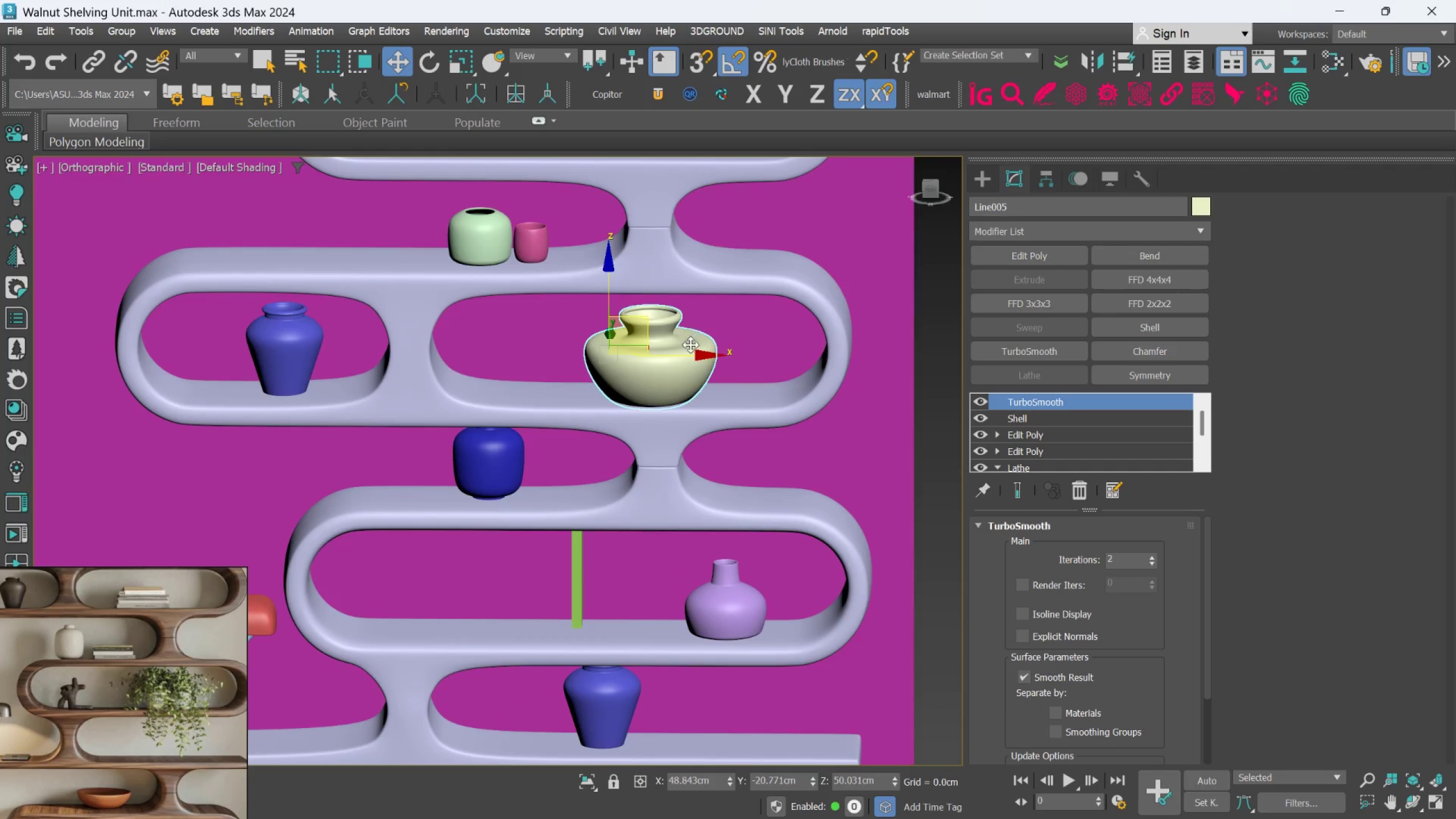 
hold_key(key=AltLeft, duration=0.98)
 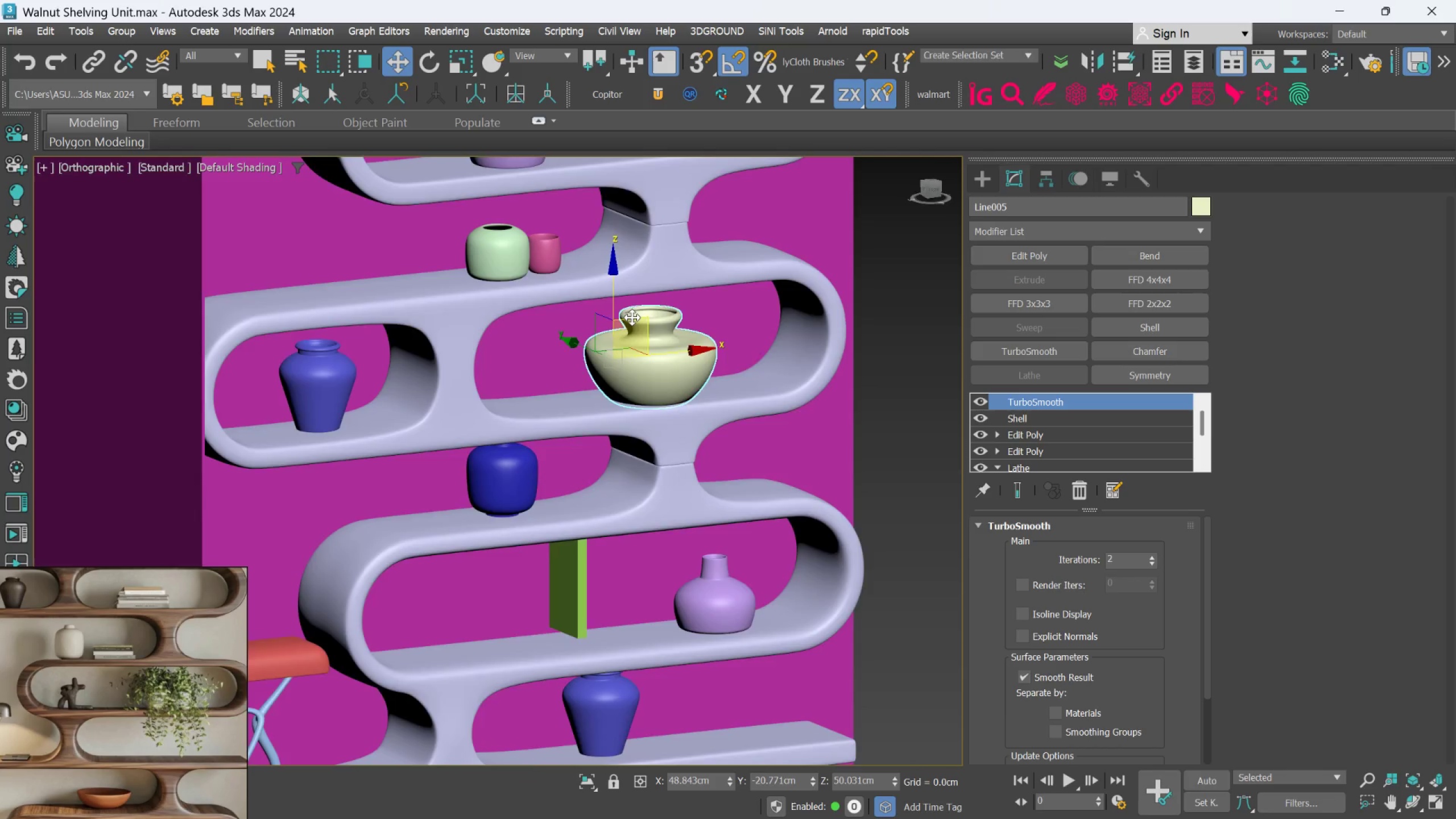 
scroll: coordinate [632, 317], scroll_direction: up, amount: 1.0
 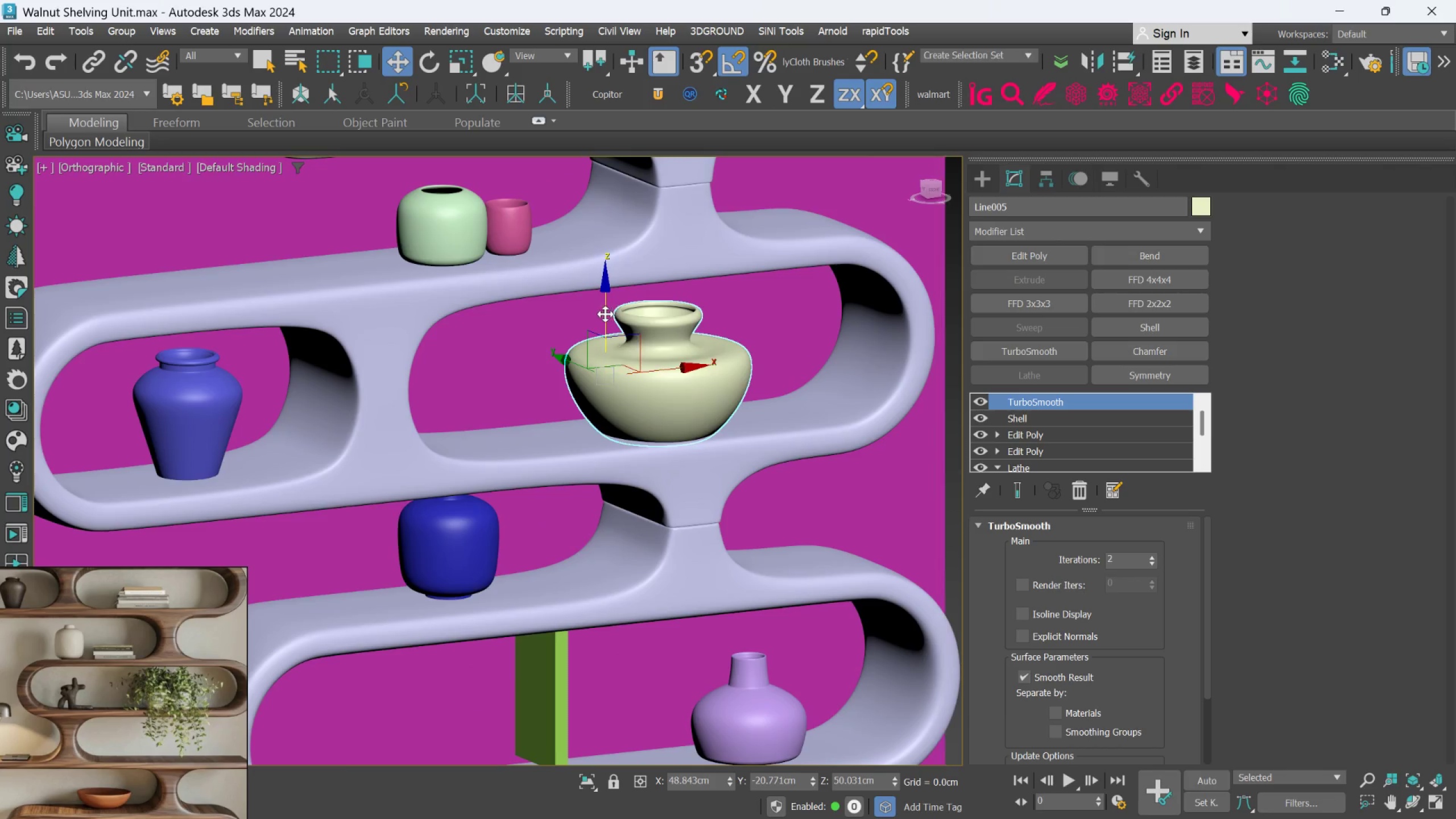 
left_click_drag(start_coordinate=[605, 314], to_coordinate=[605, 309])
 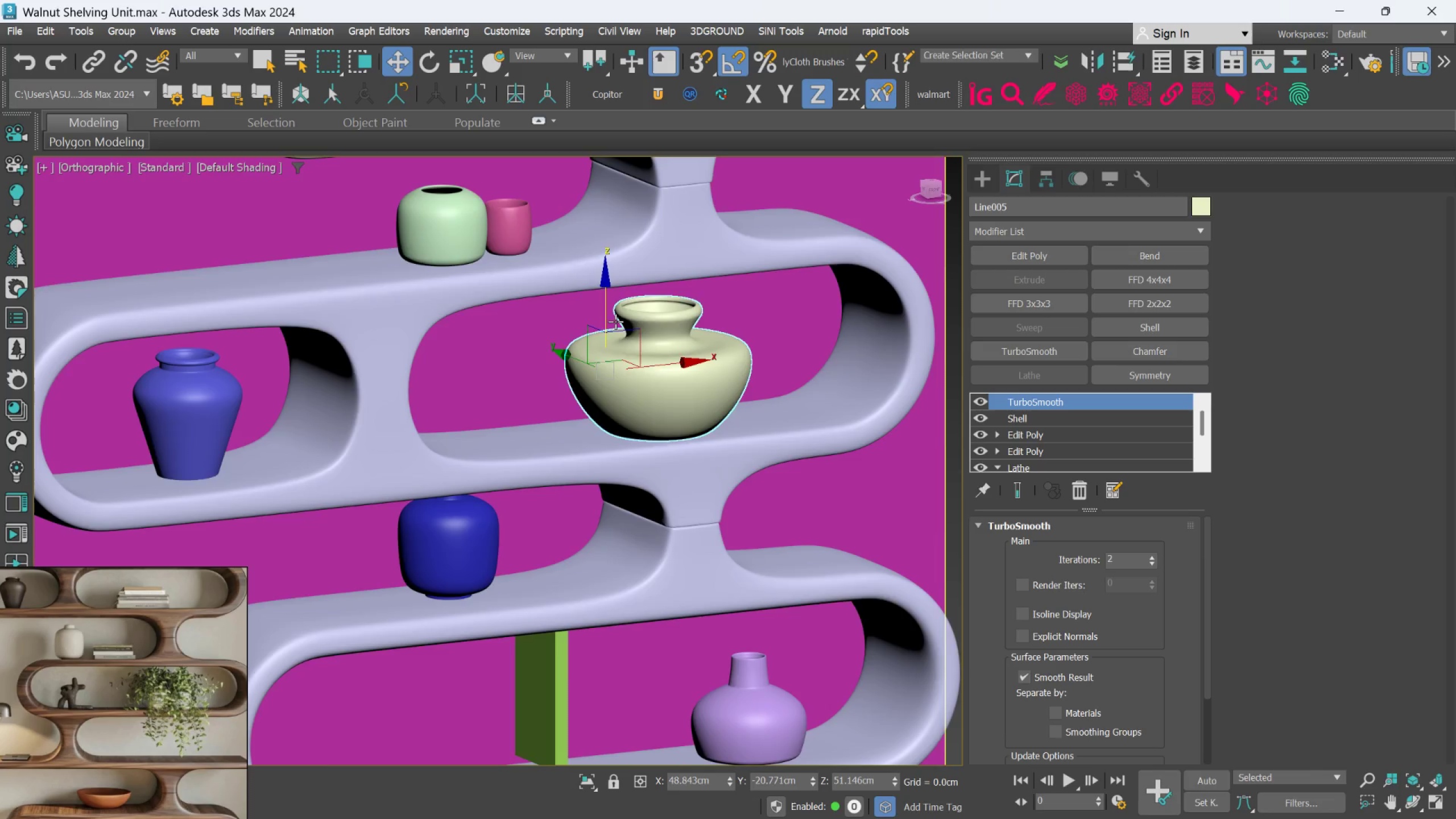 
scroll: coordinate [641, 358], scroll_direction: down, amount: 2.0
 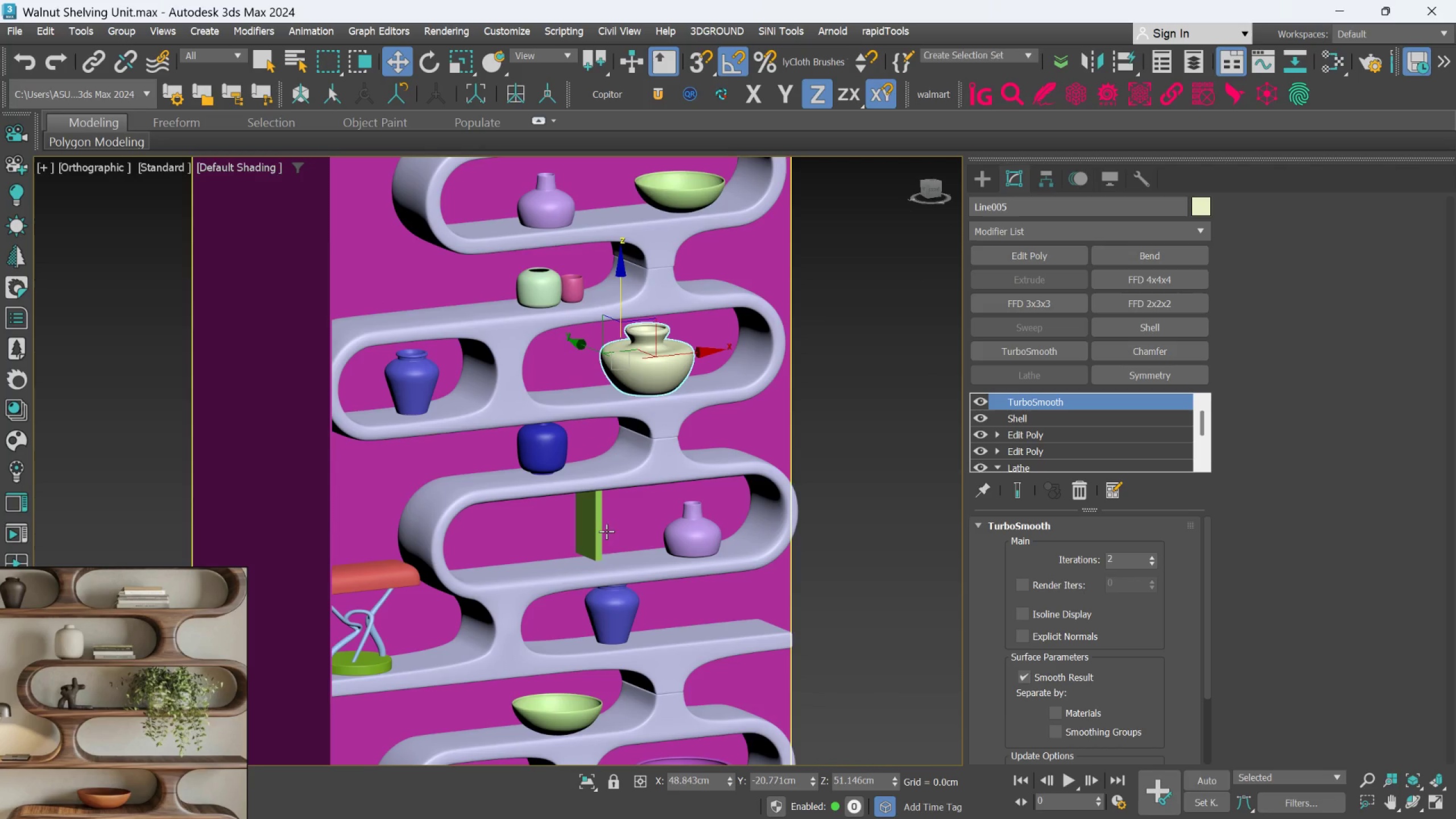 
left_click([598, 532])
 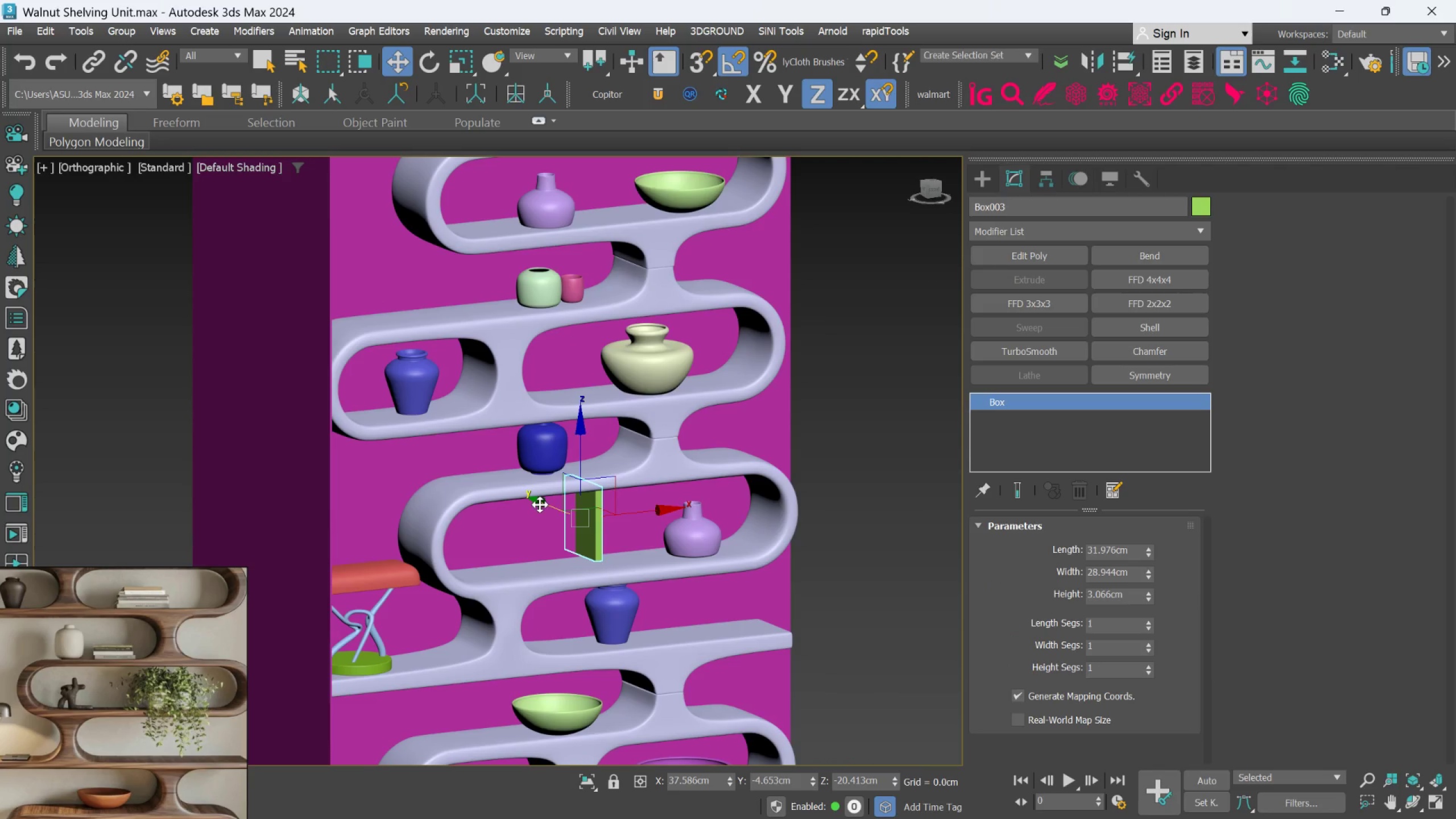 
left_click_drag(start_coordinate=[542, 504], to_coordinate=[556, 523])
 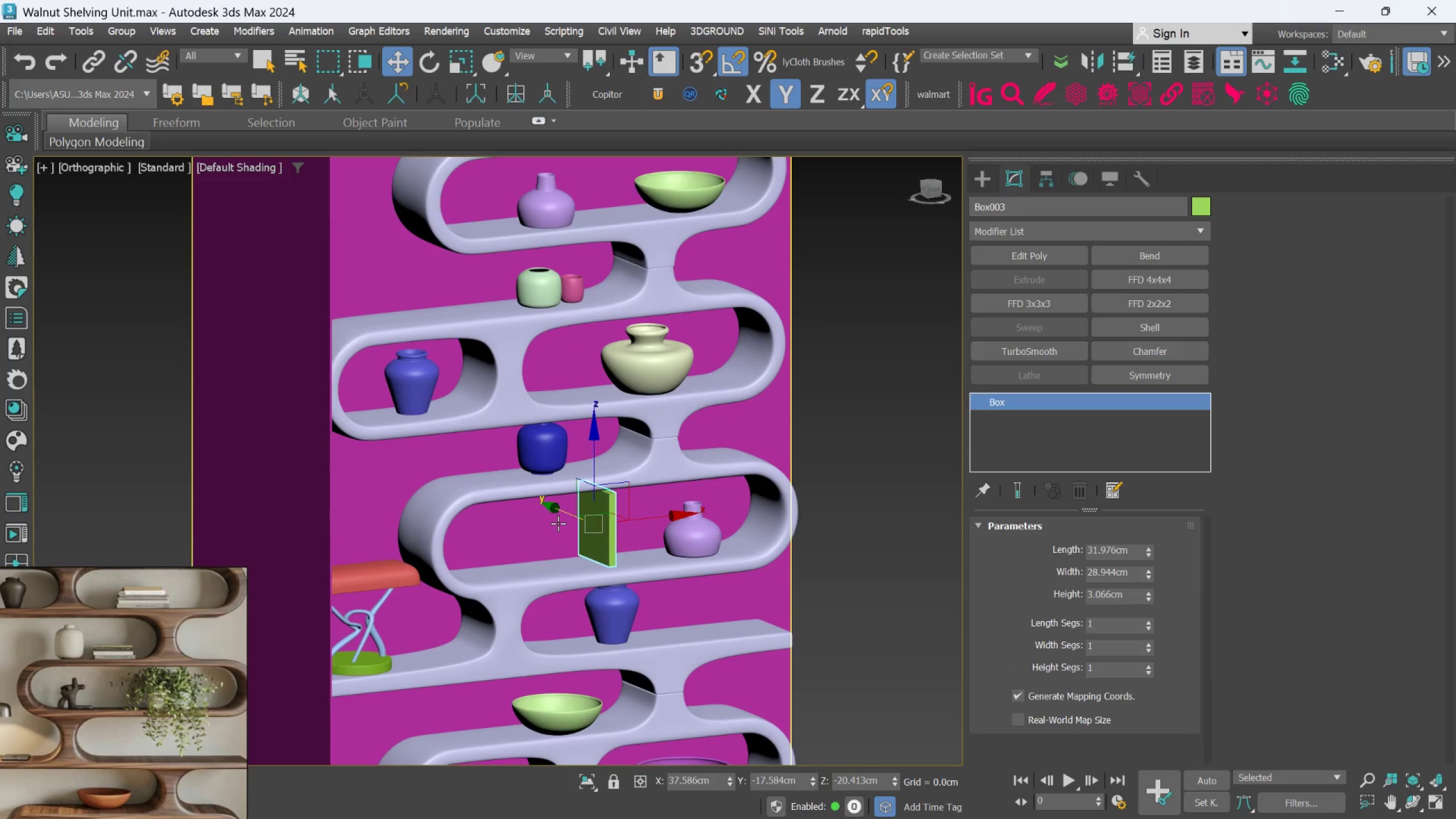 
key(E)
 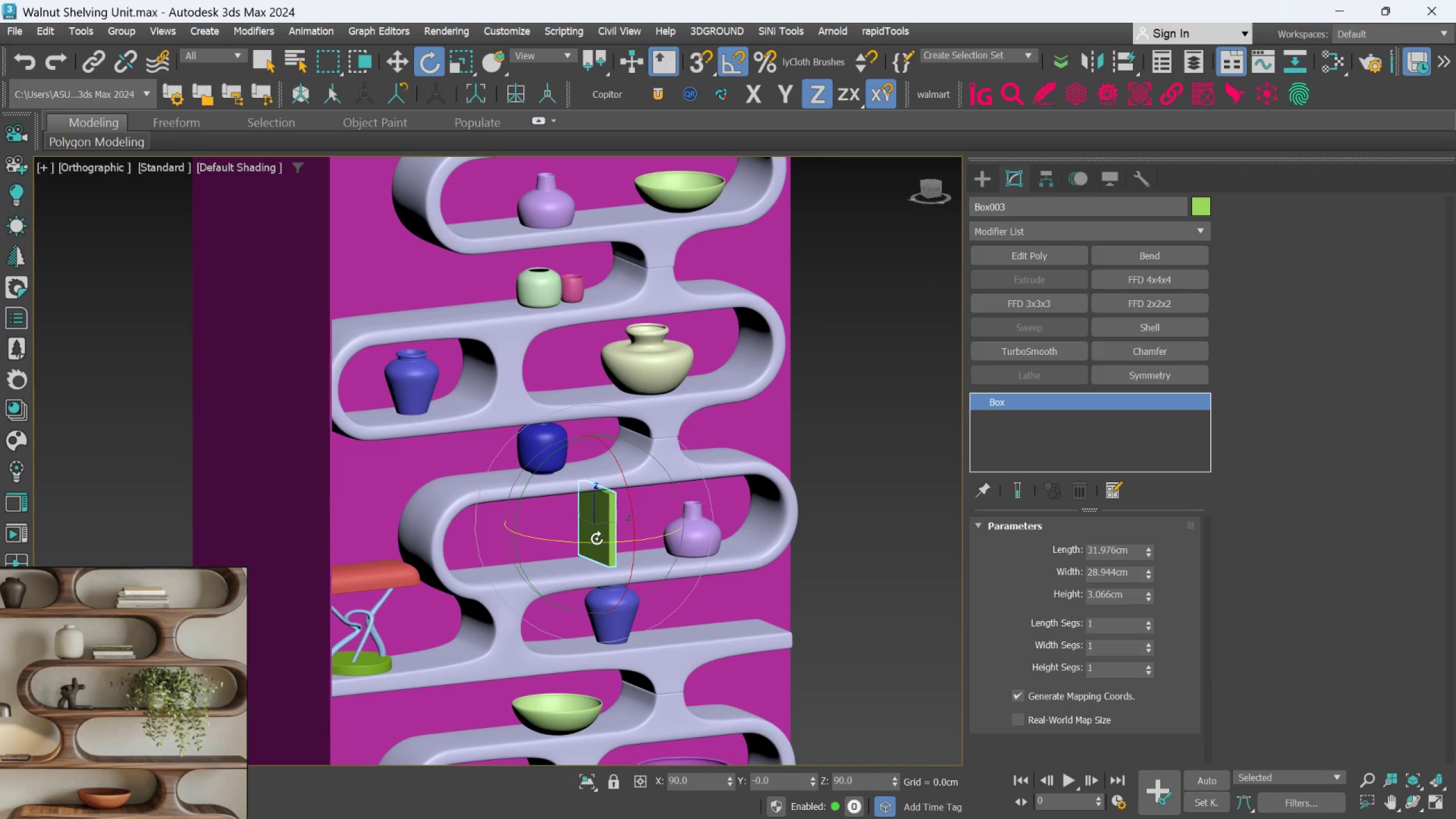 
left_click_drag(start_coordinate=[595, 539], to_coordinate=[587, 546])
 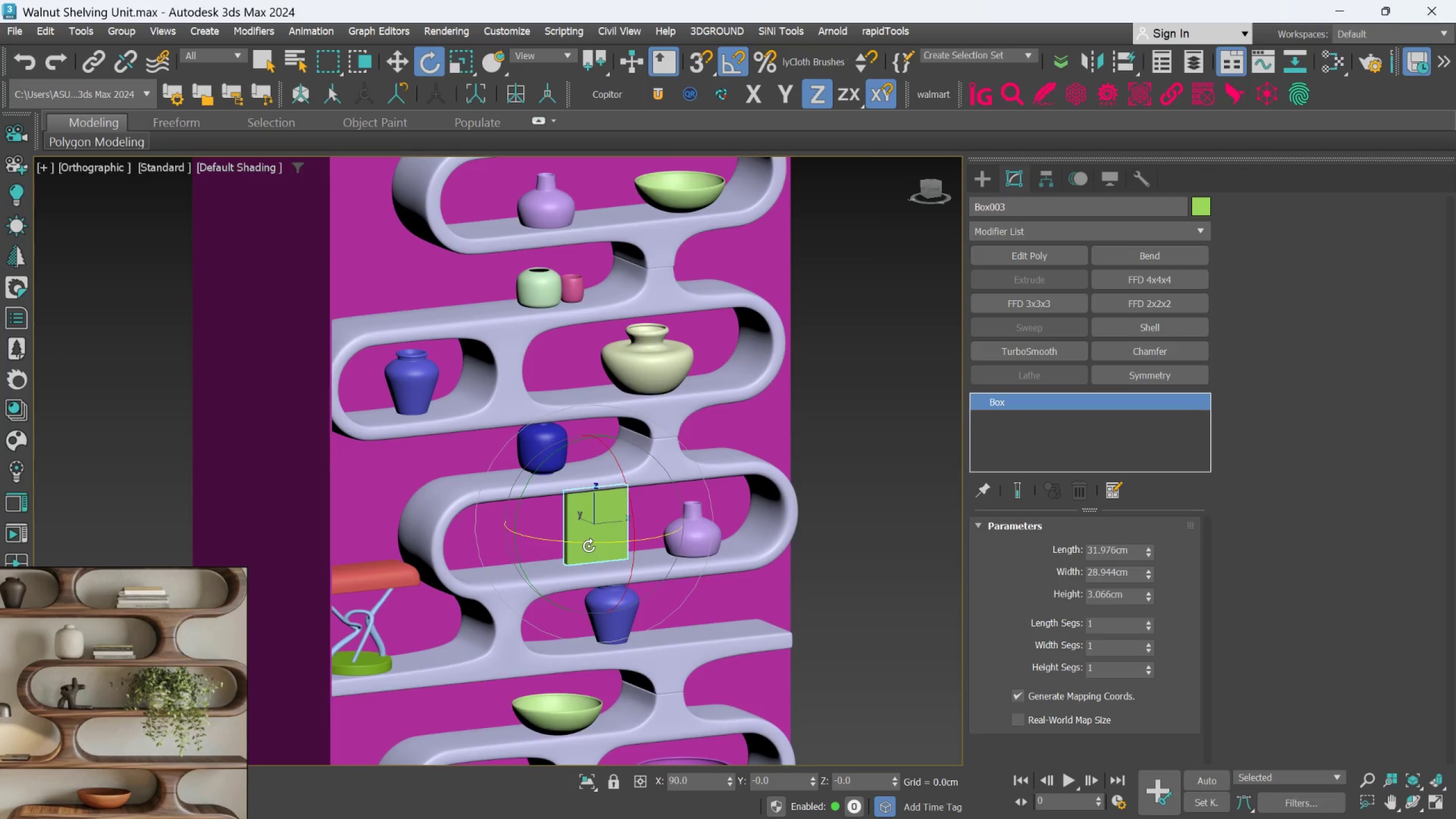 
hold_key(key=AltLeft, duration=0.83)
 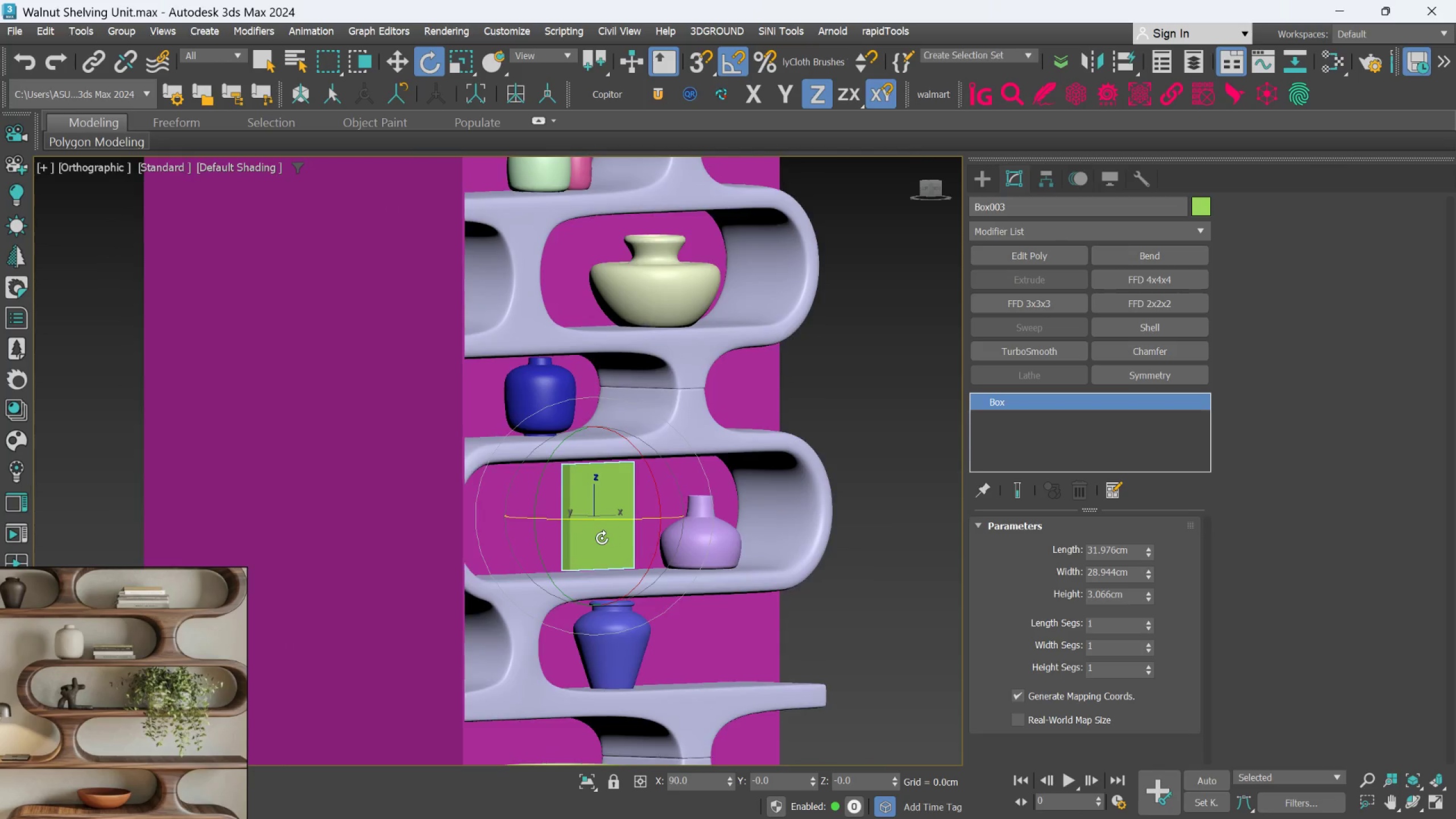 
scroll: coordinate [590, 545], scroll_direction: up, amount: 1.0
 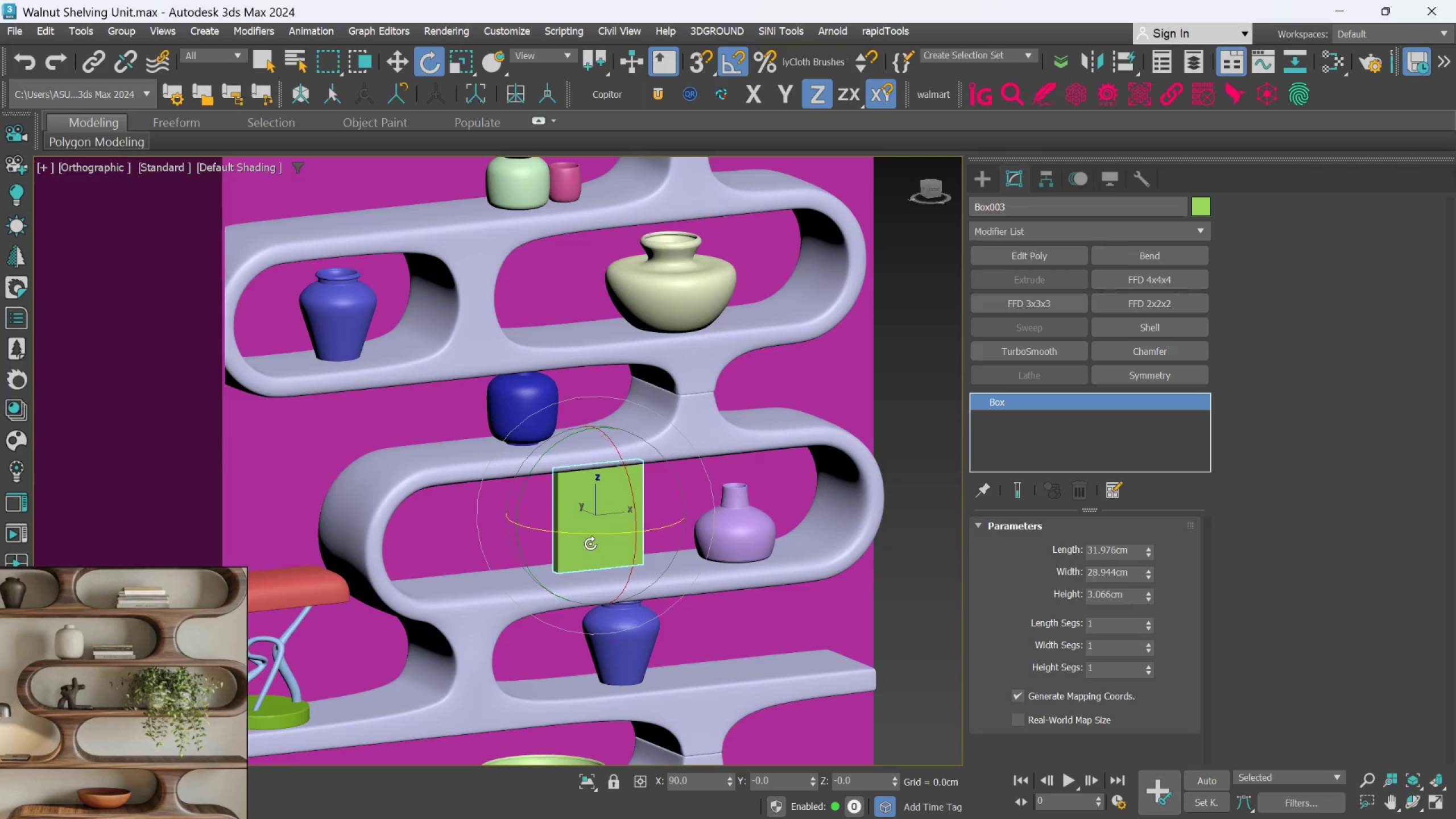 
hold_key(key=AltLeft, duration=0.36)
 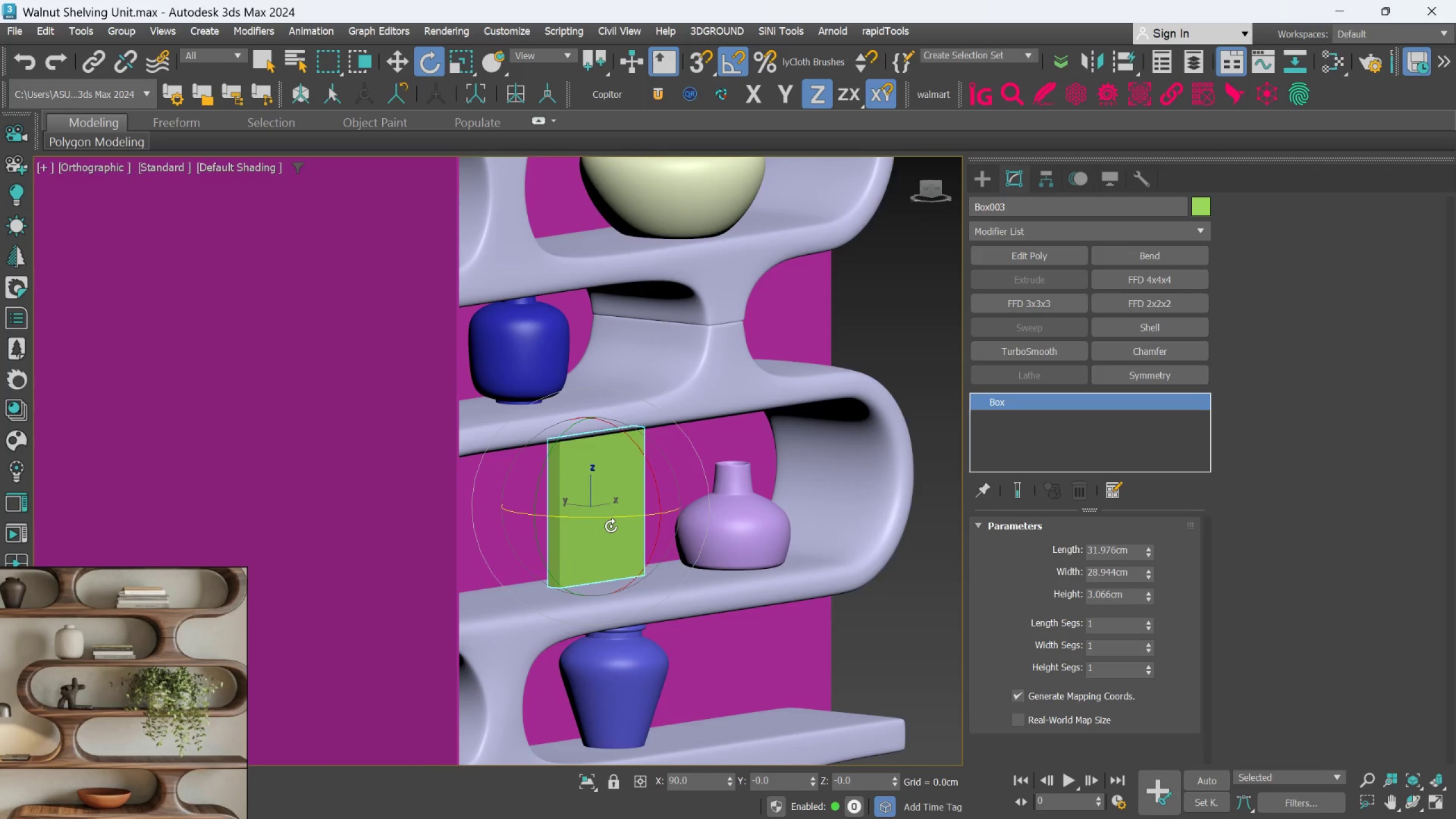 
scroll: coordinate [610, 526], scroll_direction: up, amount: 3.0
 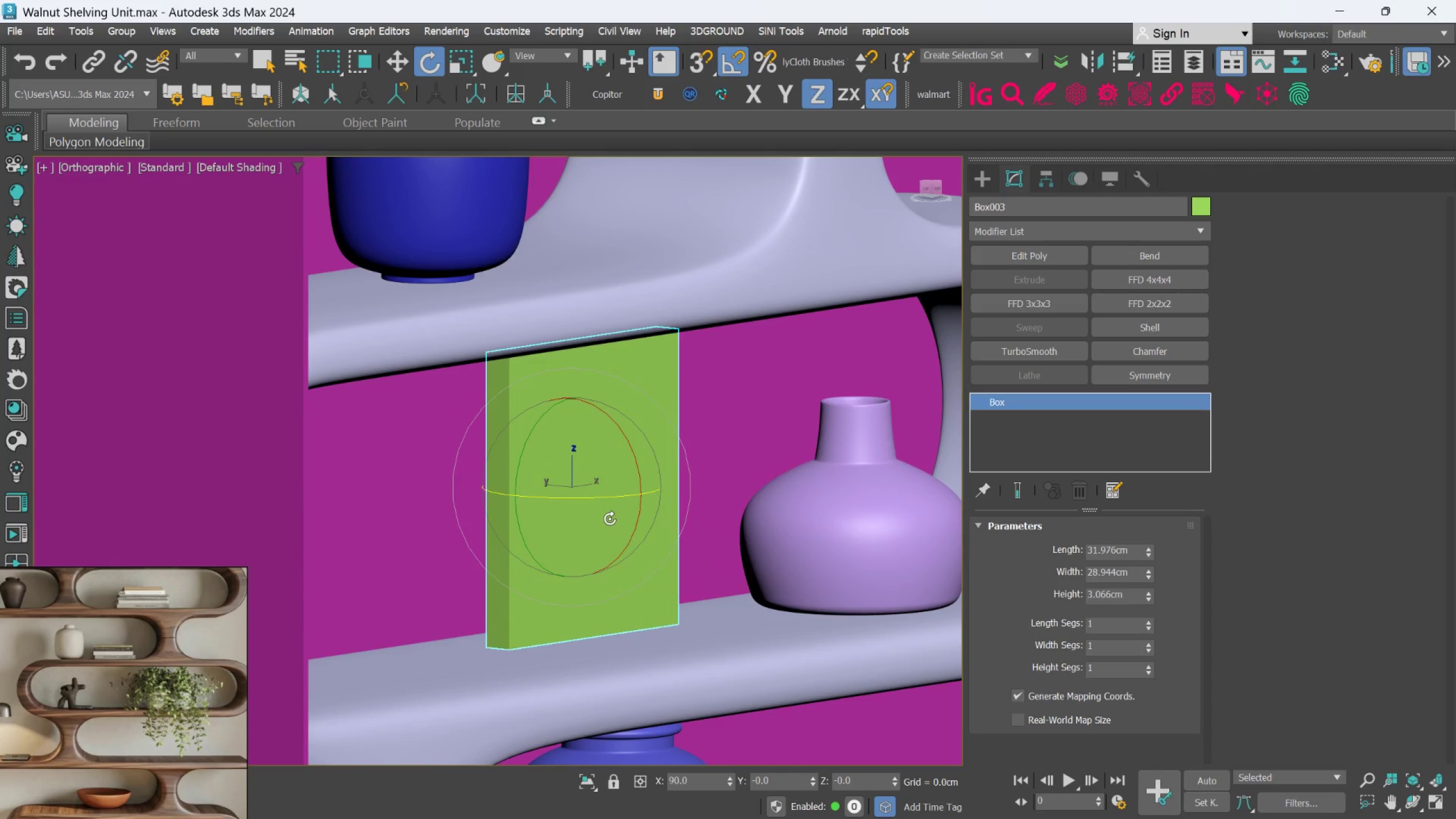 
key(W)
 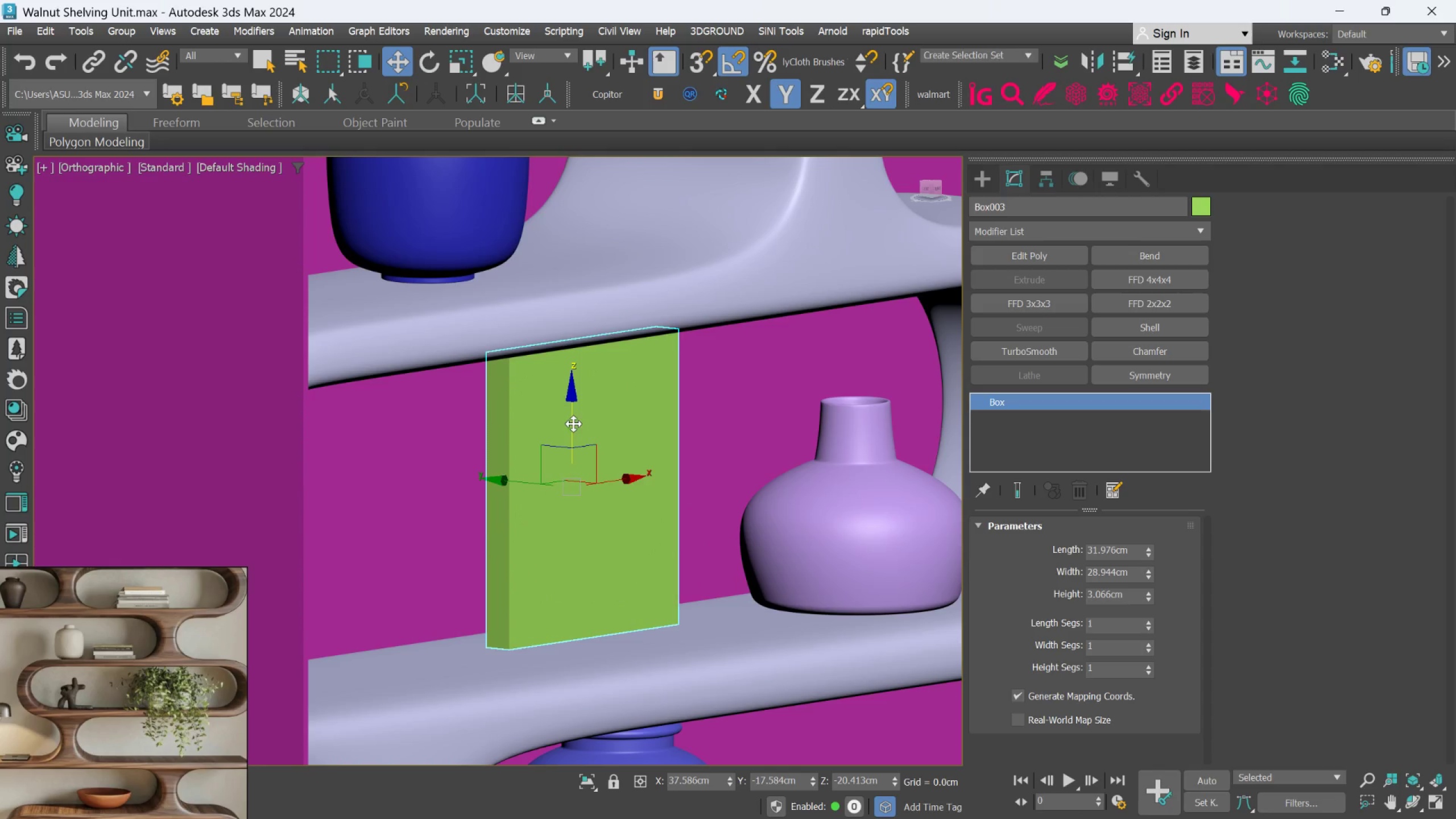 
left_click_drag(start_coordinate=[572, 424], to_coordinate=[572, 437])
 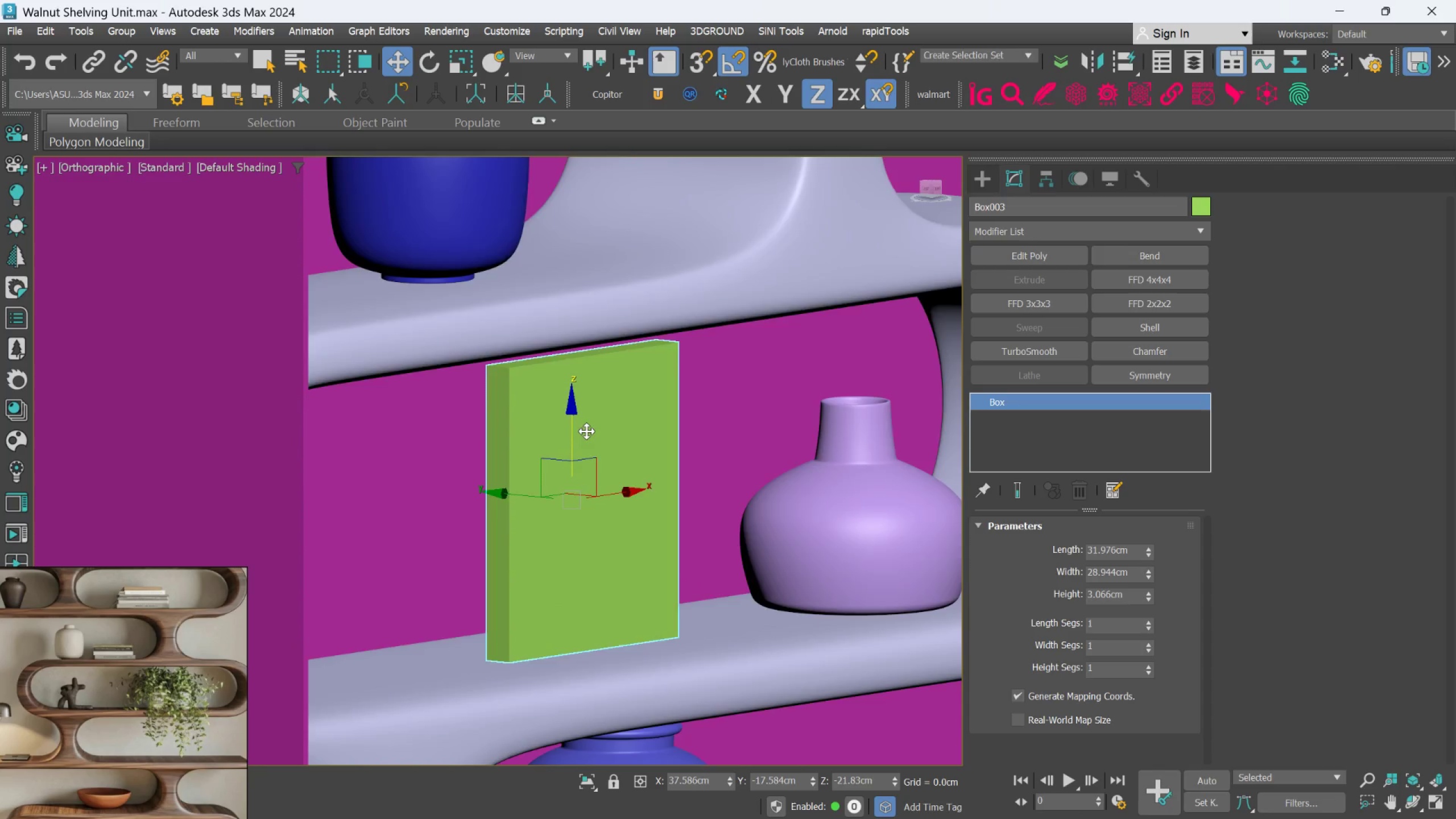 
hold_key(key=AltLeft, duration=0.8)
 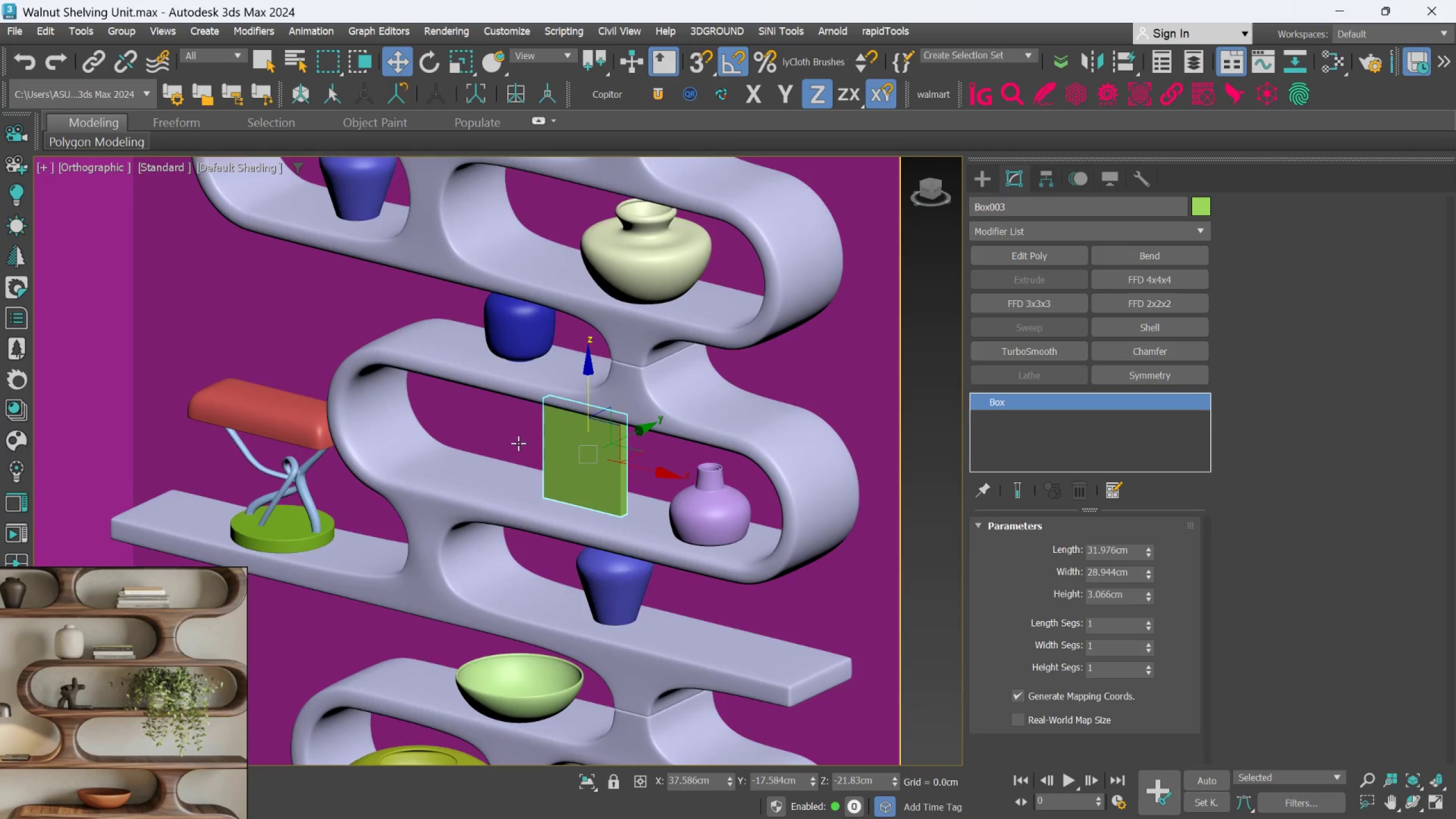 
scroll: coordinate [586, 431], scroll_direction: down, amount: 3.0
 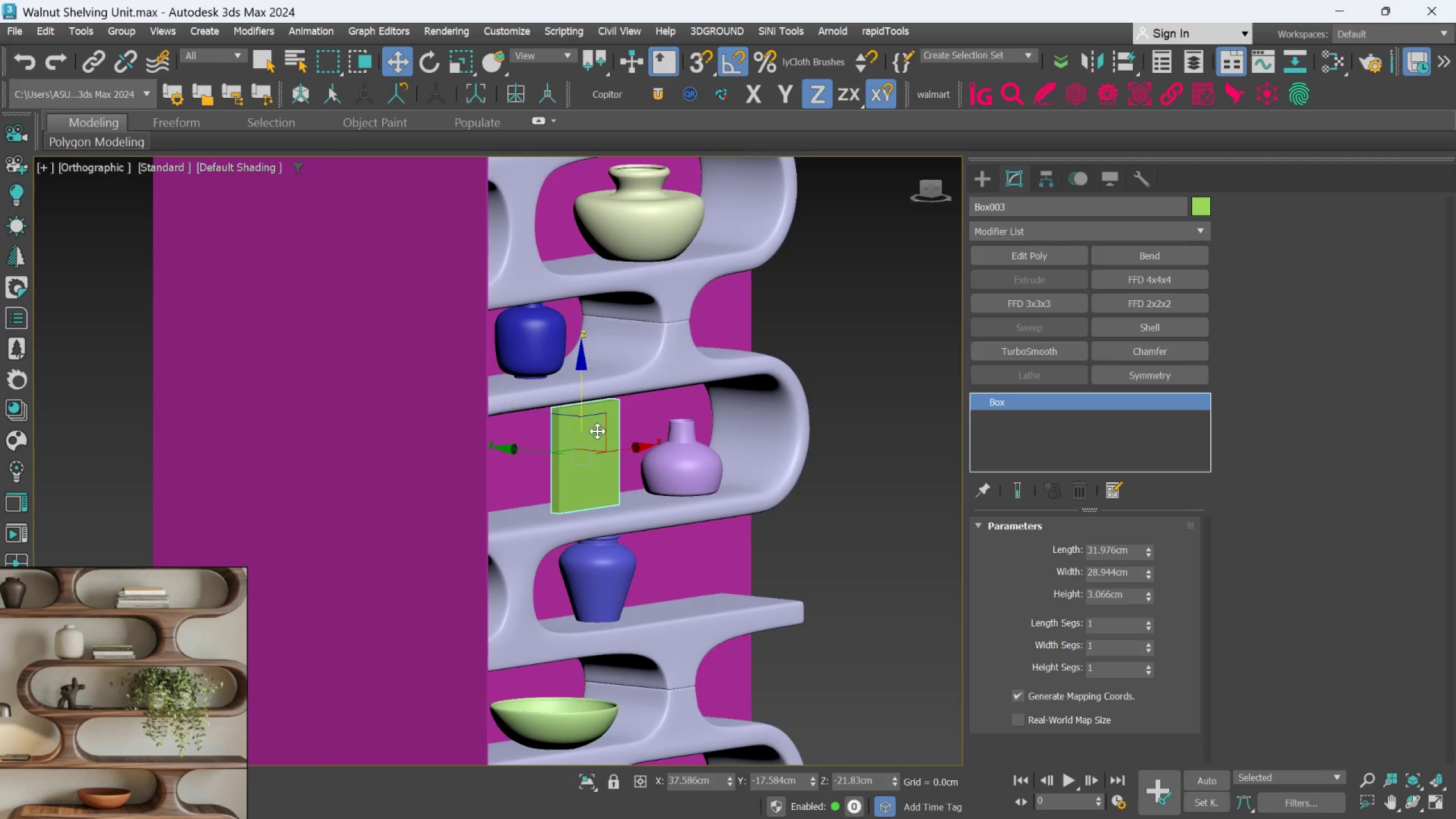 
hold_key(key=AltLeft, duration=0.66)
 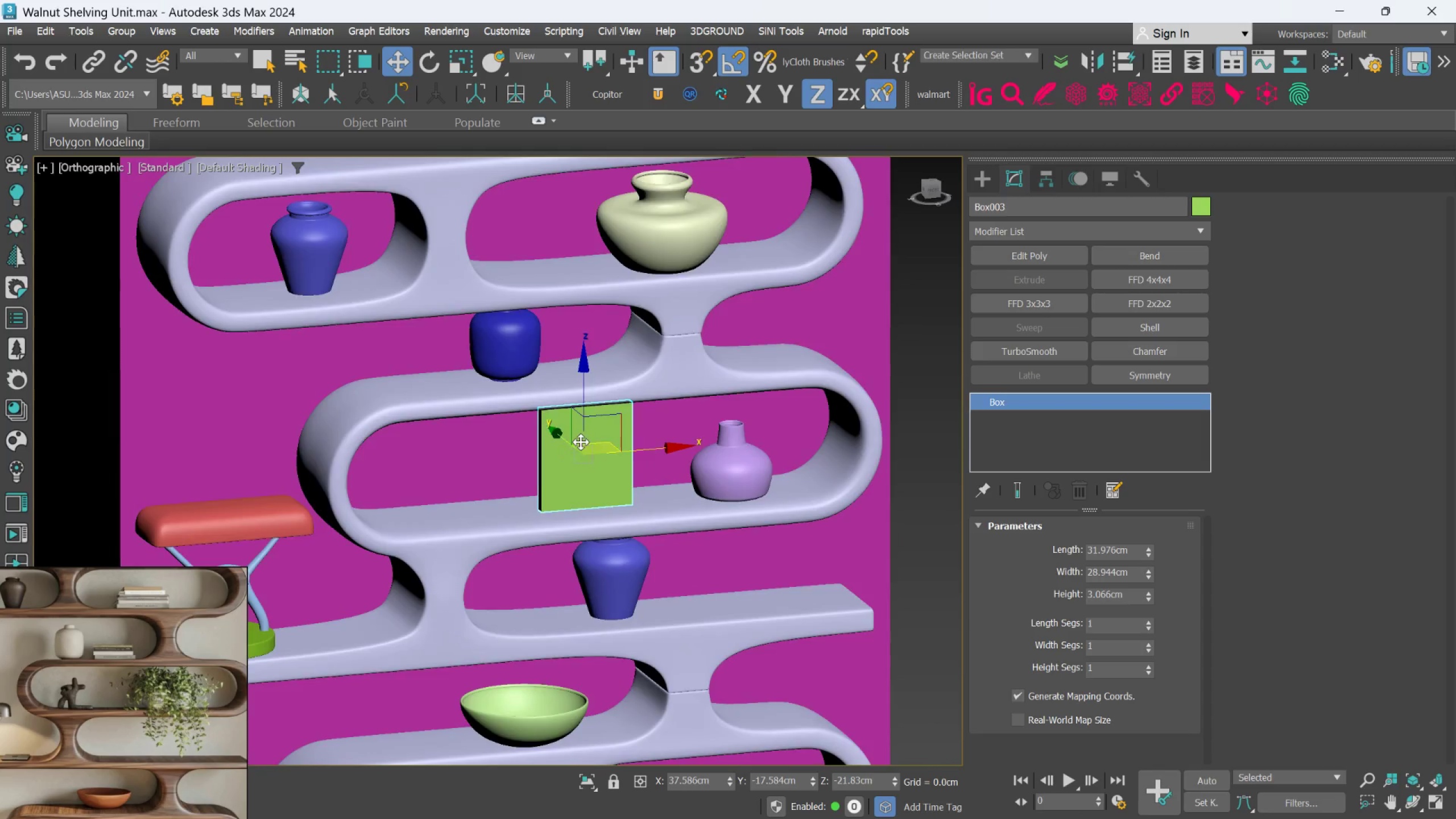 
hold_key(key=AltLeft, duration=0.69)
 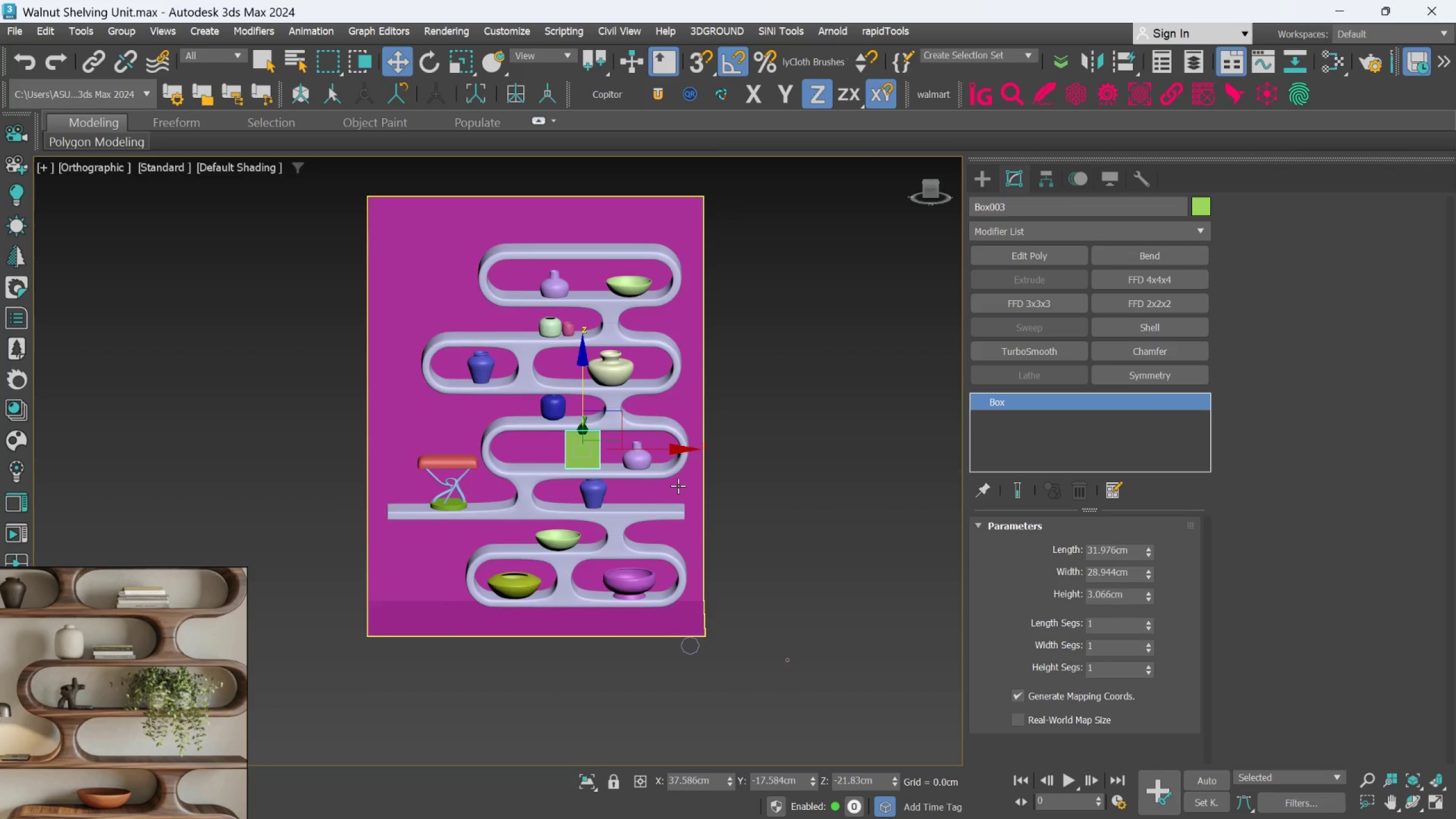 
scroll: coordinate [582, 448], scroll_direction: down, amount: 3.0
 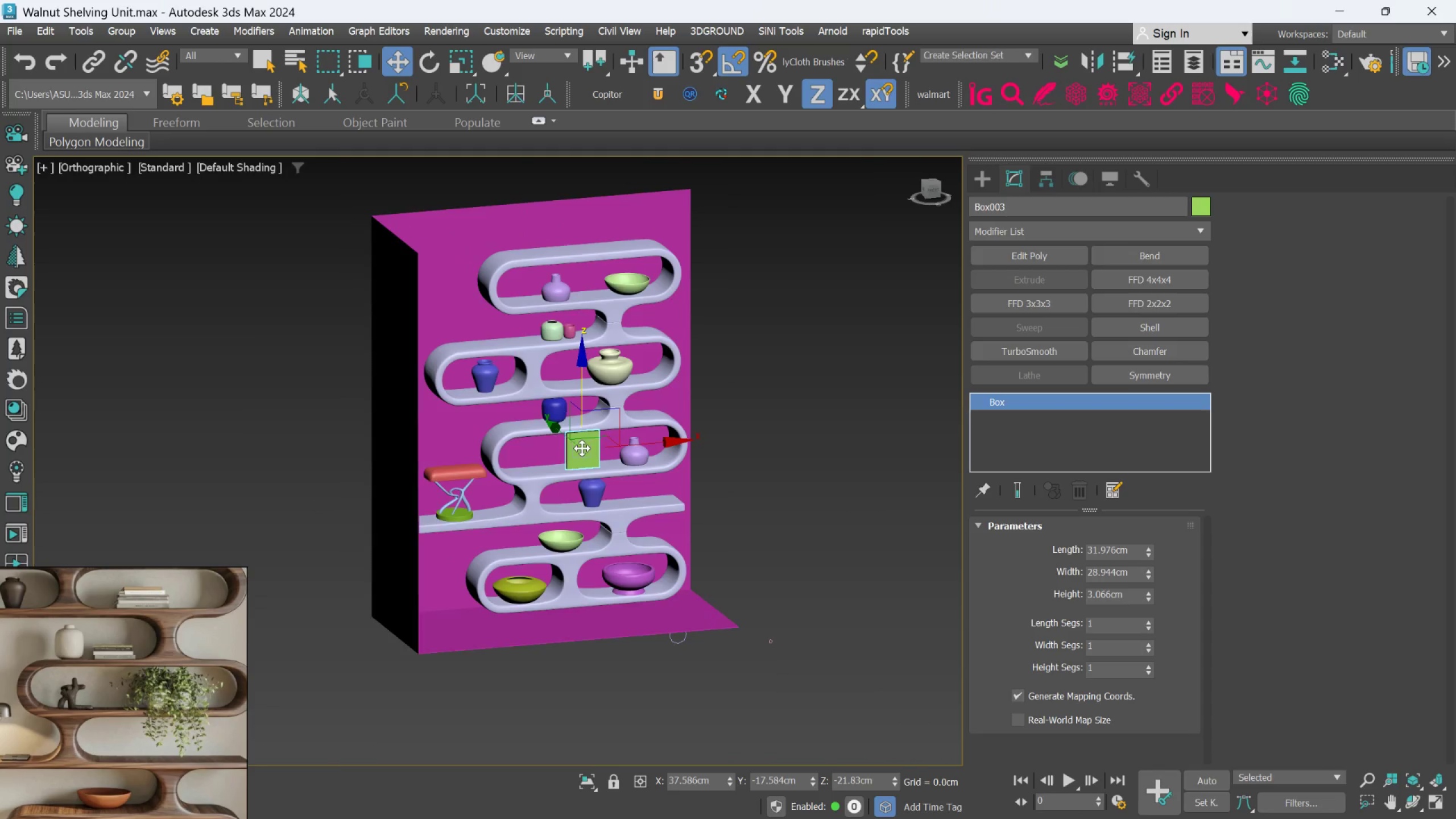 
hold_key(key=AltLeft, duration=0.67)
 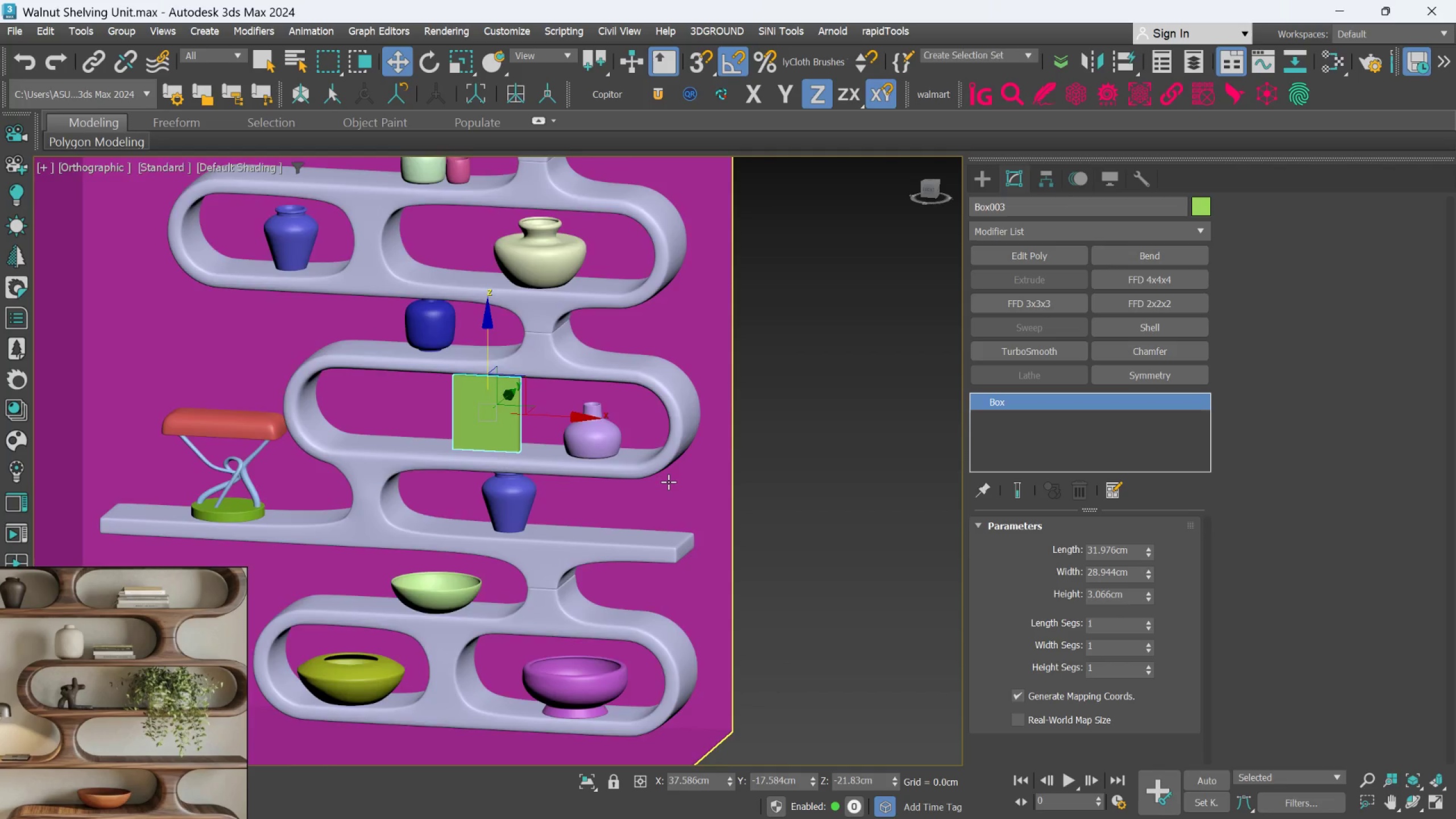 
scroll: coordinate [679, 486], scroll_direction: up, amount: 2.0
 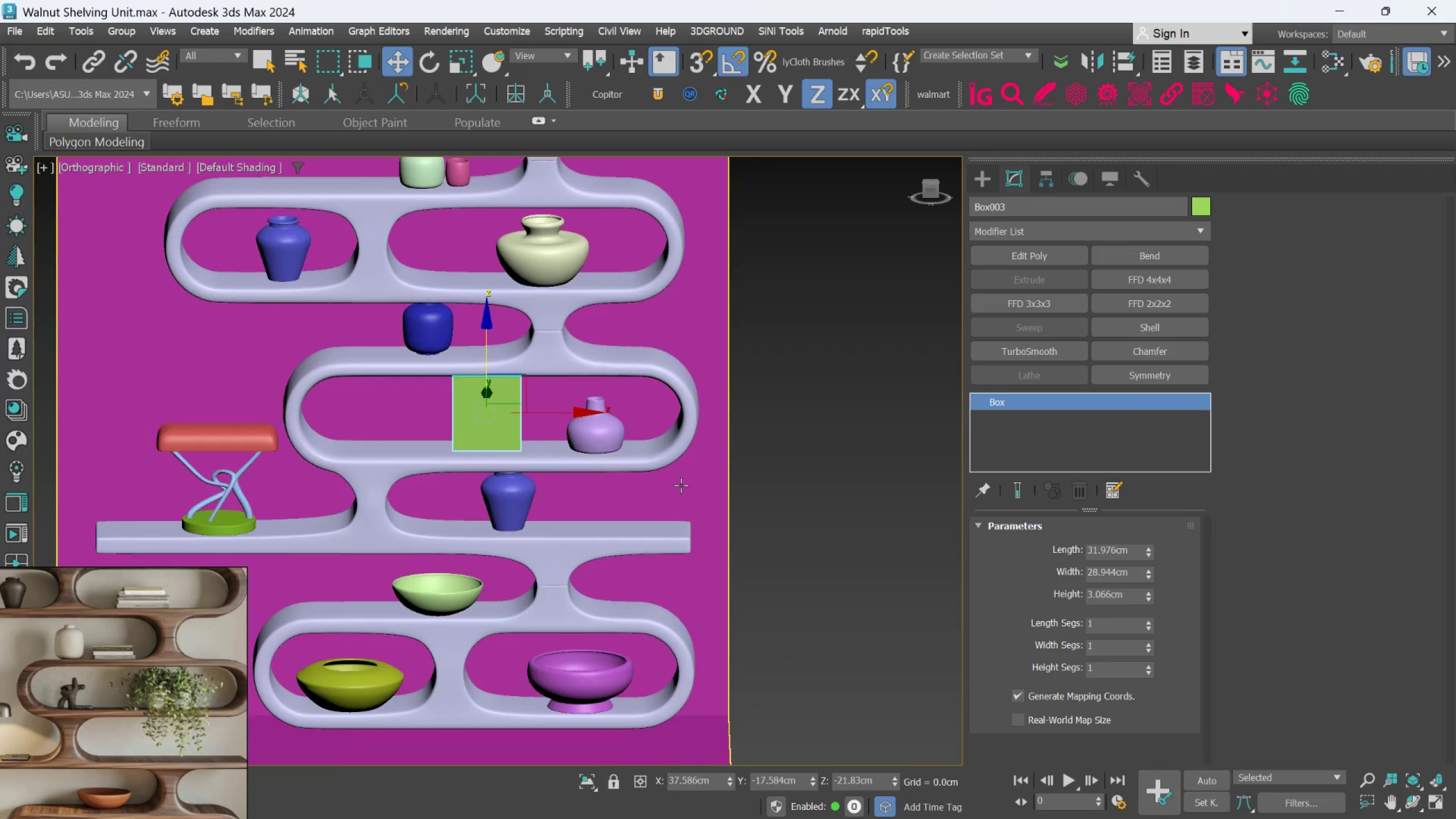 
hold_key(key=AltLeft, duration=0.72)
 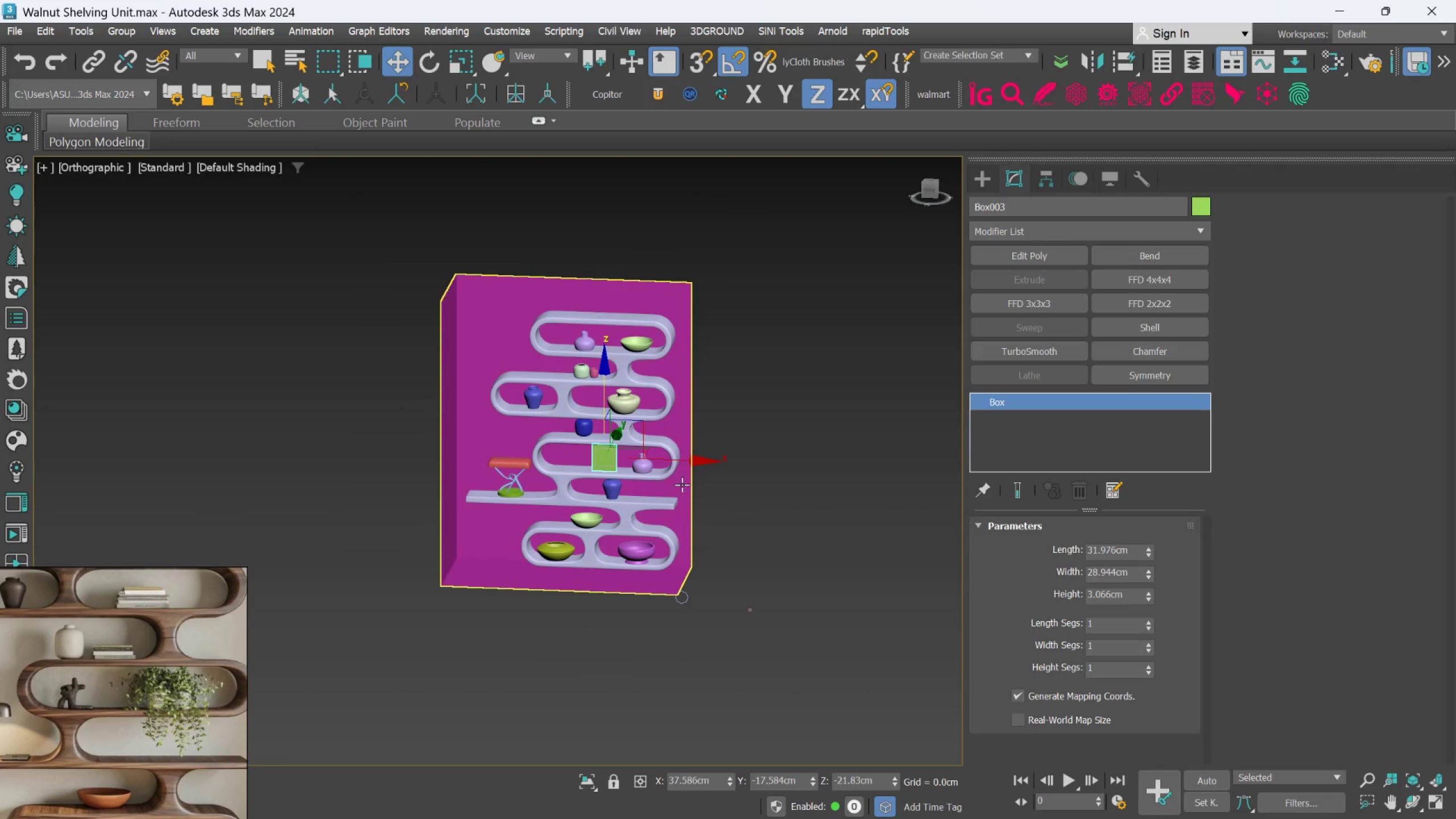 
scroll: coordinate [668, 482], scroll_direction: down, amount: 3.0
 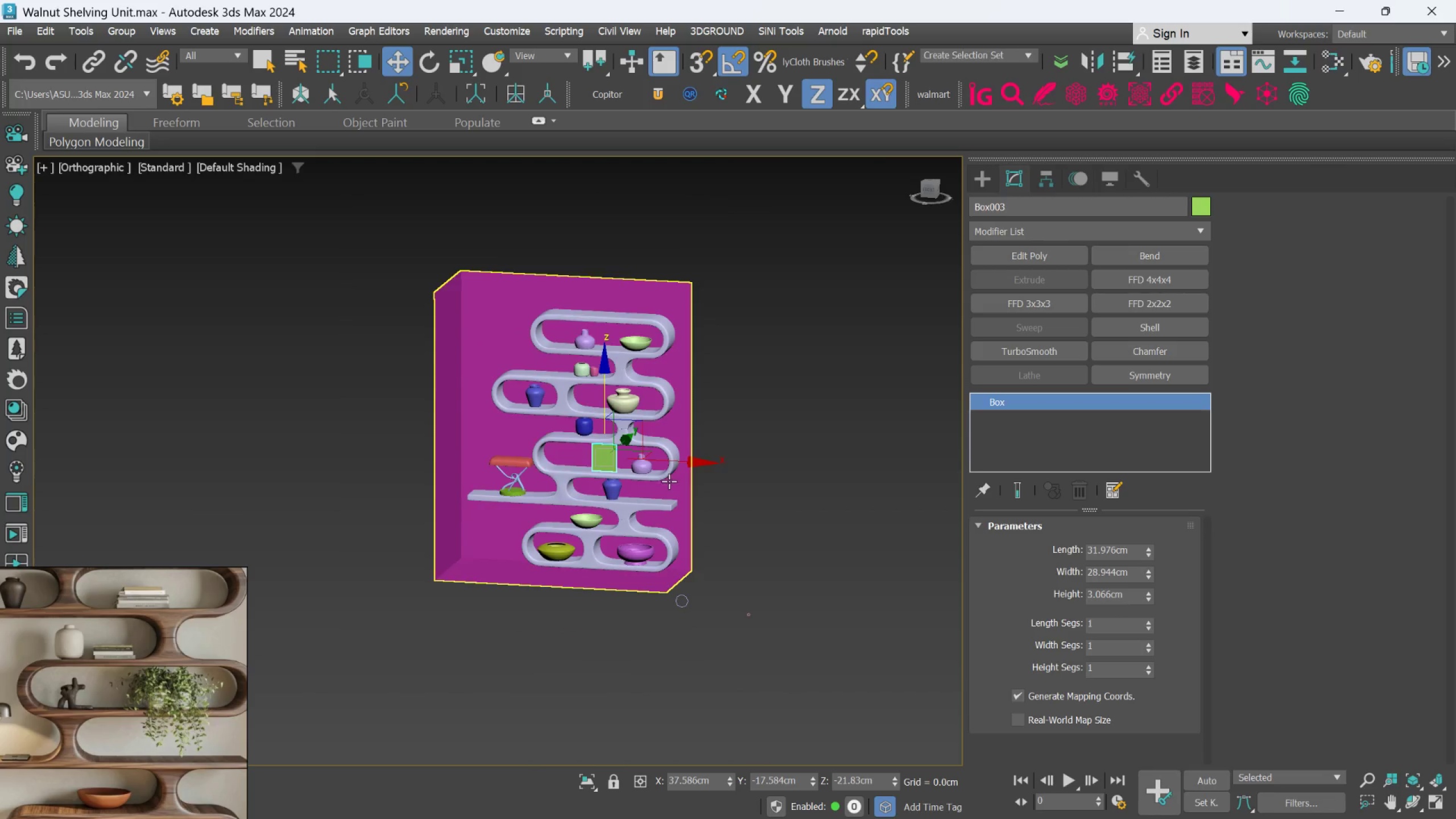 
scroll: coordinate [683, 483], scroll_direction: up, amount: 2.0
 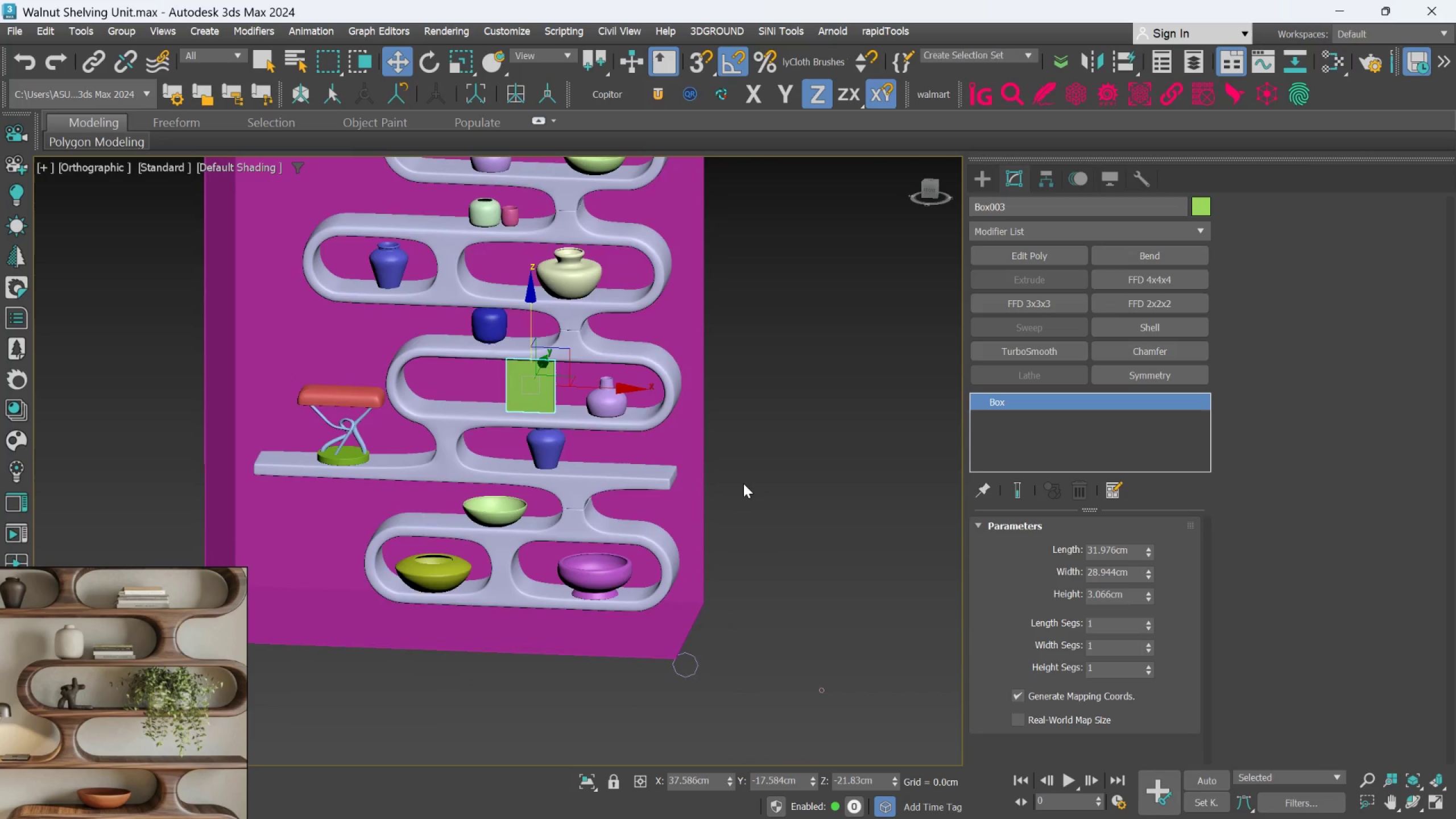 
hold_key(key=AltLeft, duration=0.58)
 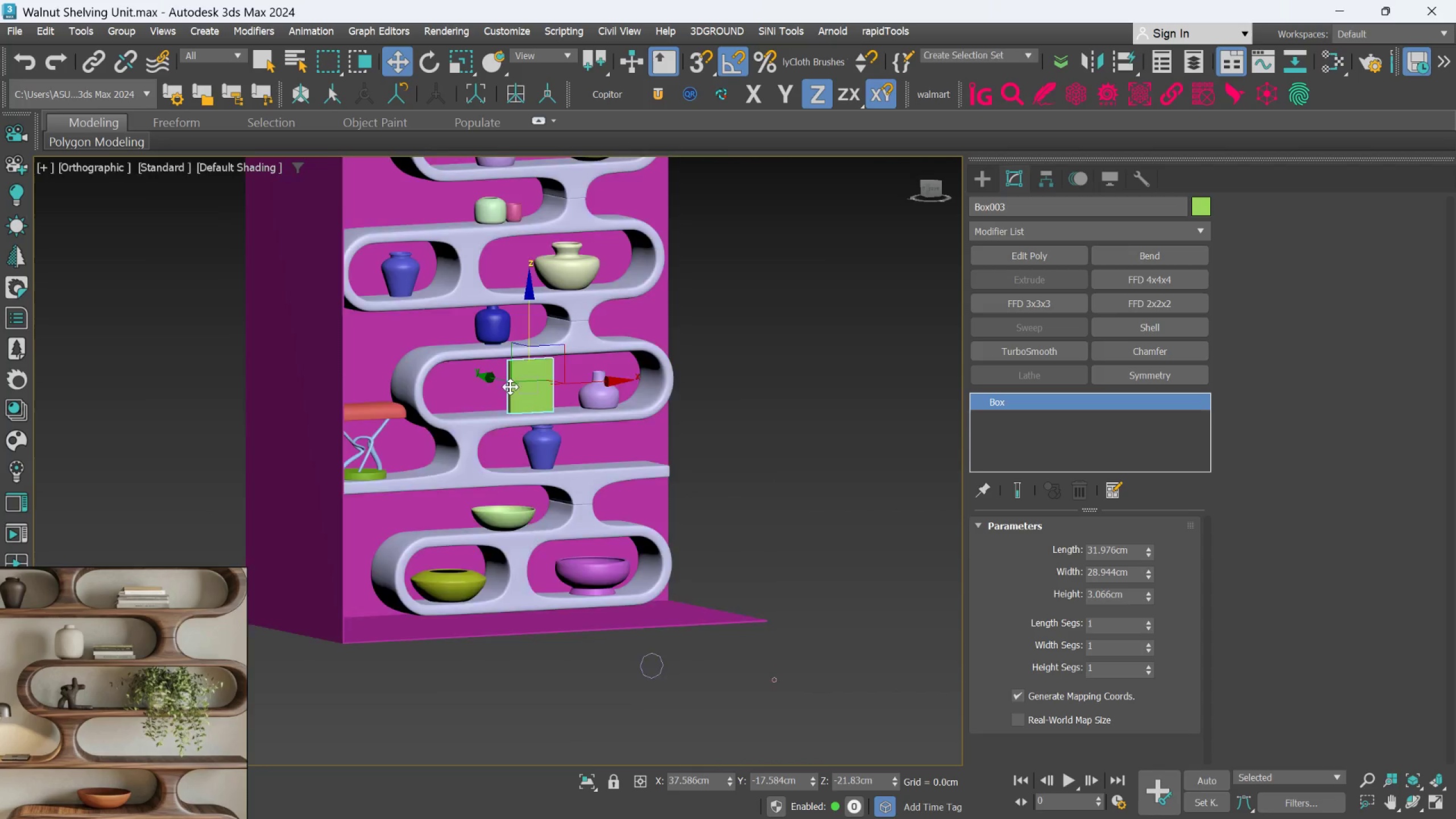 
hold_key(key=AltLeft, duration=1.12)
 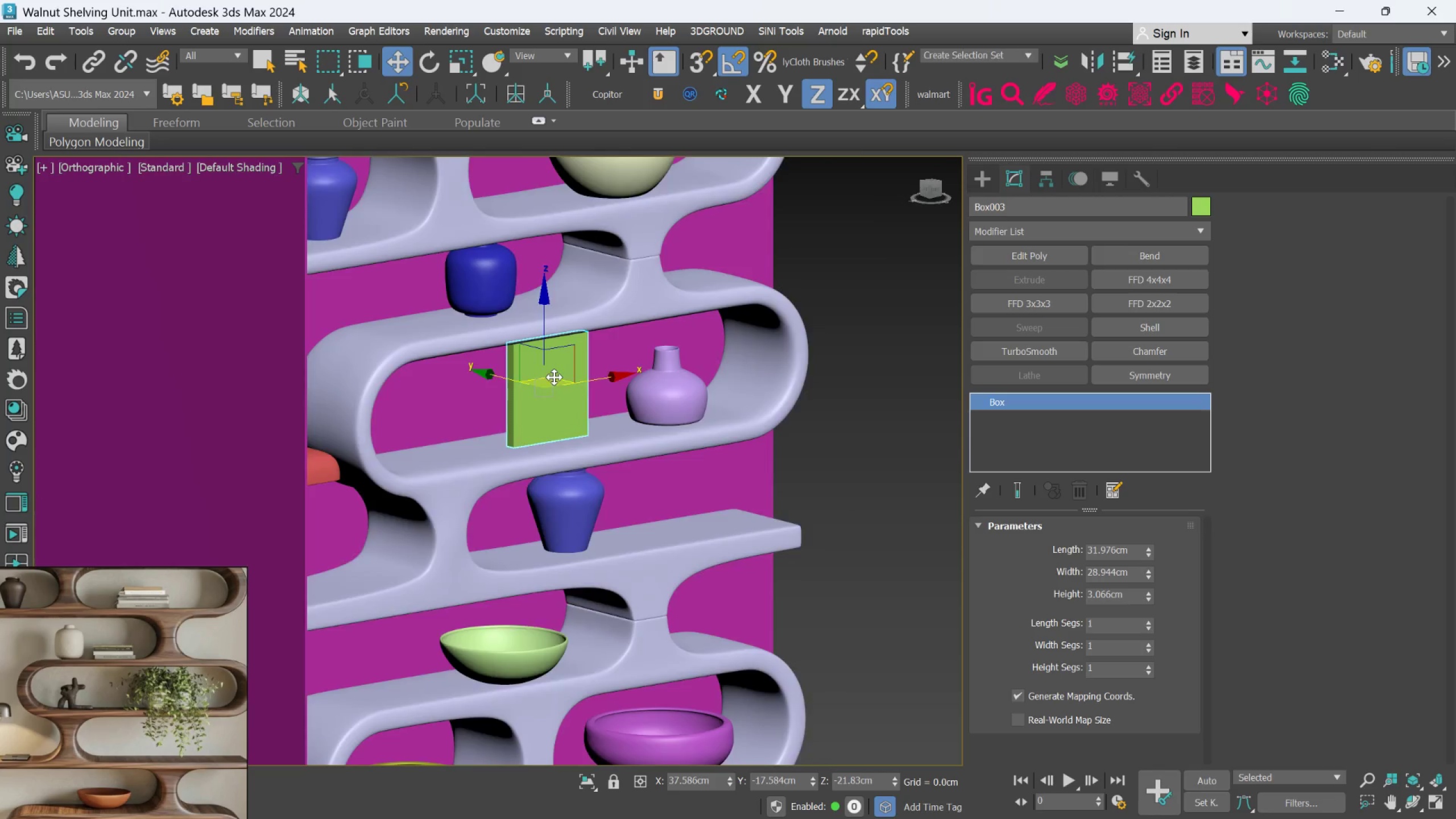 
scroll: coordinate [555, 375], scroll_direction: up, amount: 4.0
 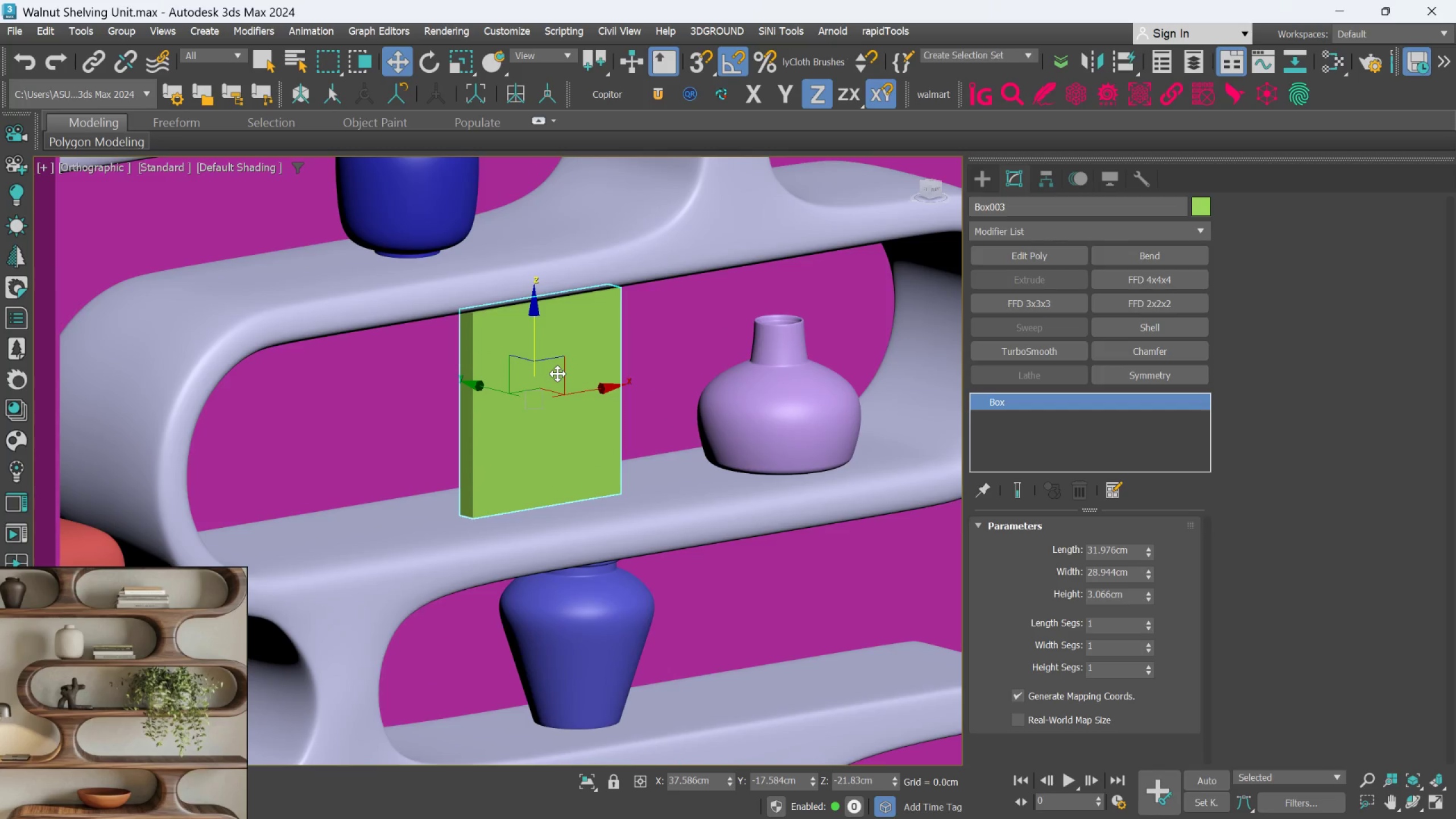 
key(E)
 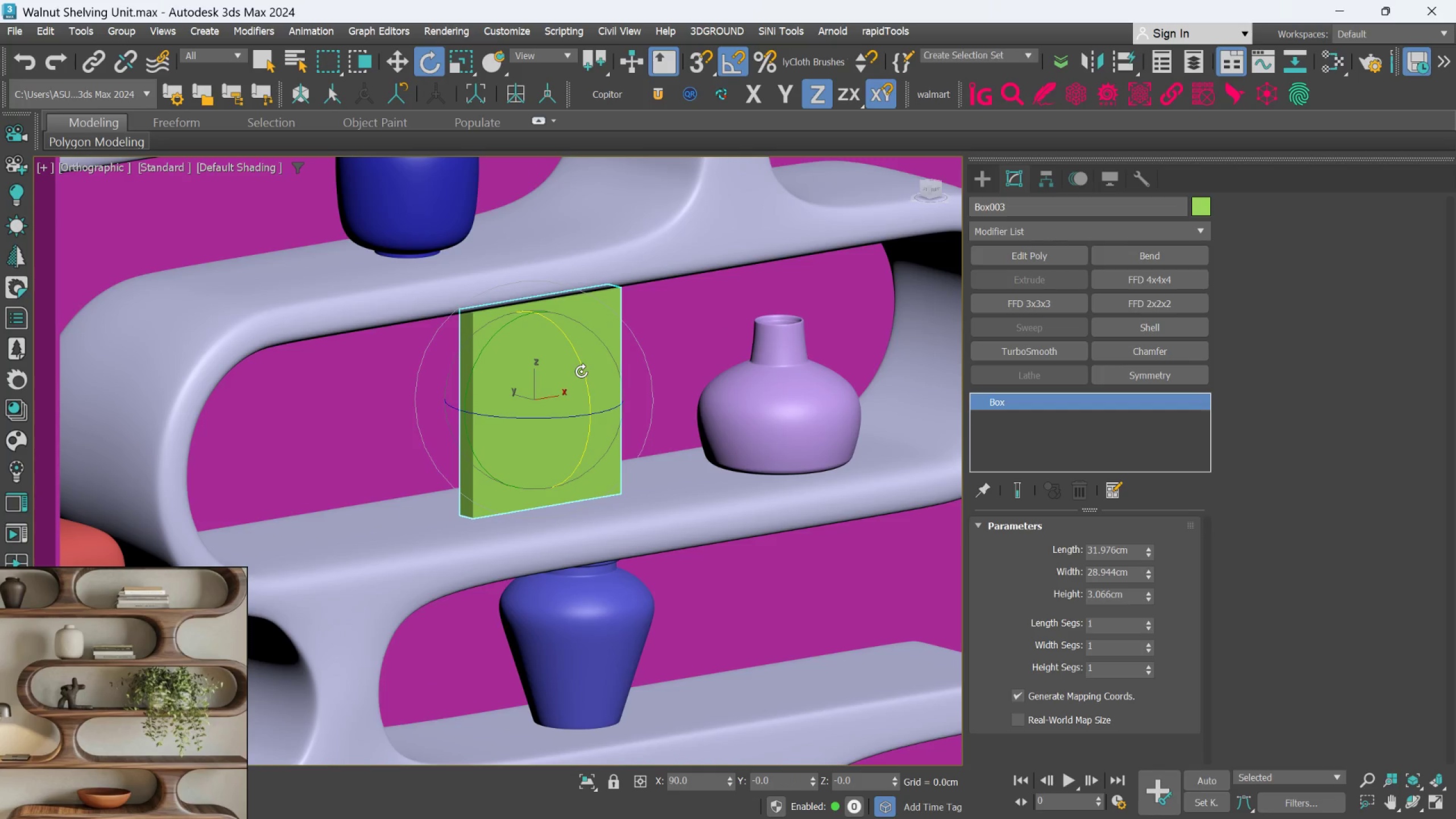 
left_click_drag(start_coordinate=[581, 371], to_coordinate=[580, 359])
 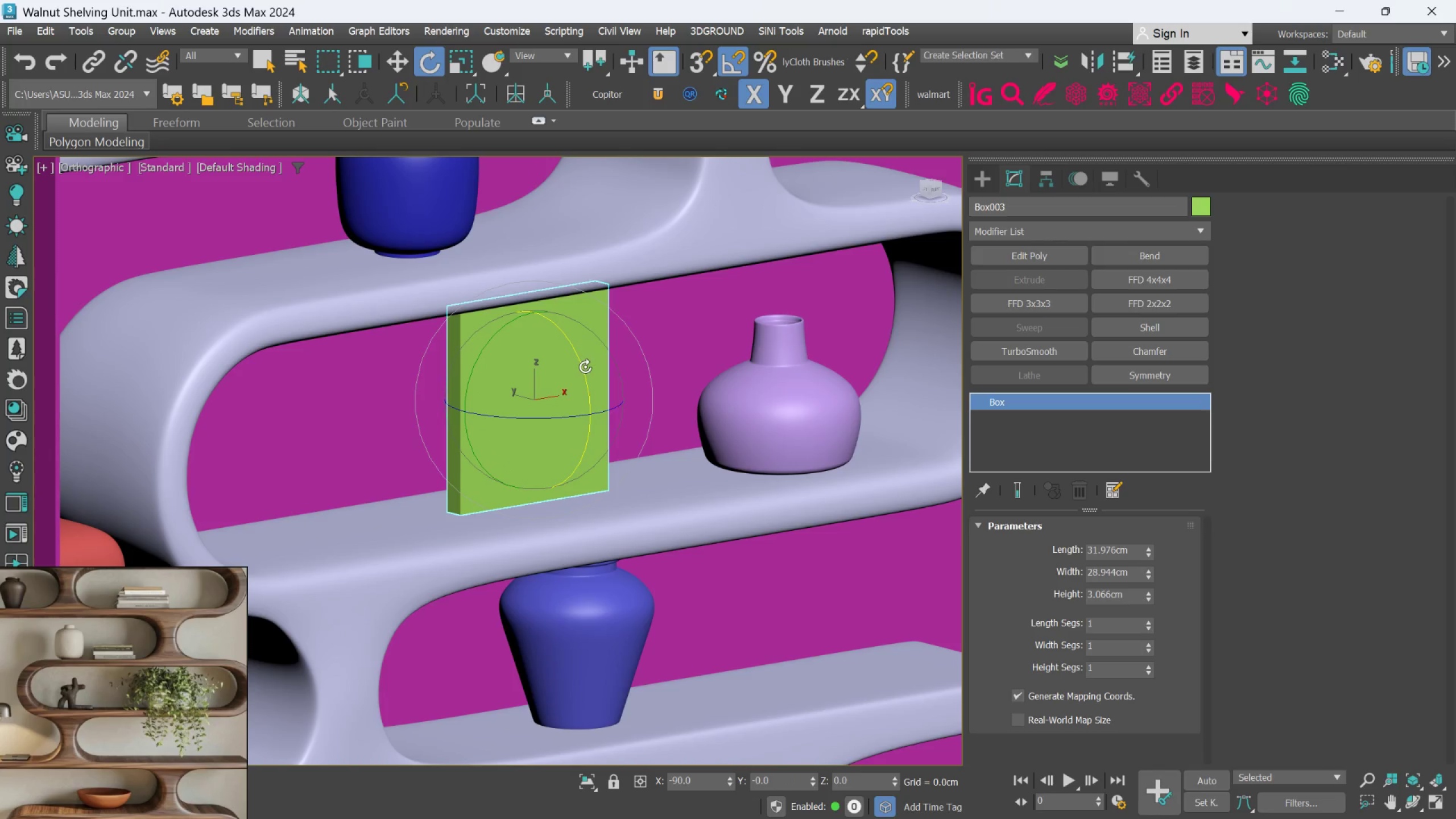 
left_click_drag(start_coordinate=[585, 367], to_coordinate=[584, 363])
 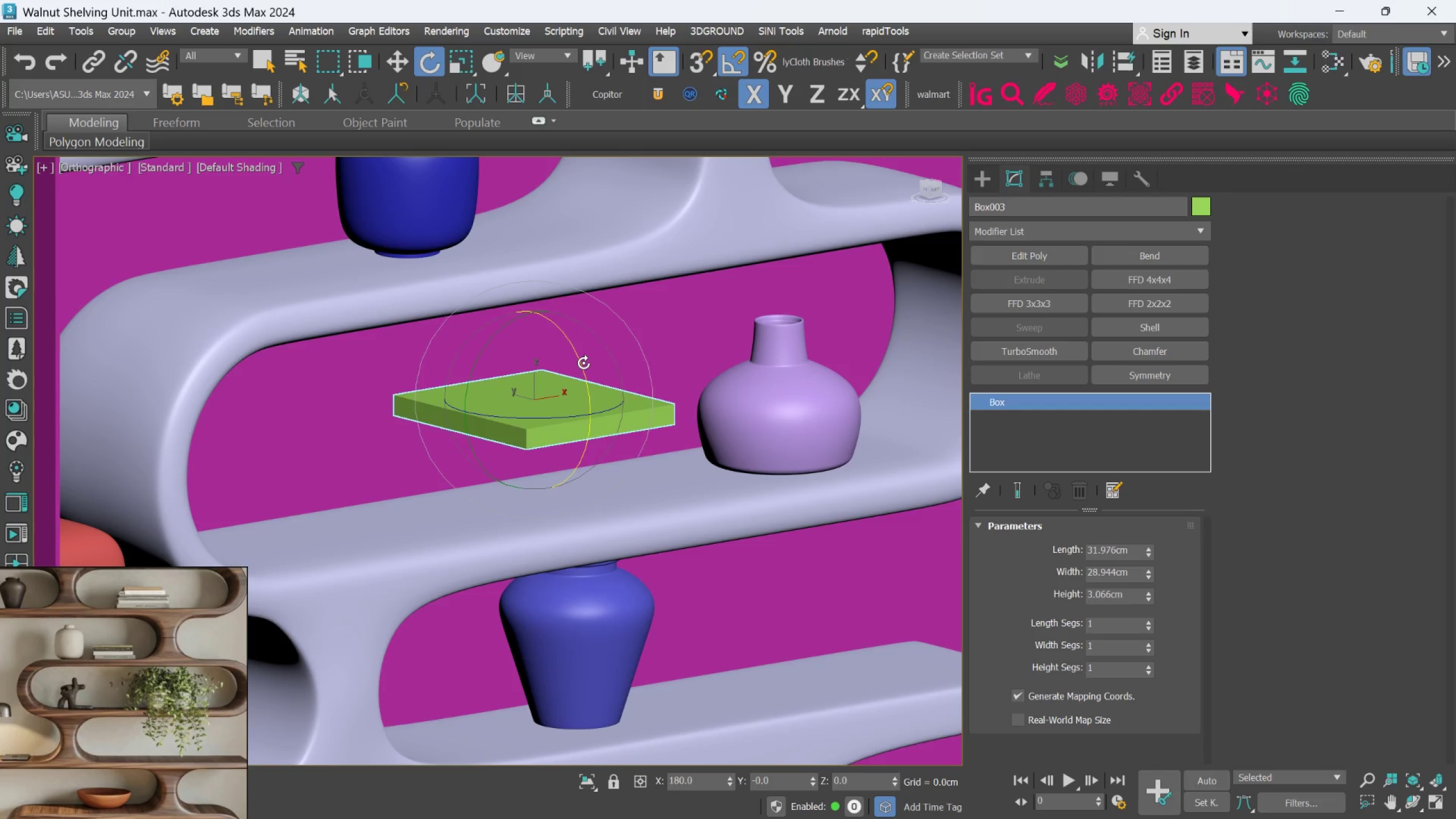 
key(Control+ControlLeft)
 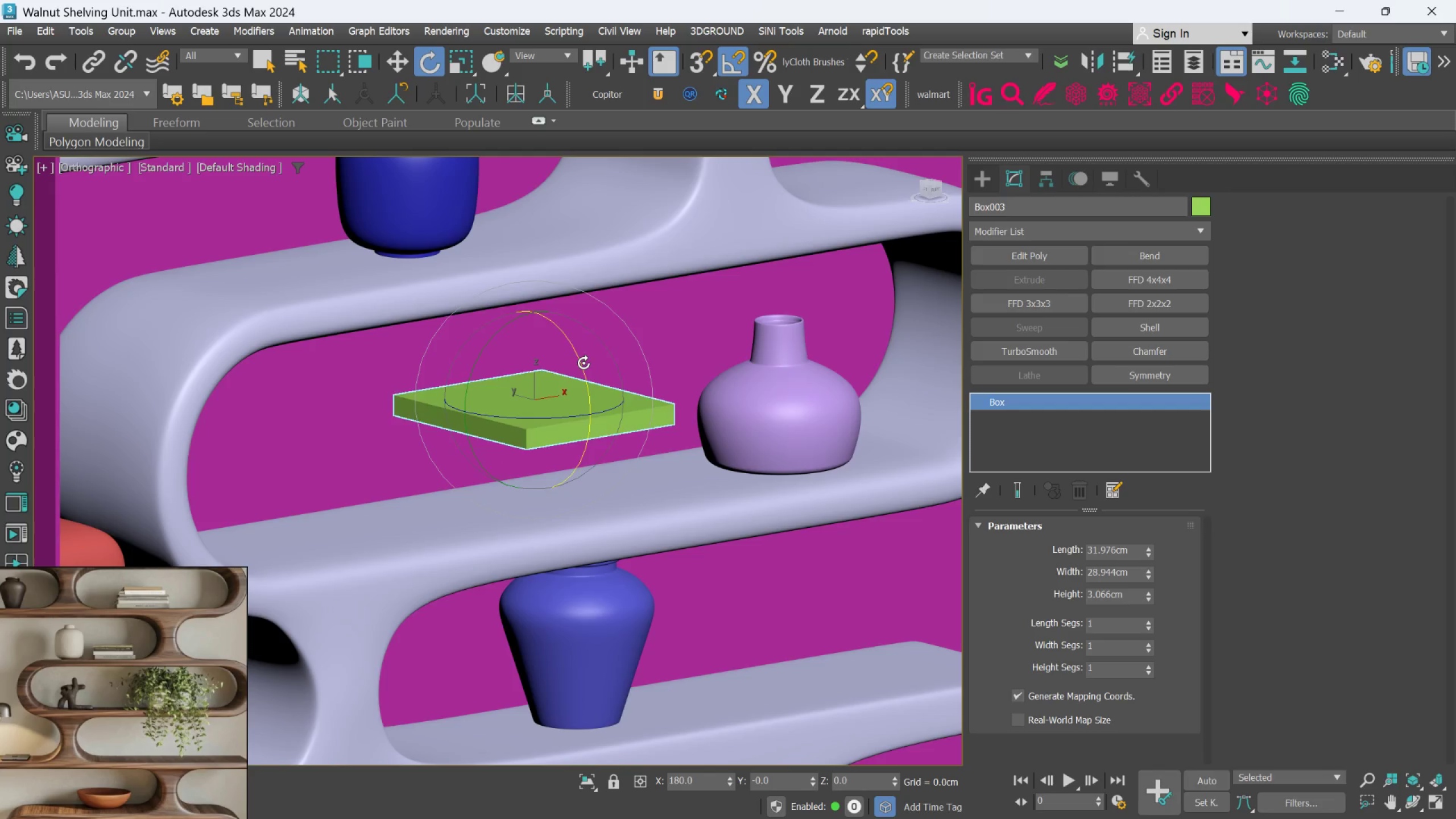 
key(Control+Z)
 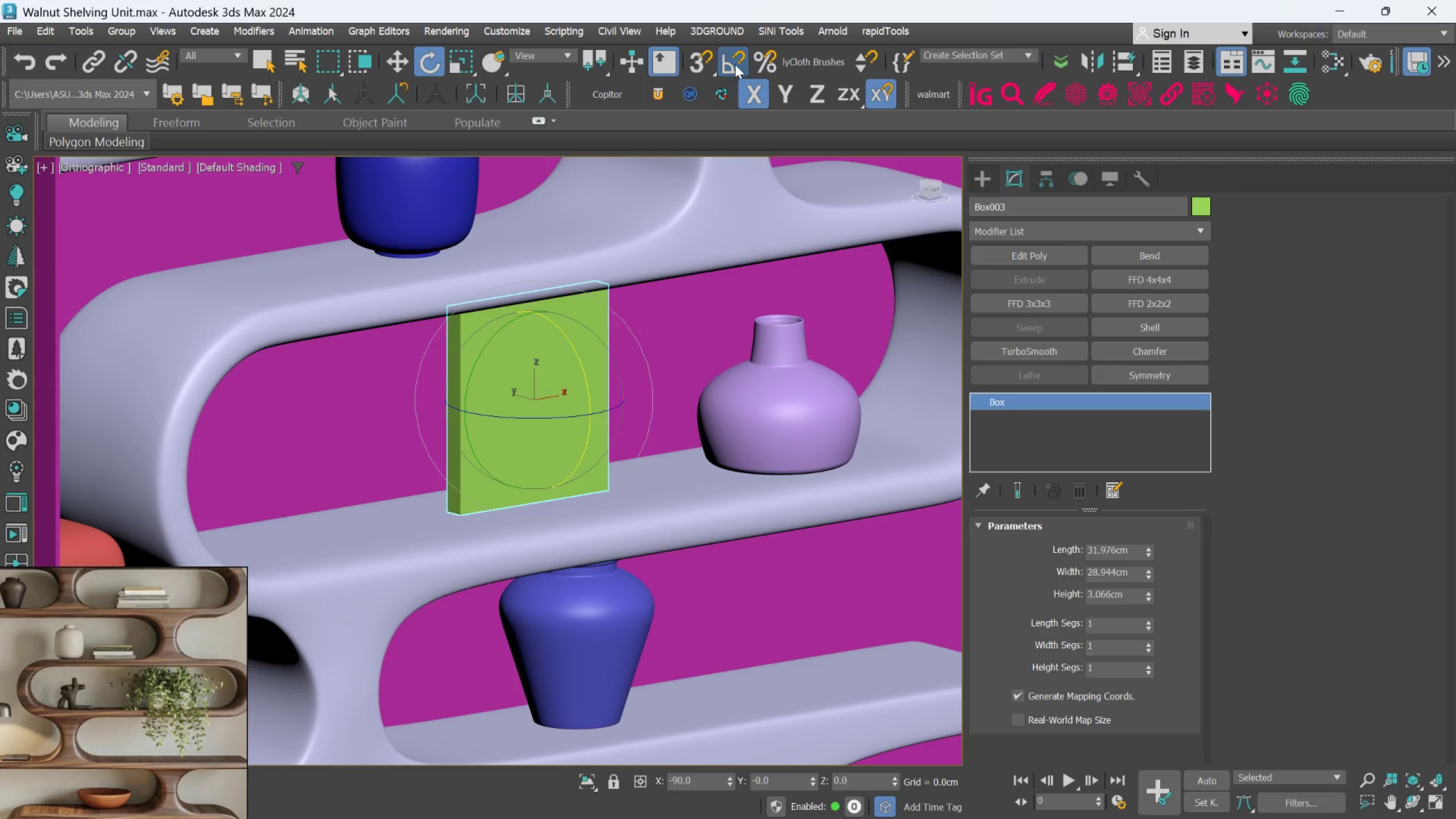 
left_click([735, 64])
 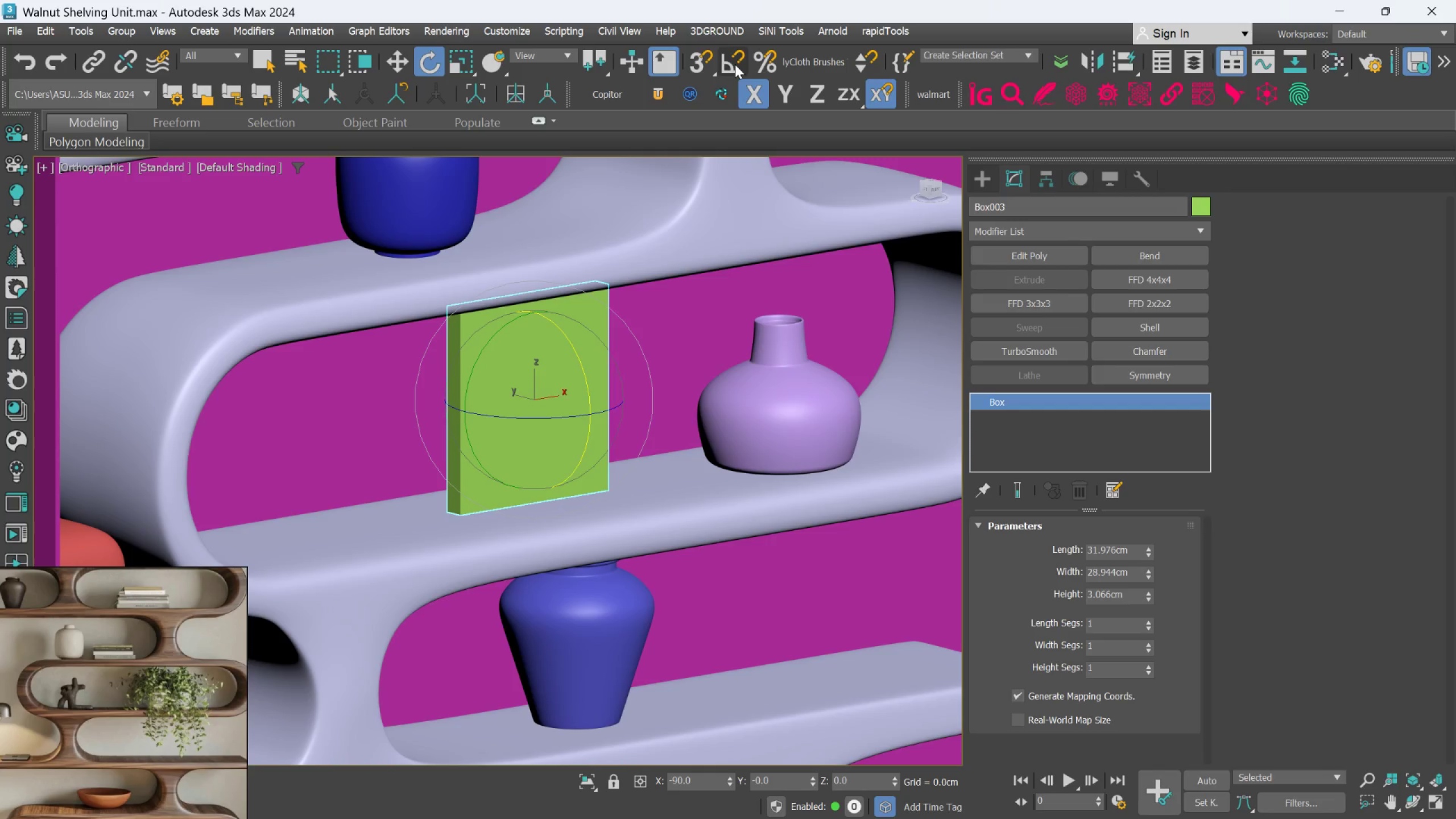 
left_click([735, 64])
 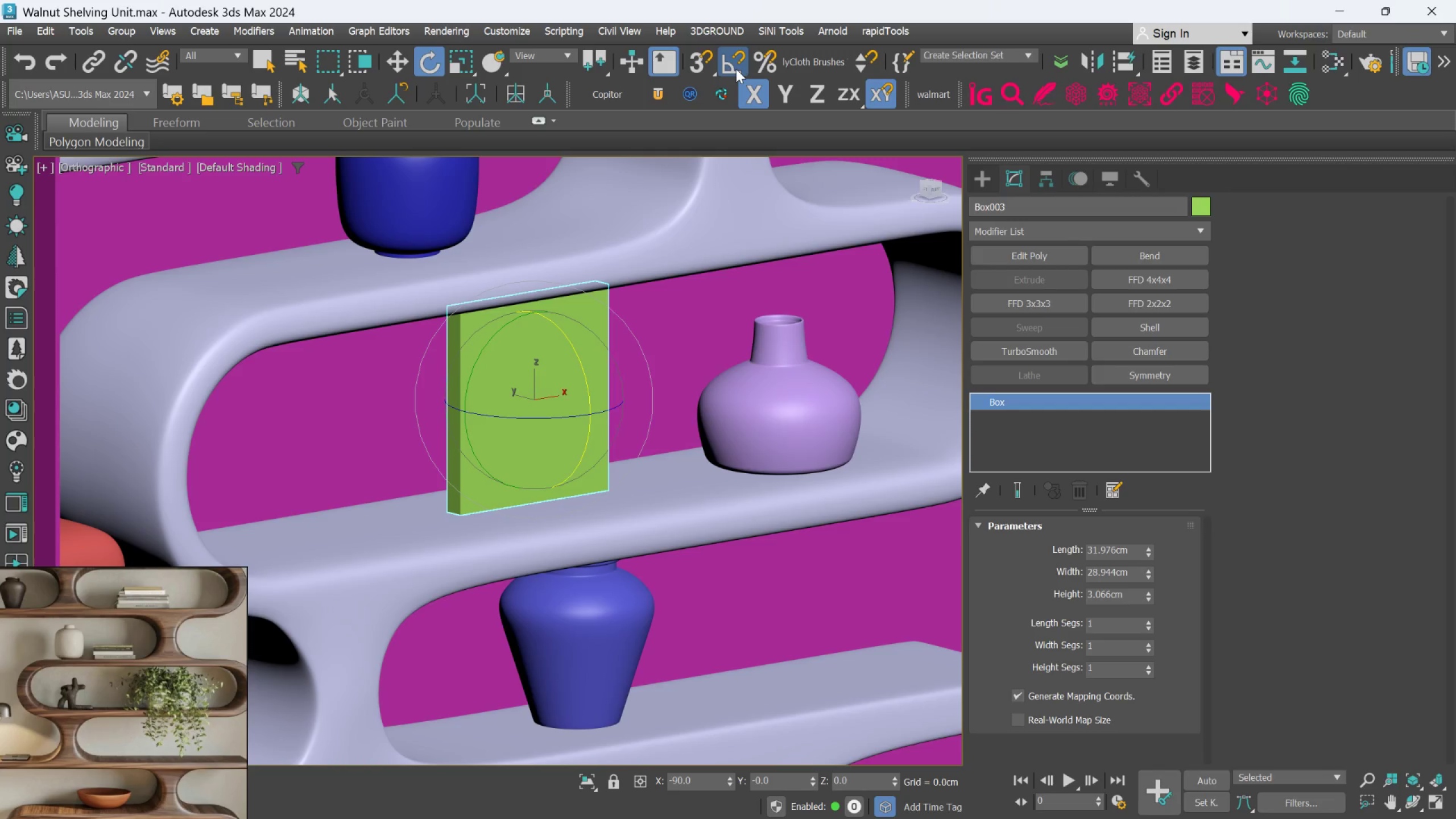 
right_click([736, 69])
 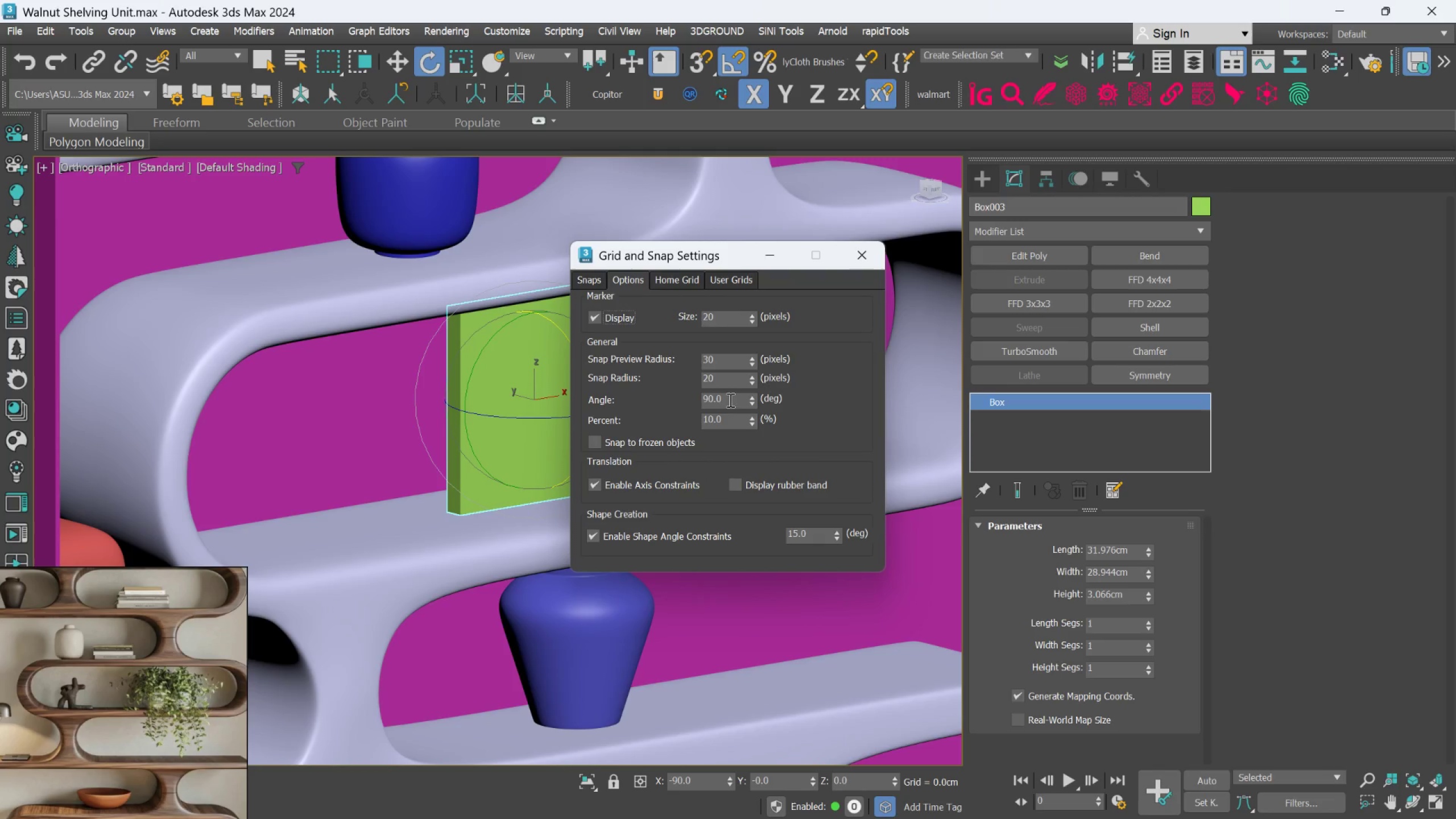 
double_click([726, 404])
 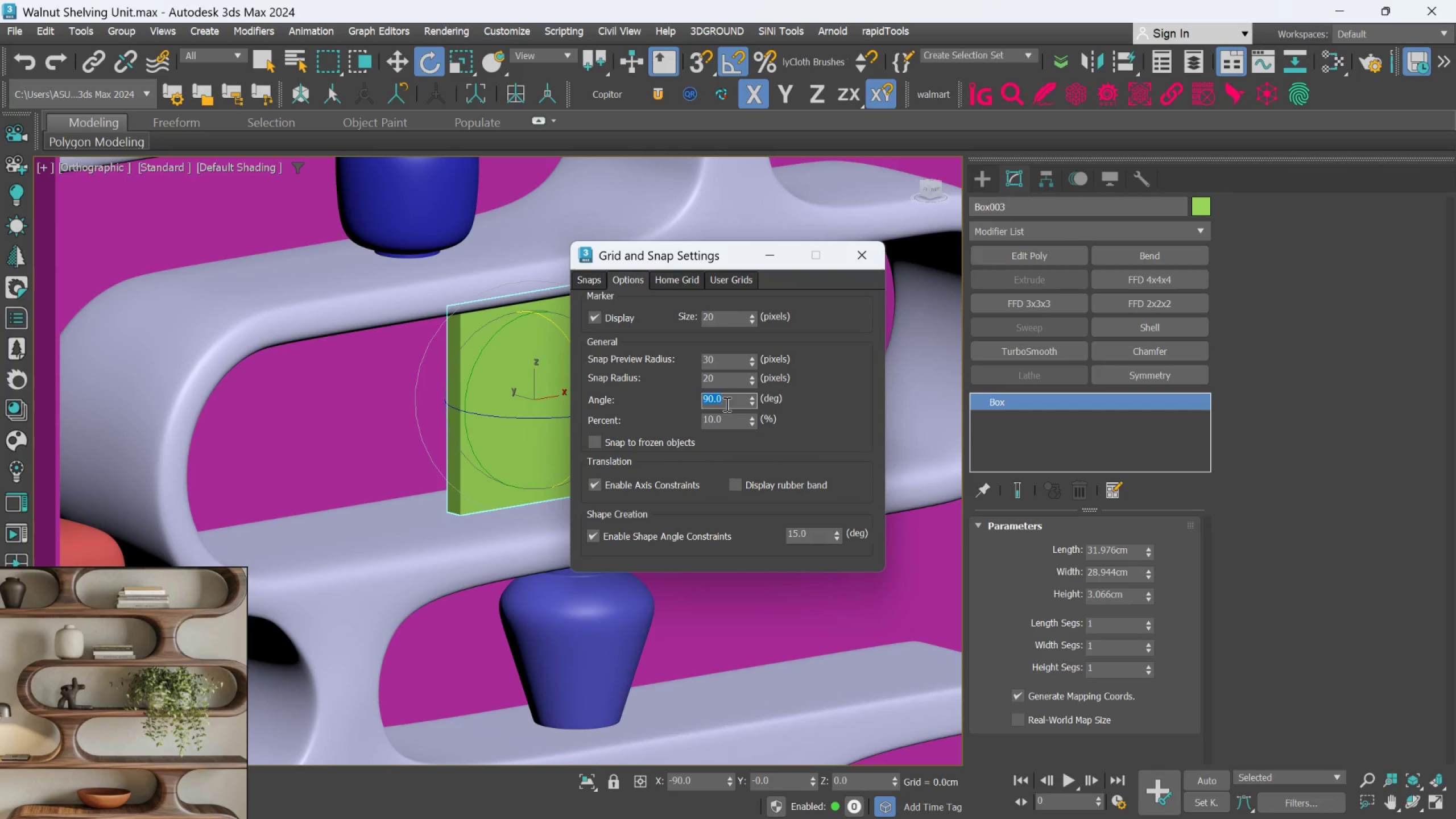 
type(30)
 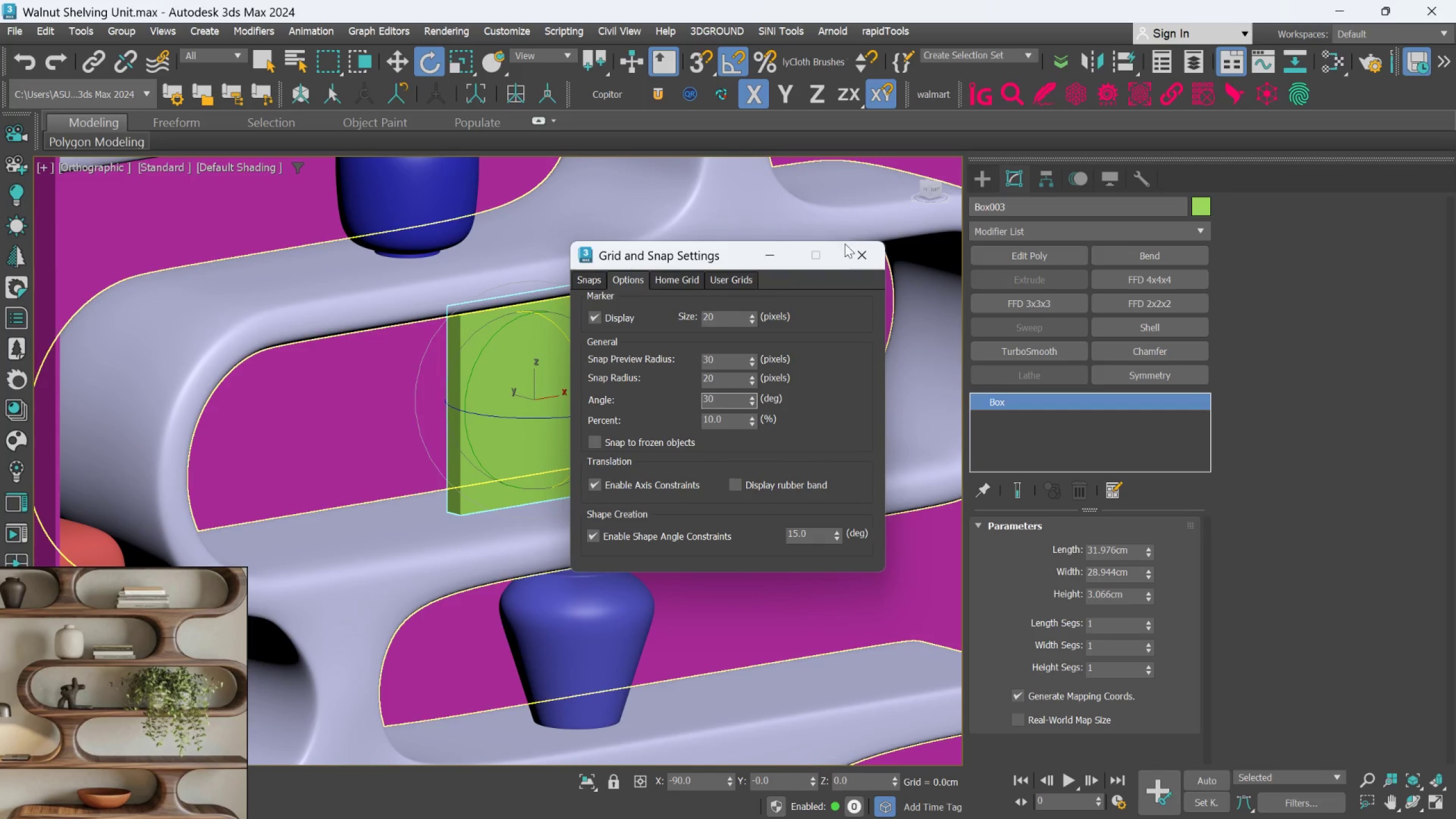 
left_click([853, 254])
 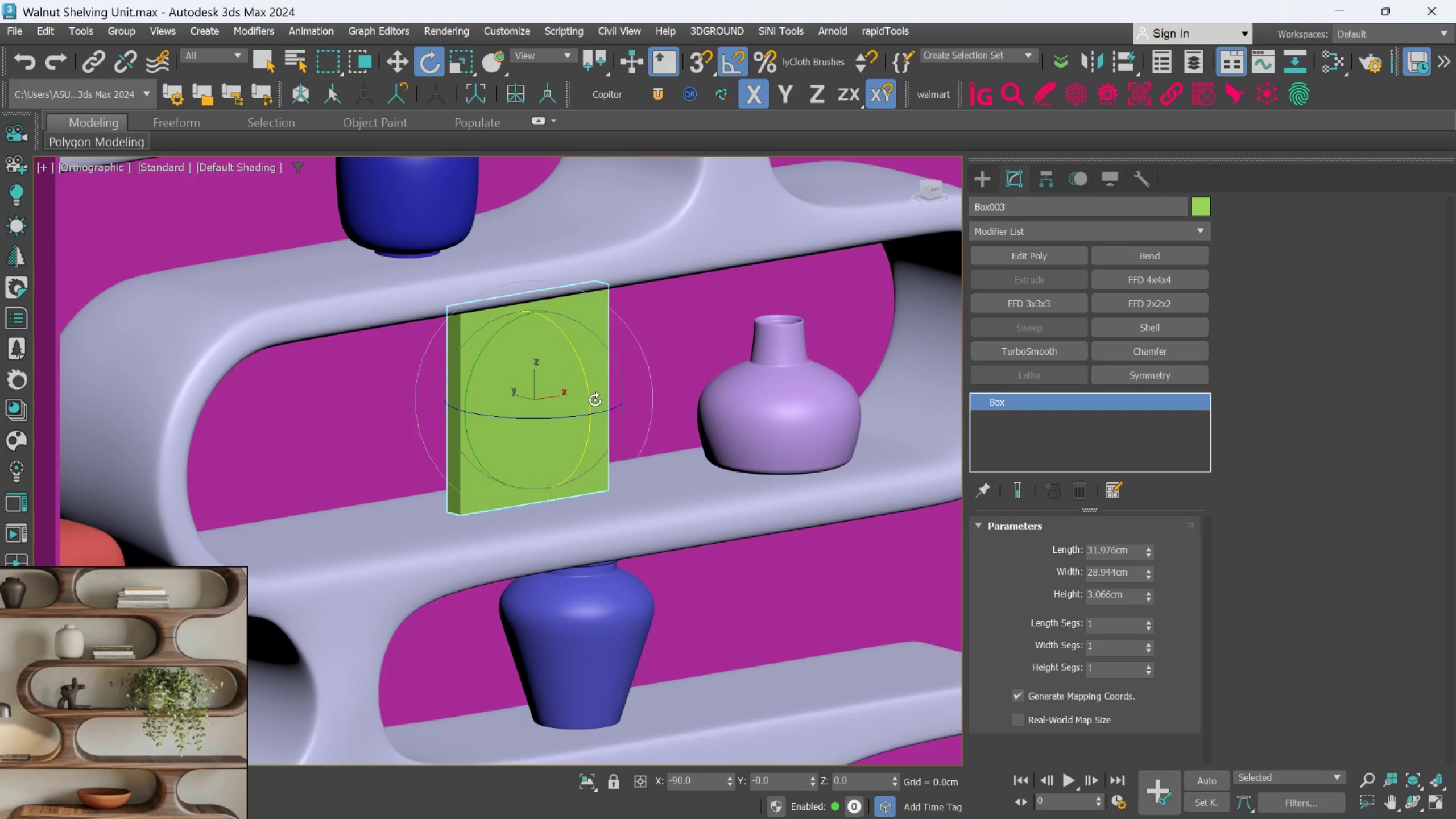 
left_click_drag(start_coordinate=[590, 398], to_coordinate=[588, 395])
 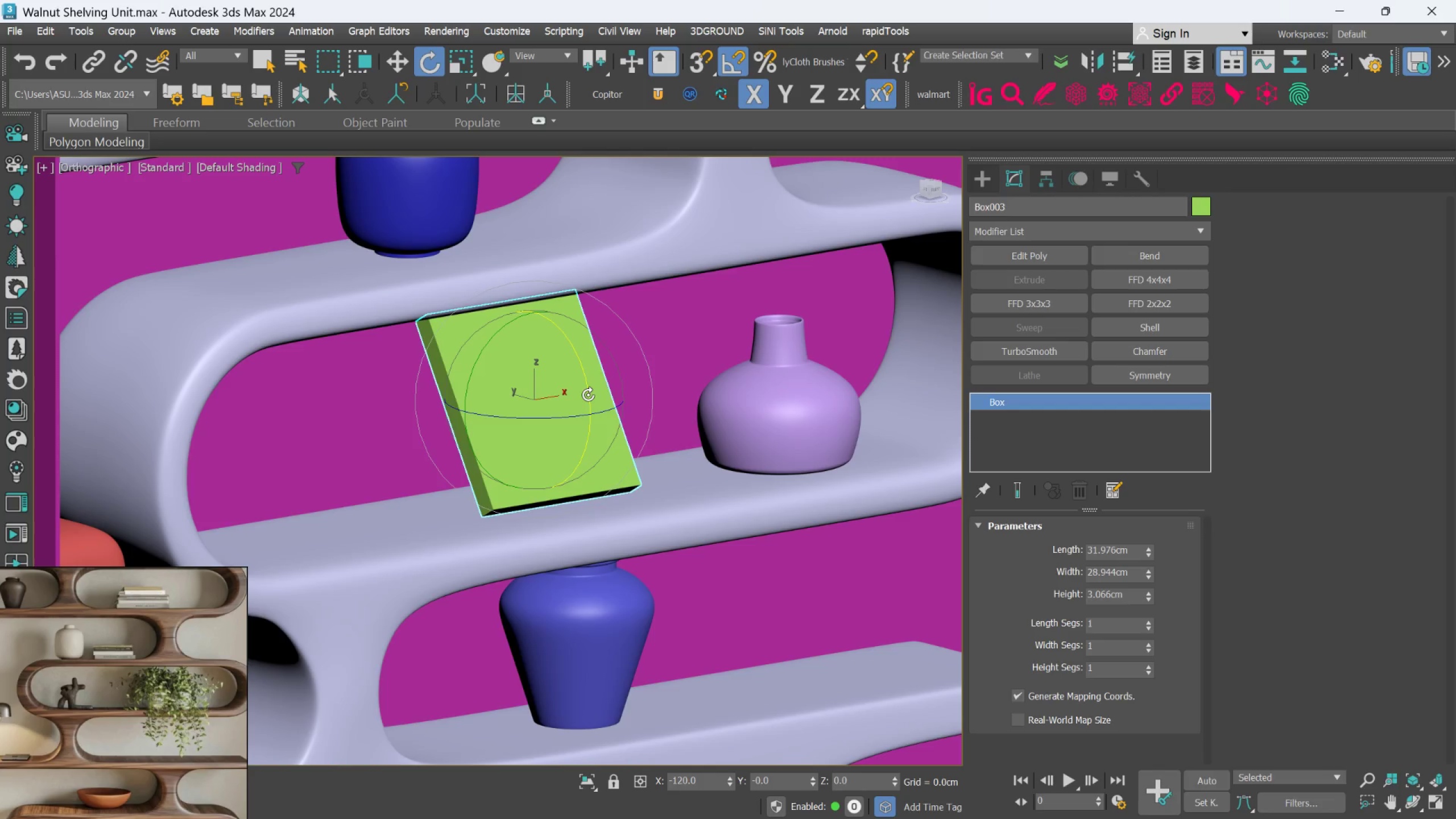 
key(Control+Z)
 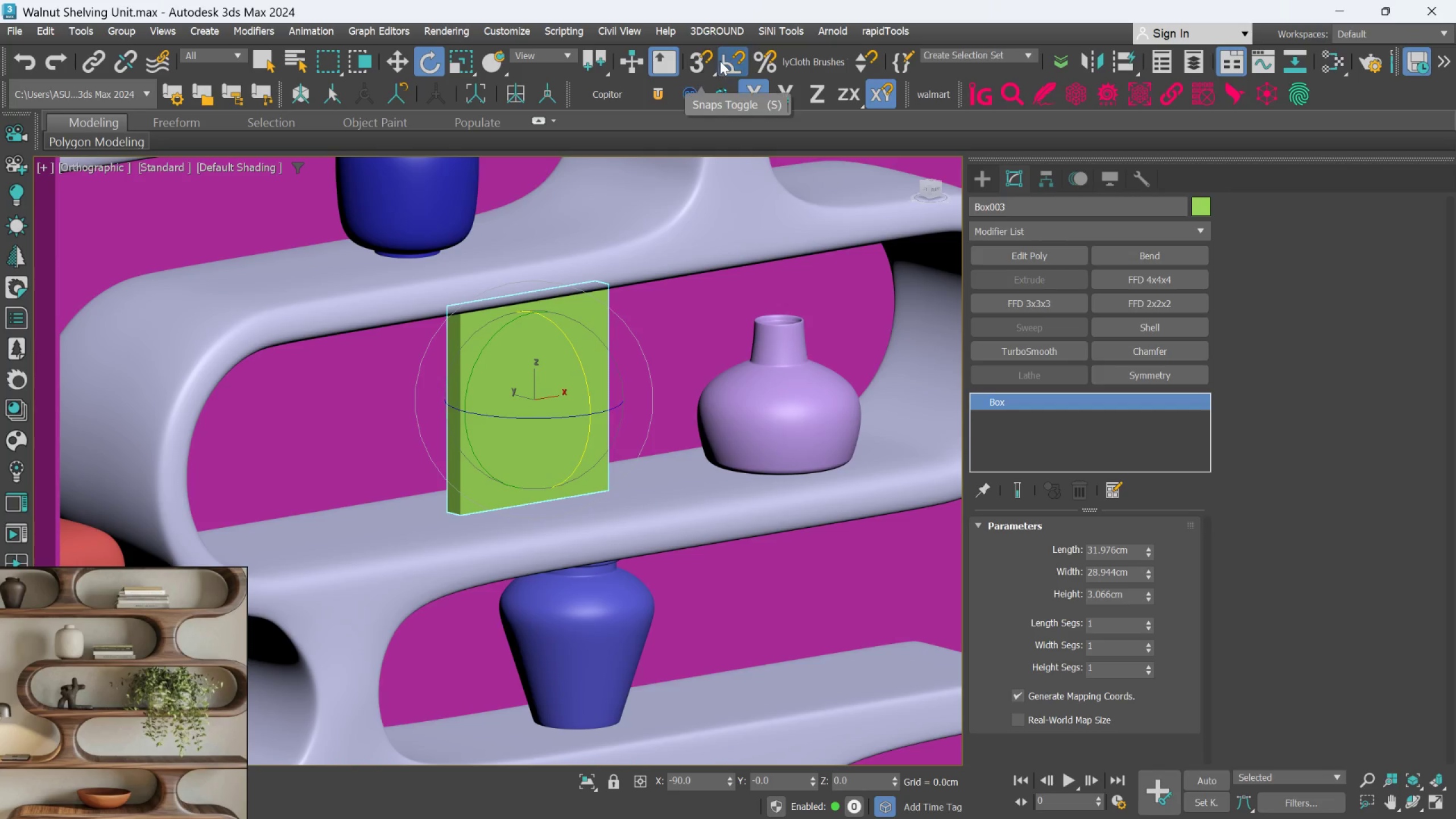 
right_click([732, 61])
 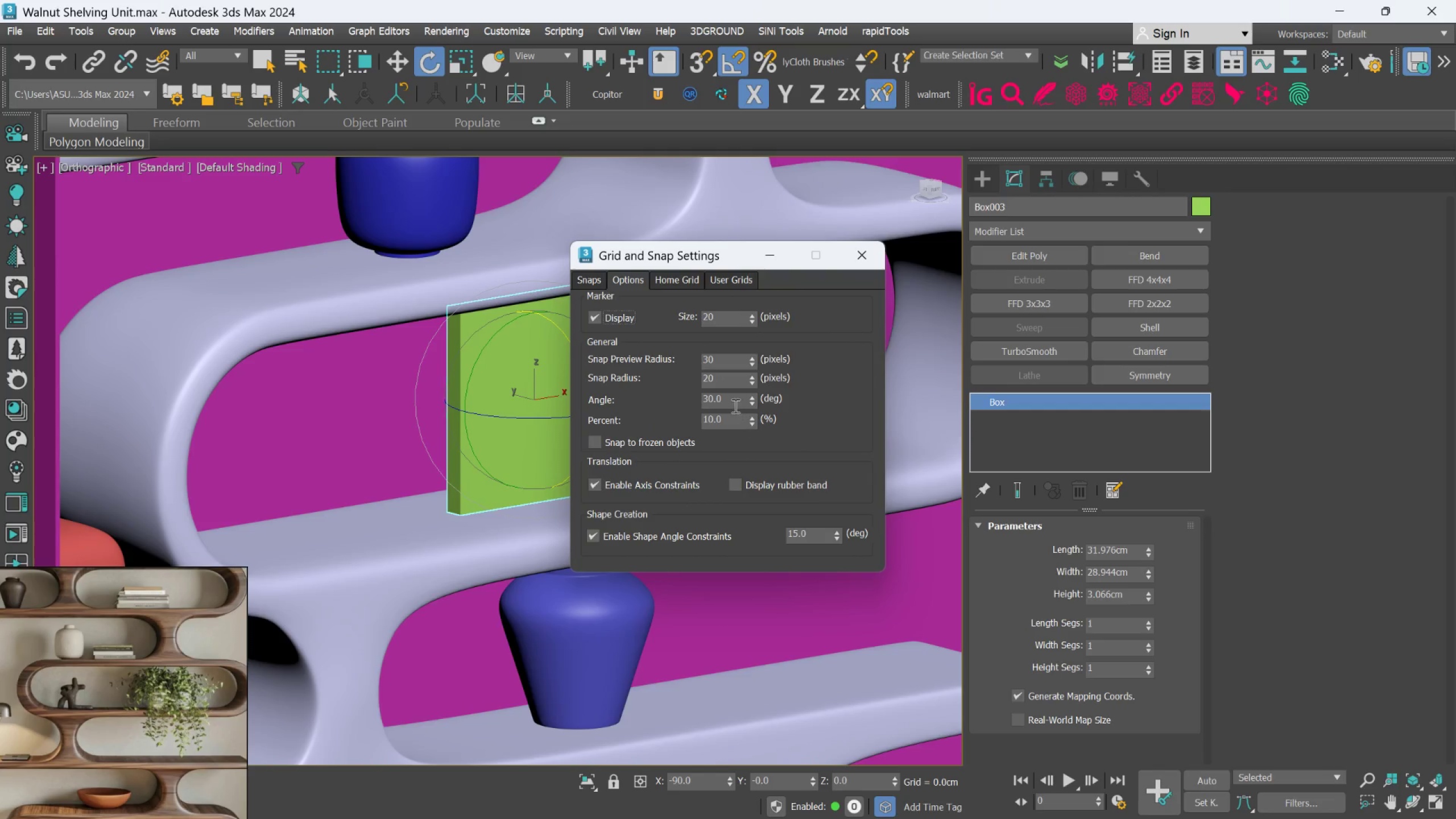 
double_click([726, 395])
 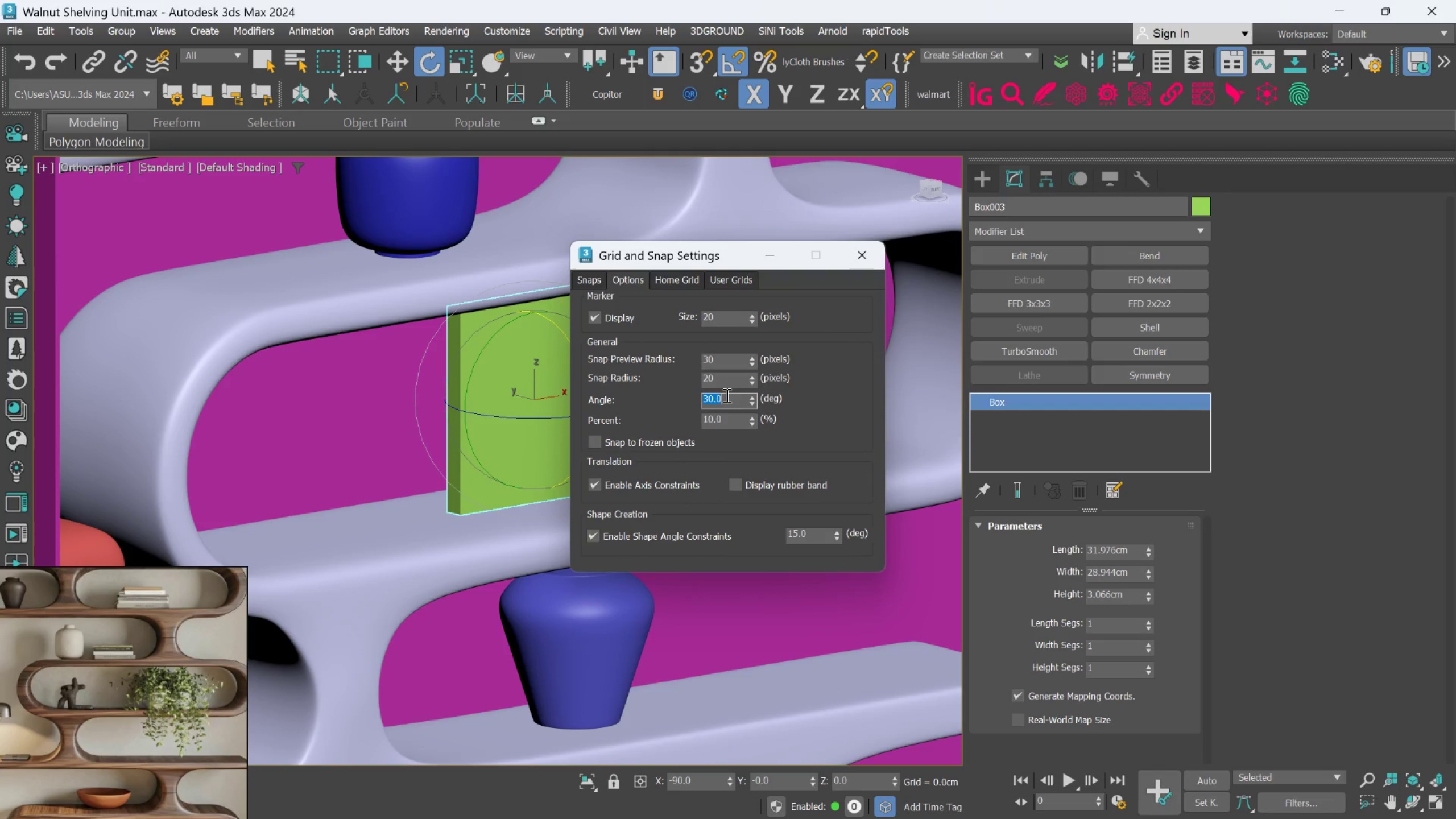 
type(10)
 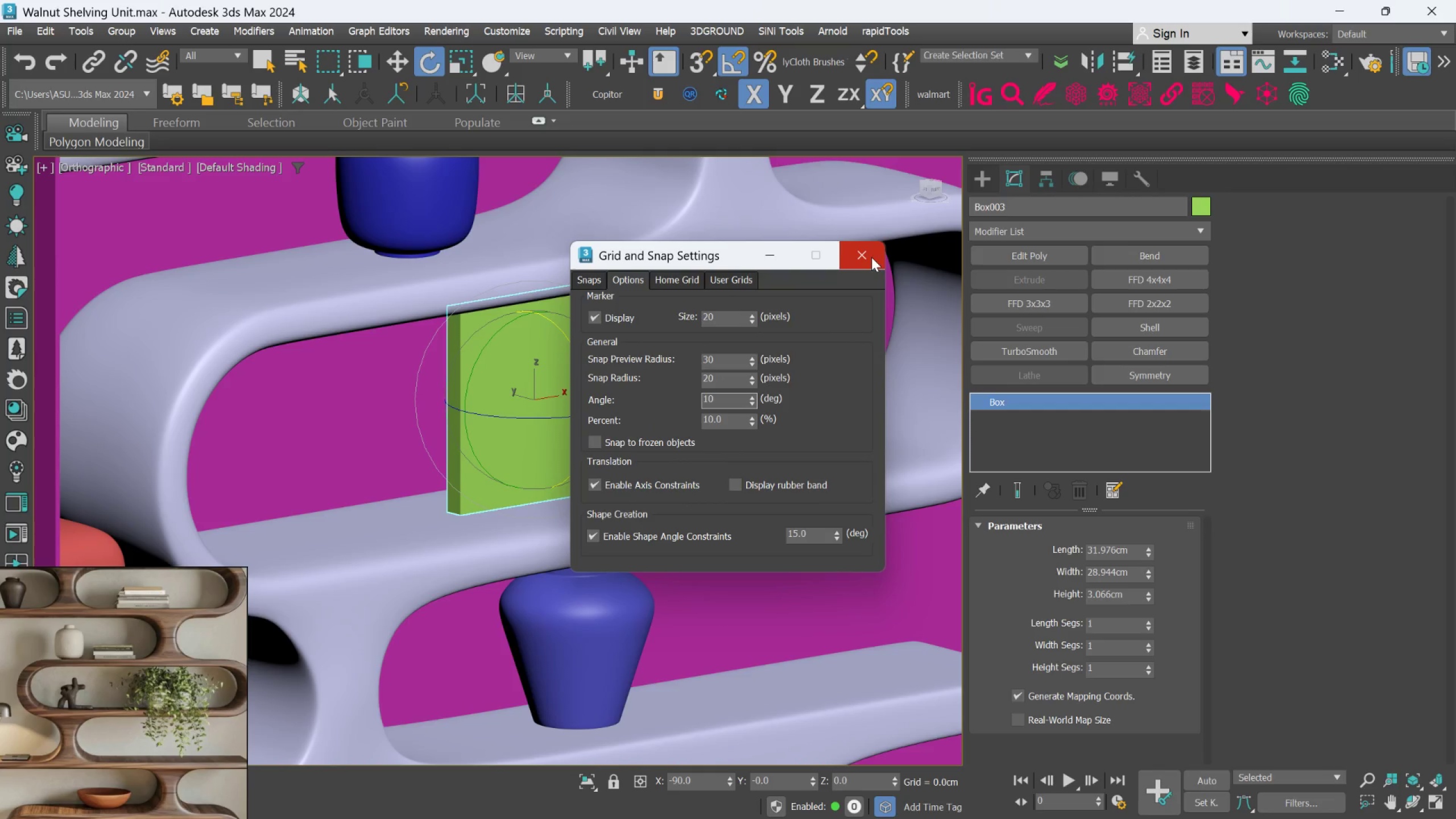 
left_click([871, 257])
 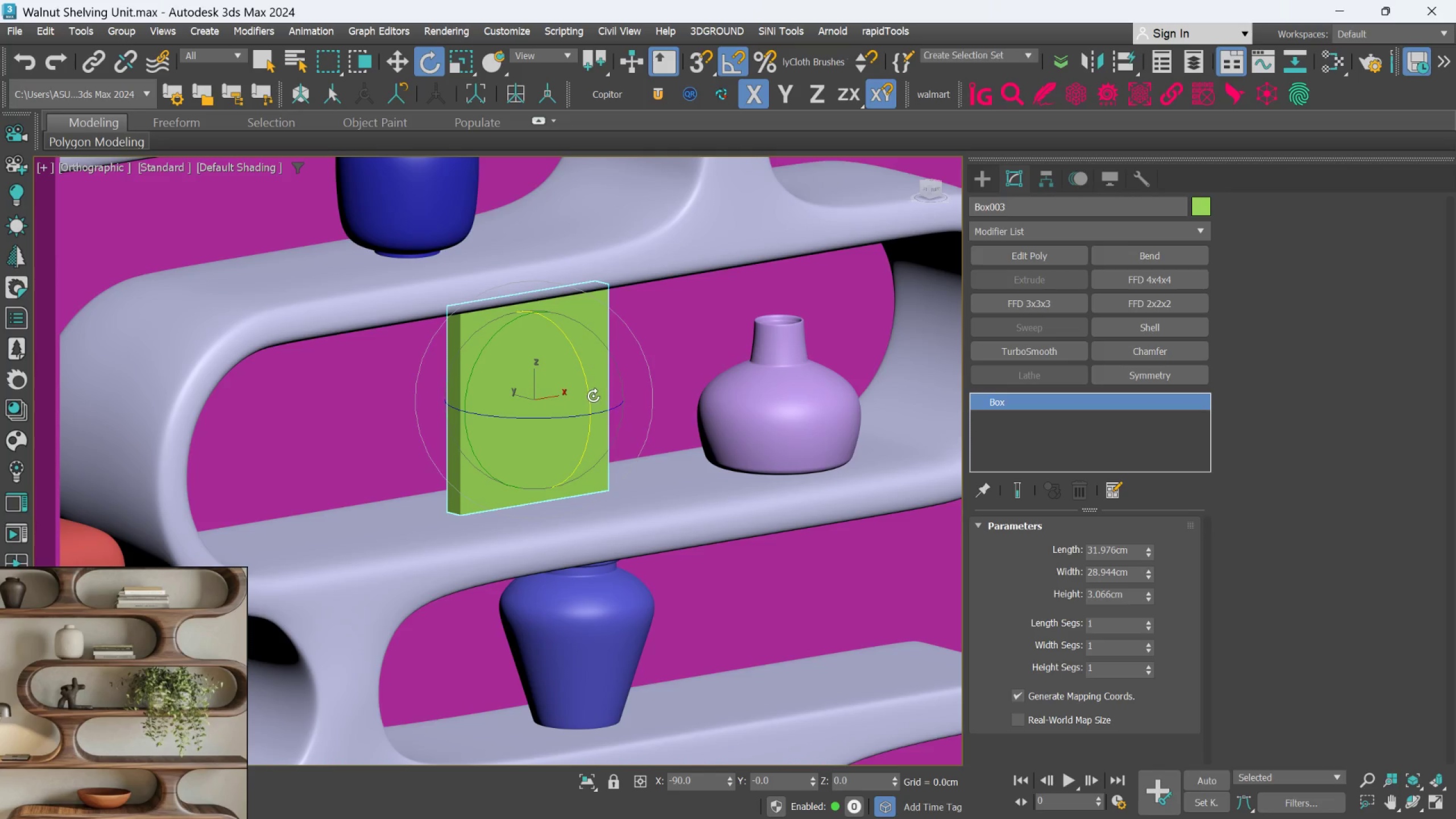 
left_click_drag(start_coordinate=[593, 396], to_coordinate=[590, 393])
 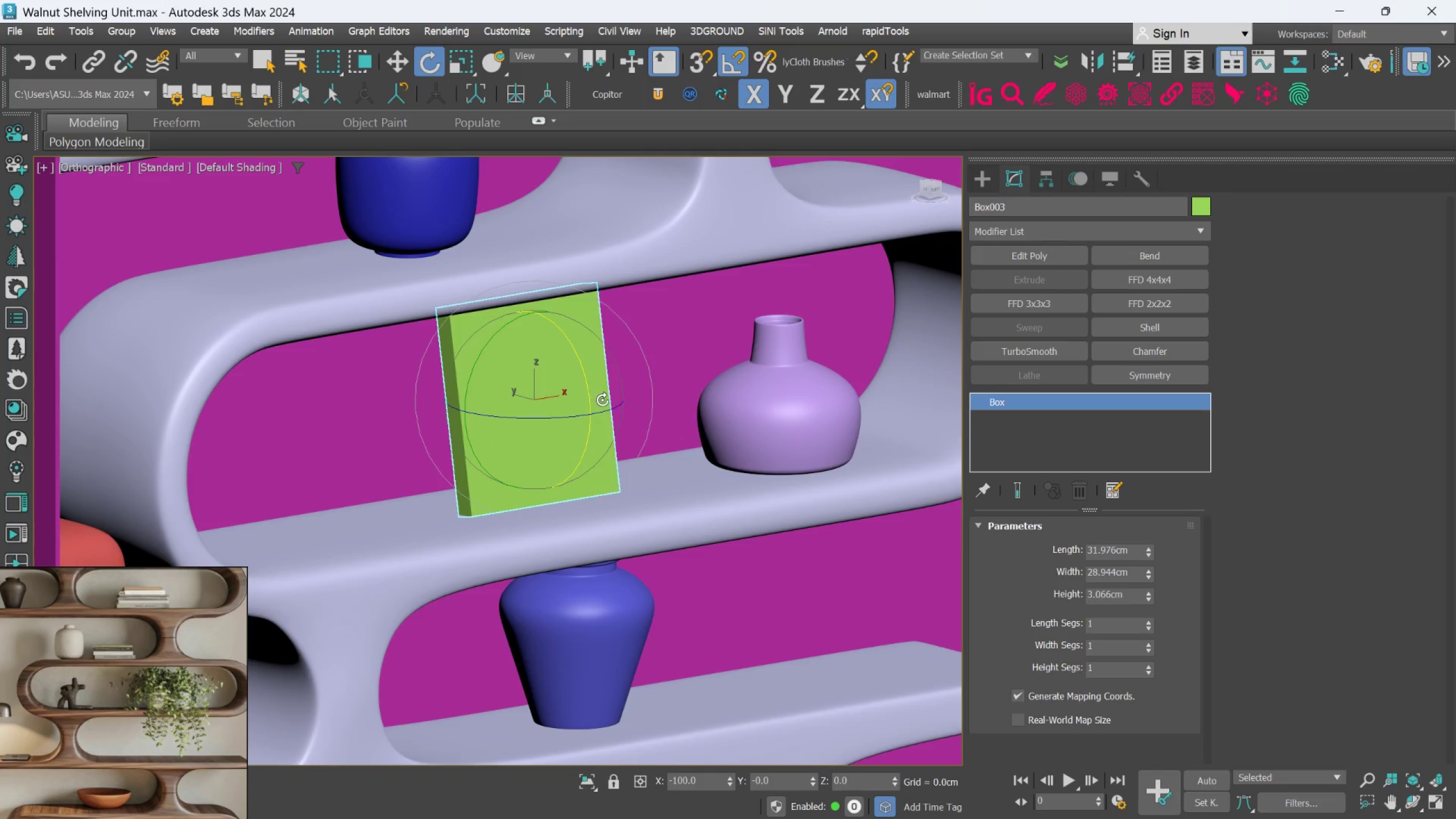 
hold_key(key=AltLeft, duration=0.92)
 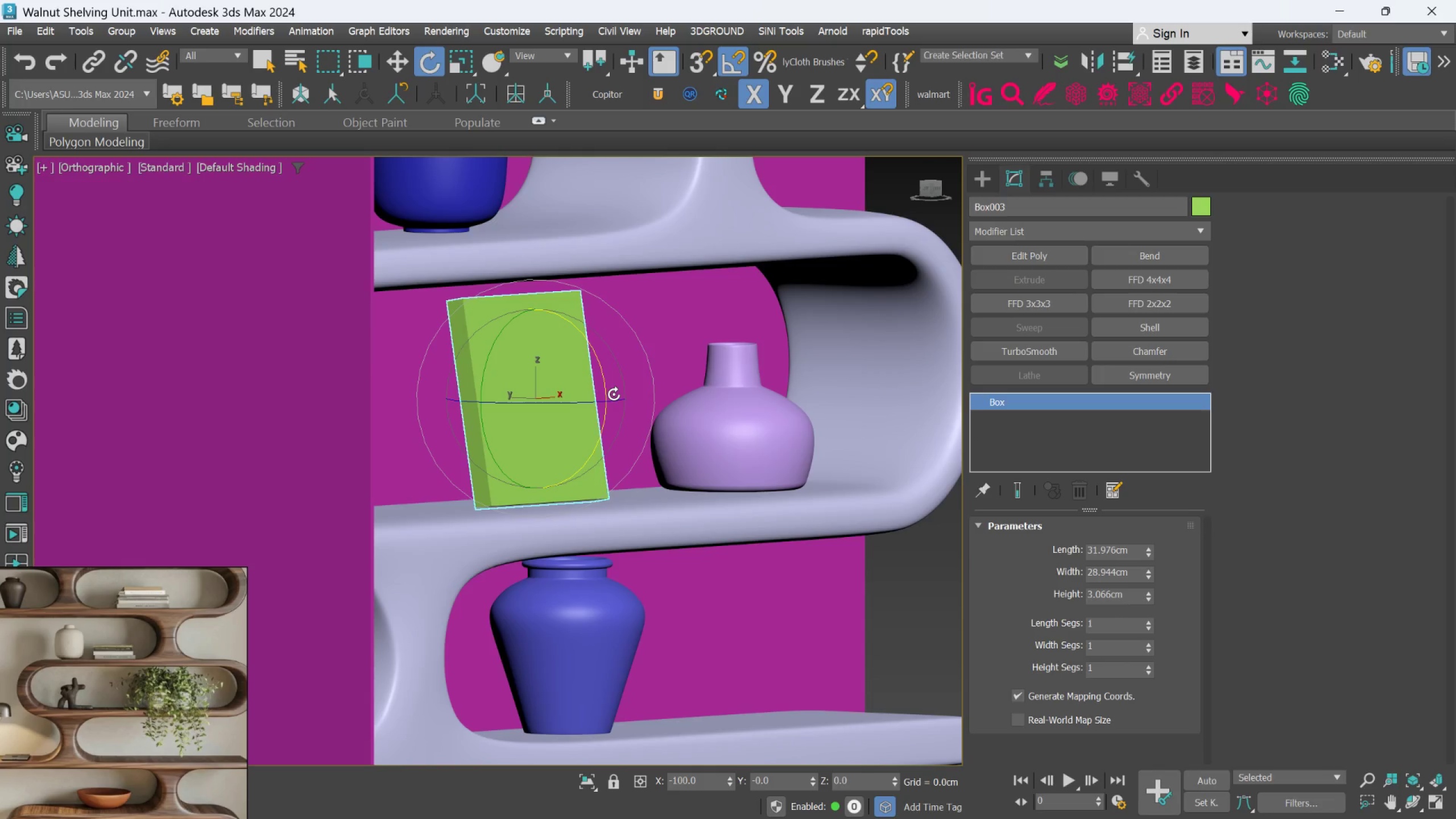 
key(W)
 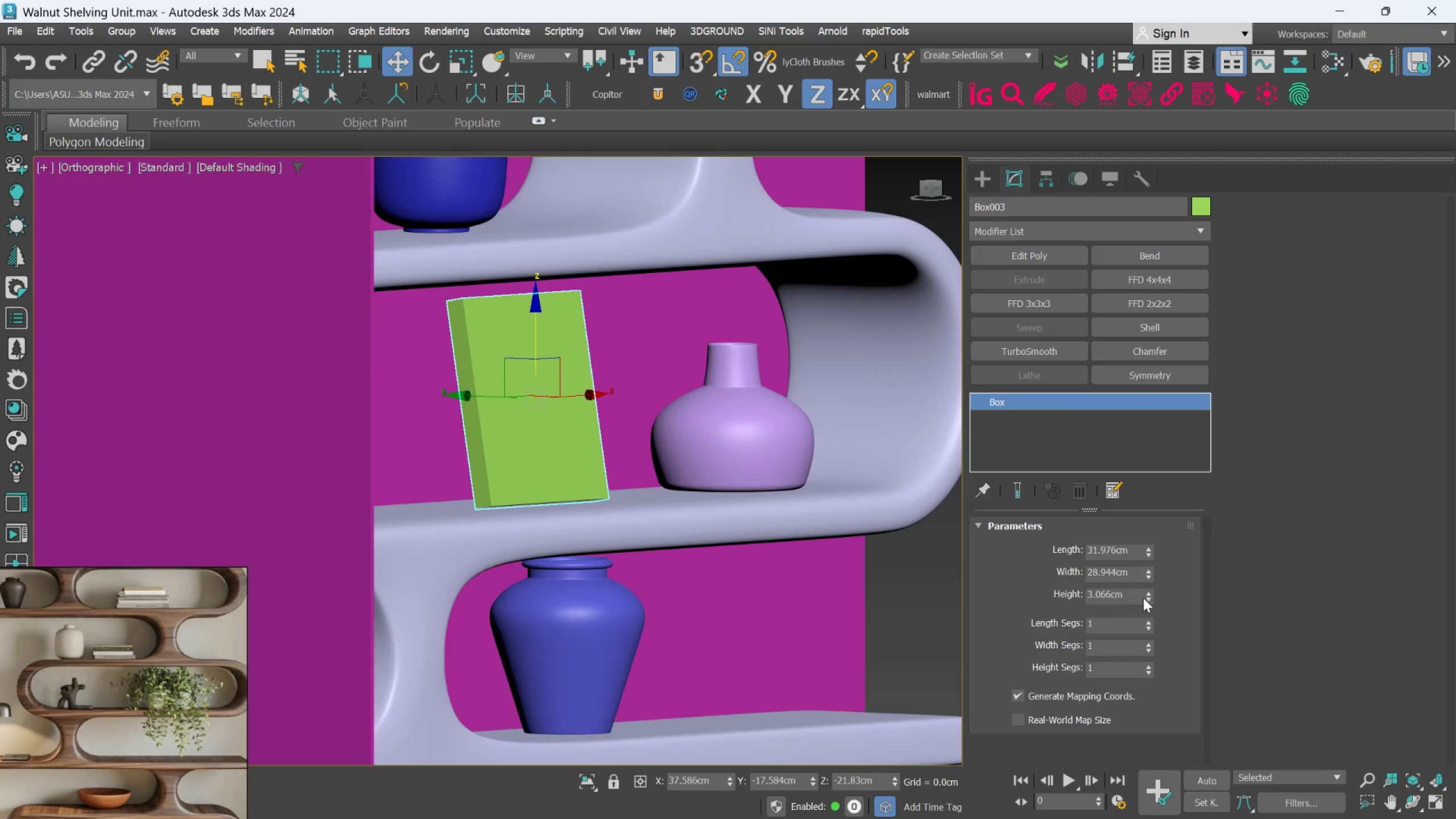 
left_click_drag(start_coordinate=[1145, 599], to_coordinate=[1156, 668])
 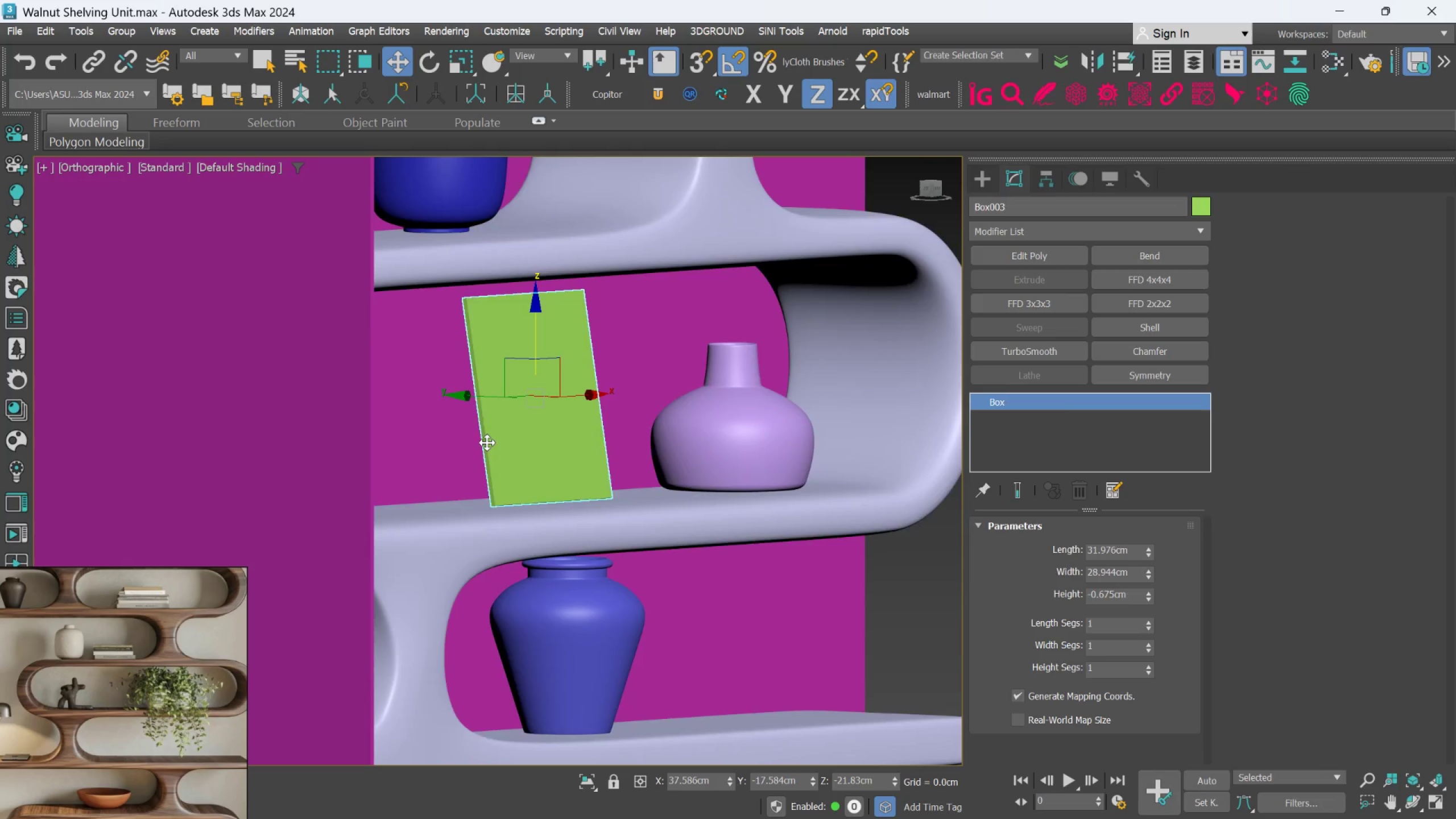 
hold_key(key=AltLeft, duration=1.36)
 